 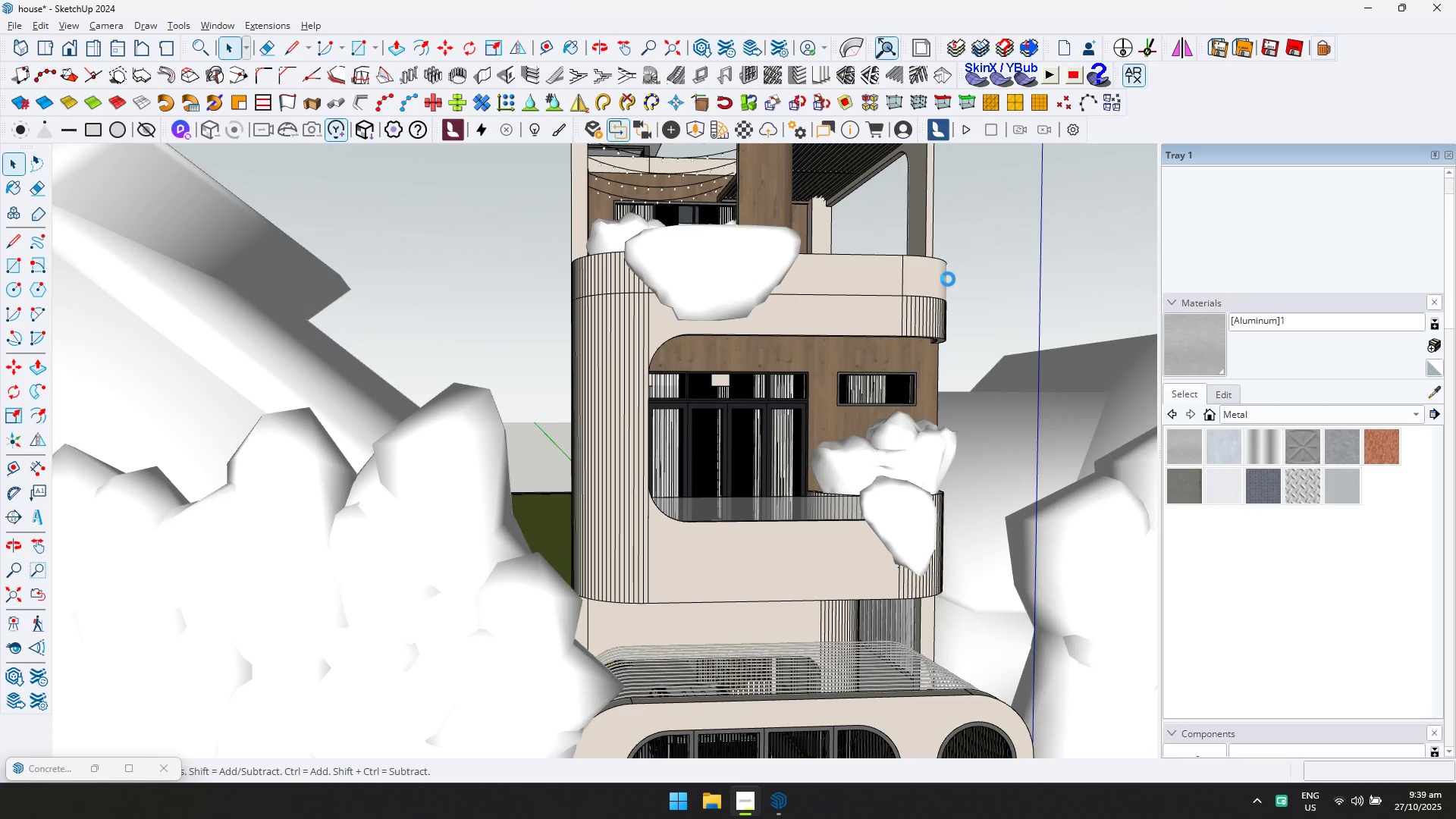 
scroll: coordinate [830, 289], scroll_direction: down, amount: 14.0
 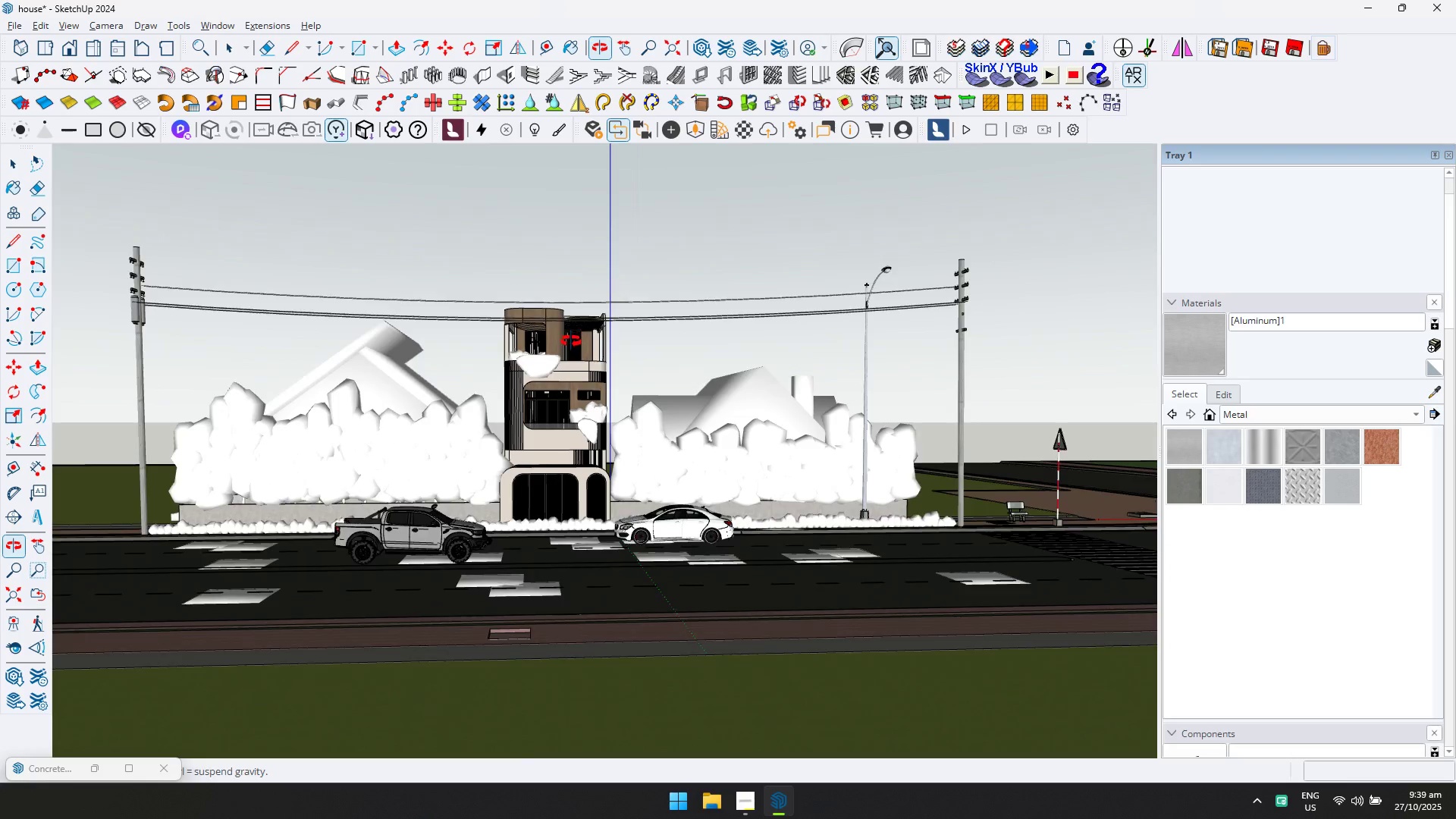 
hold_key(key=ShiftLeft, duration=0.49)
 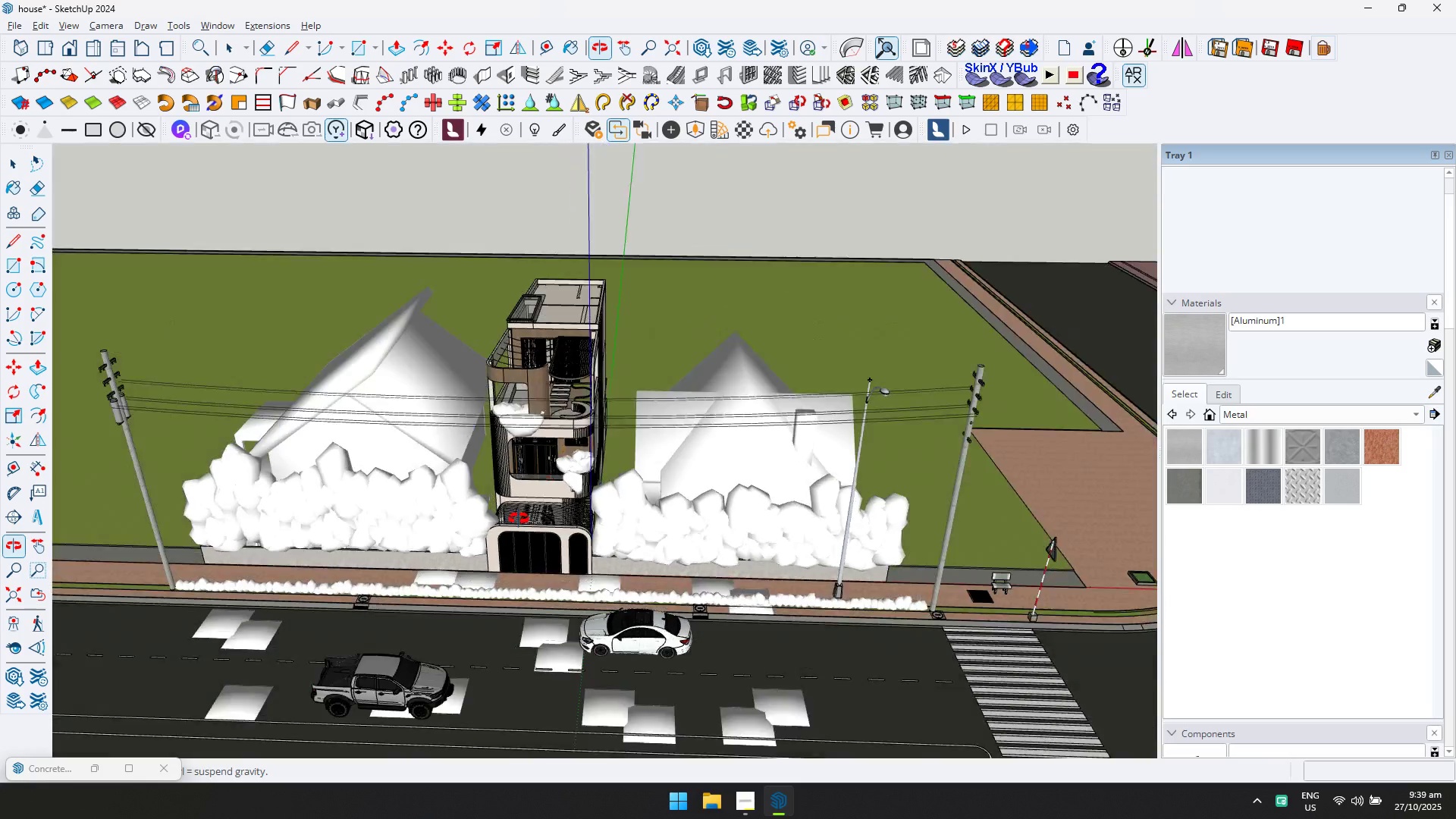 
key(Shift+ShiftLeft)
 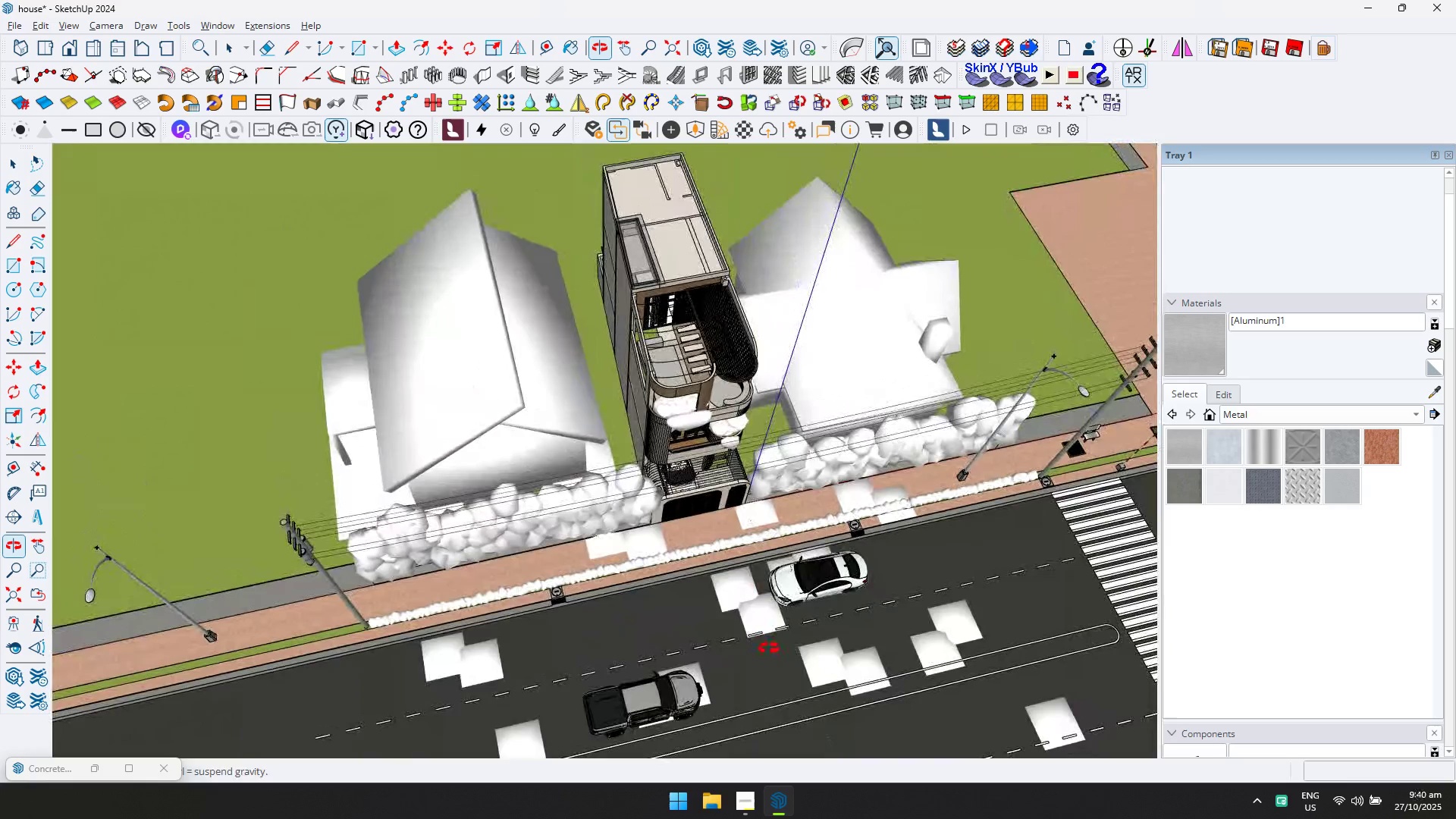 
scroll: coordinate [791, 589], scroll_direction: up, amount: 8.0
 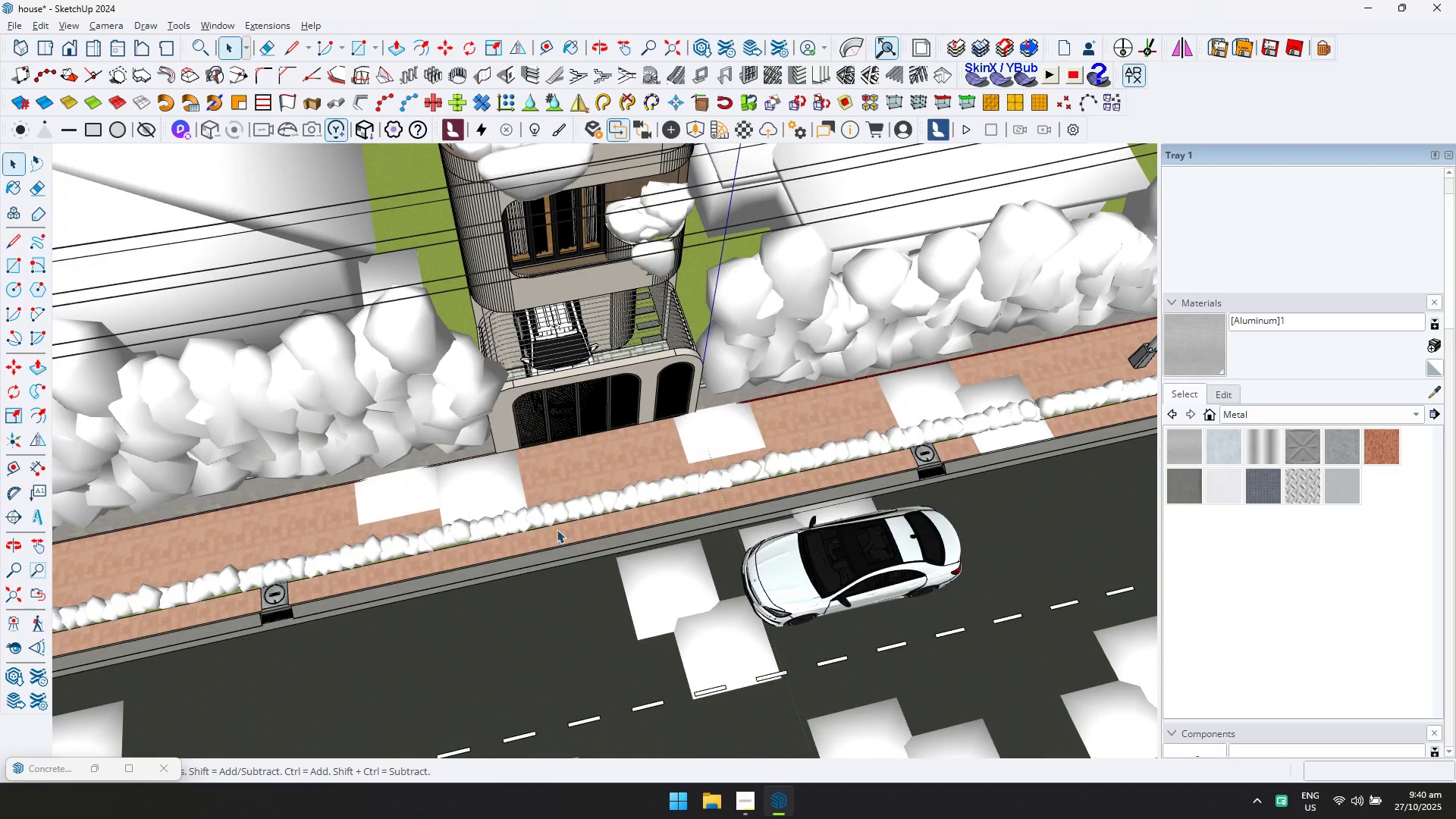 
scroll: coordinate [576, 491], scroll_direction: down, amount: 3.0
 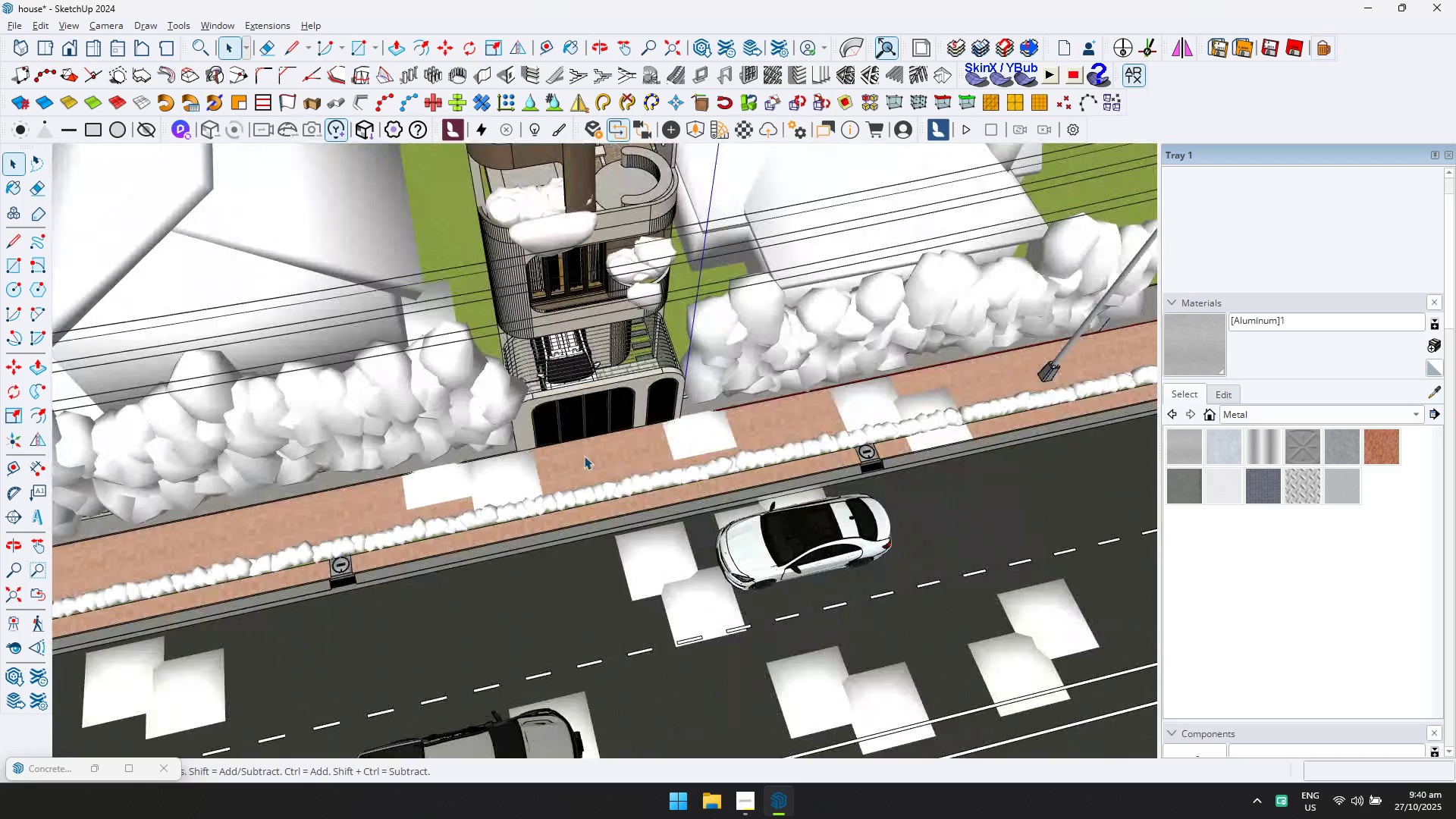 
key(Shift+ShiftLeft)
 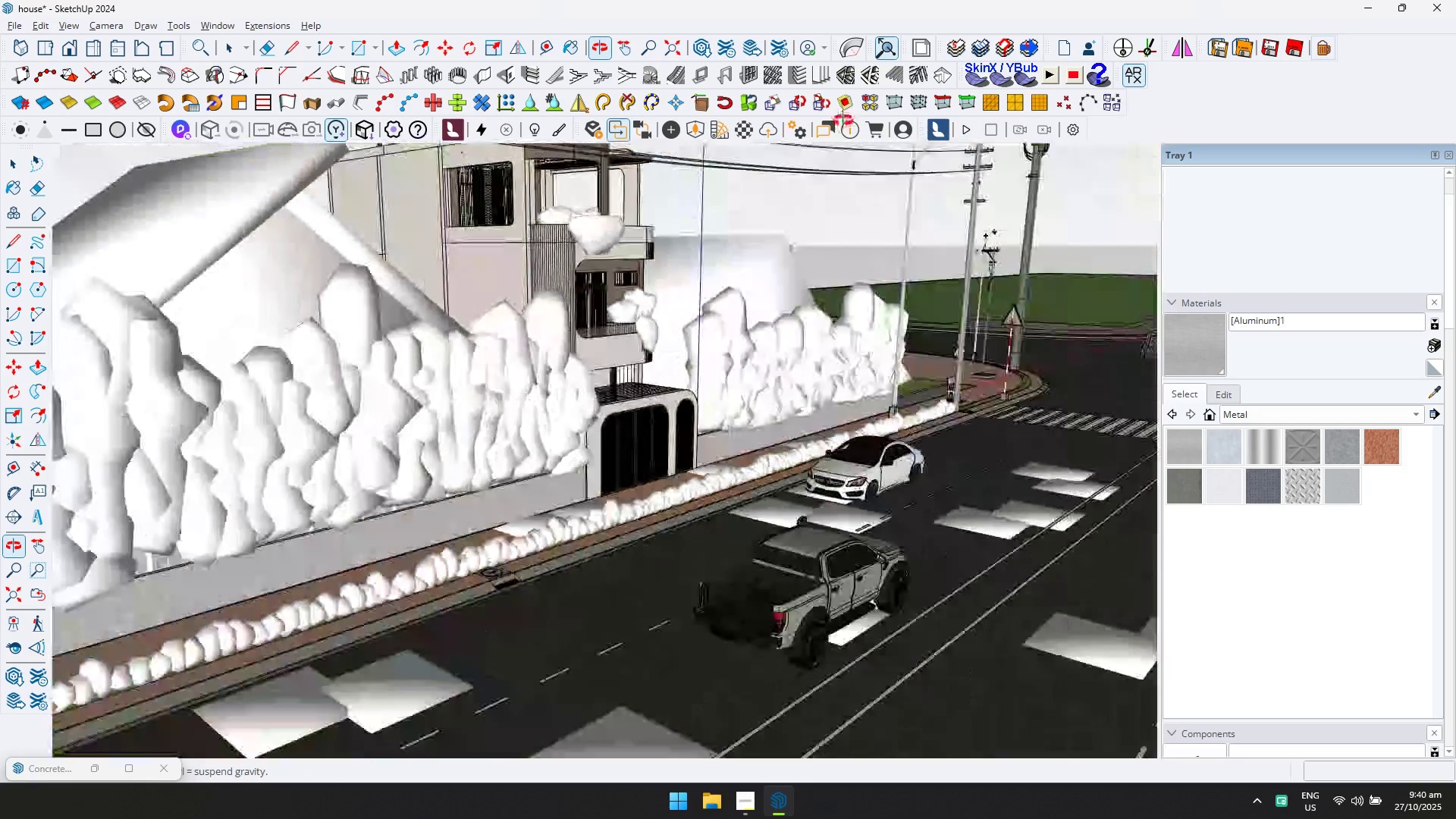 
key(Shift+ShiftLeft)
 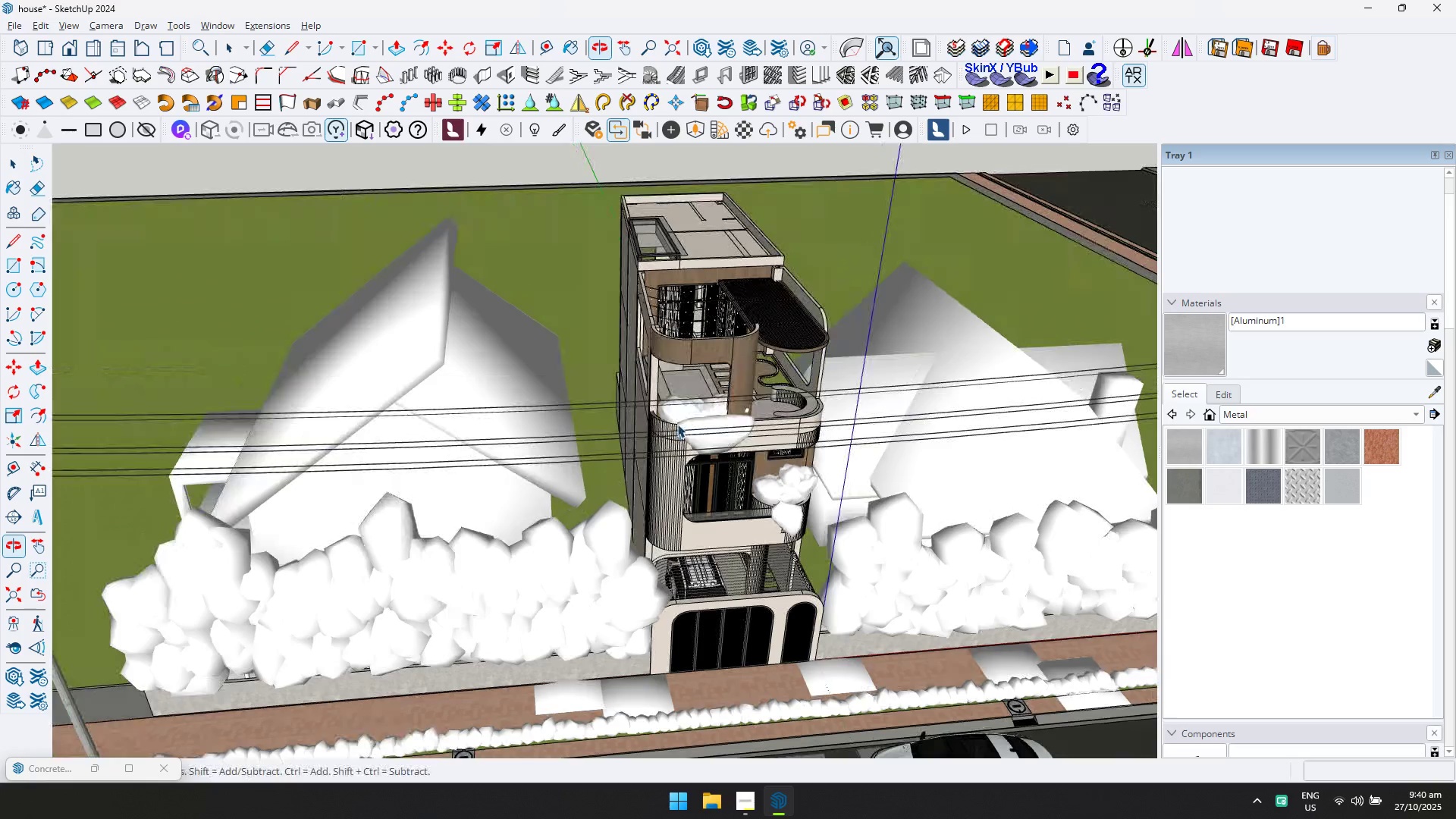 
scroll: coordinate [679, 419], scroll_direction: down, amount: 8.0
 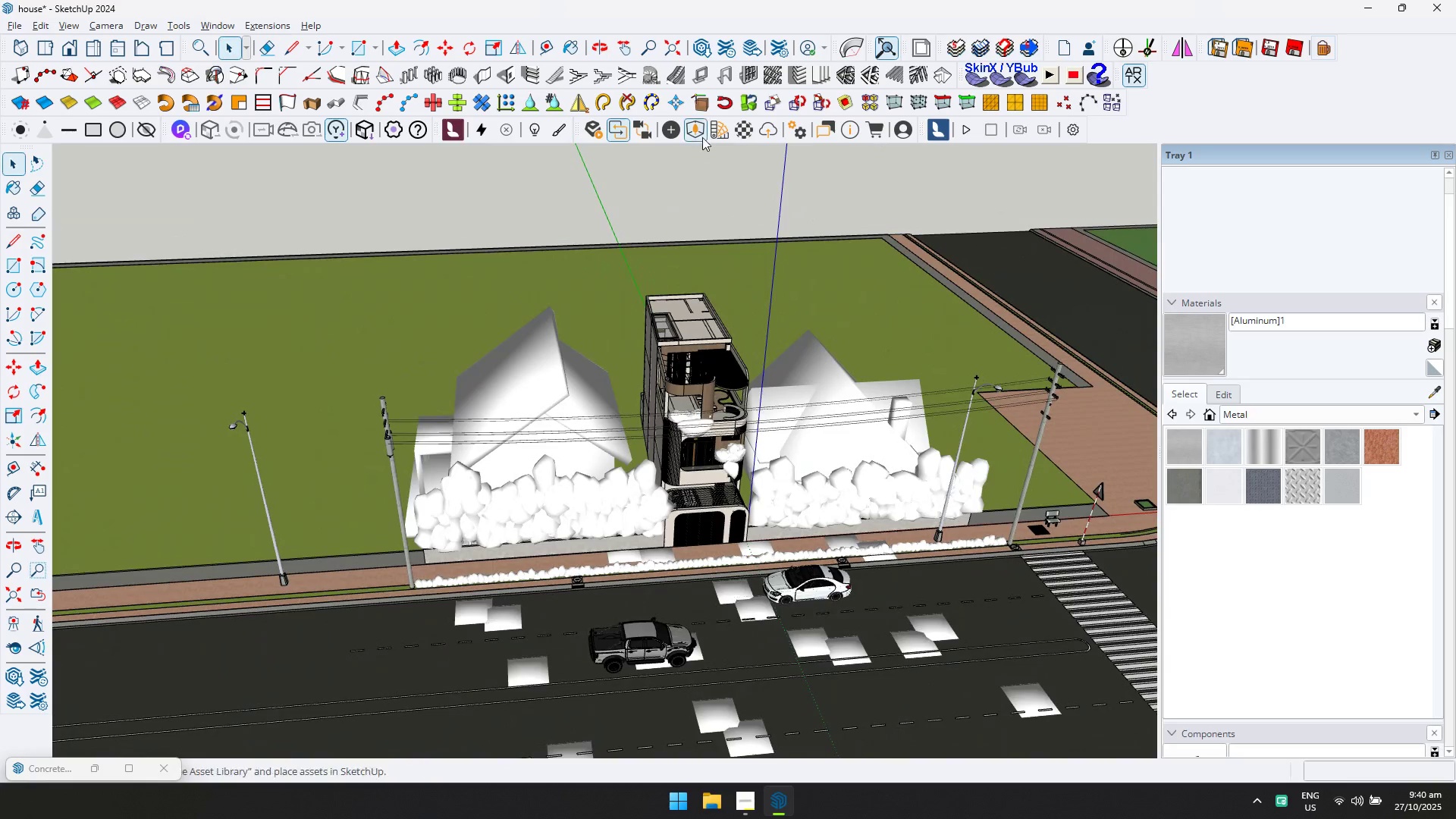 
left_click([703, 134])
 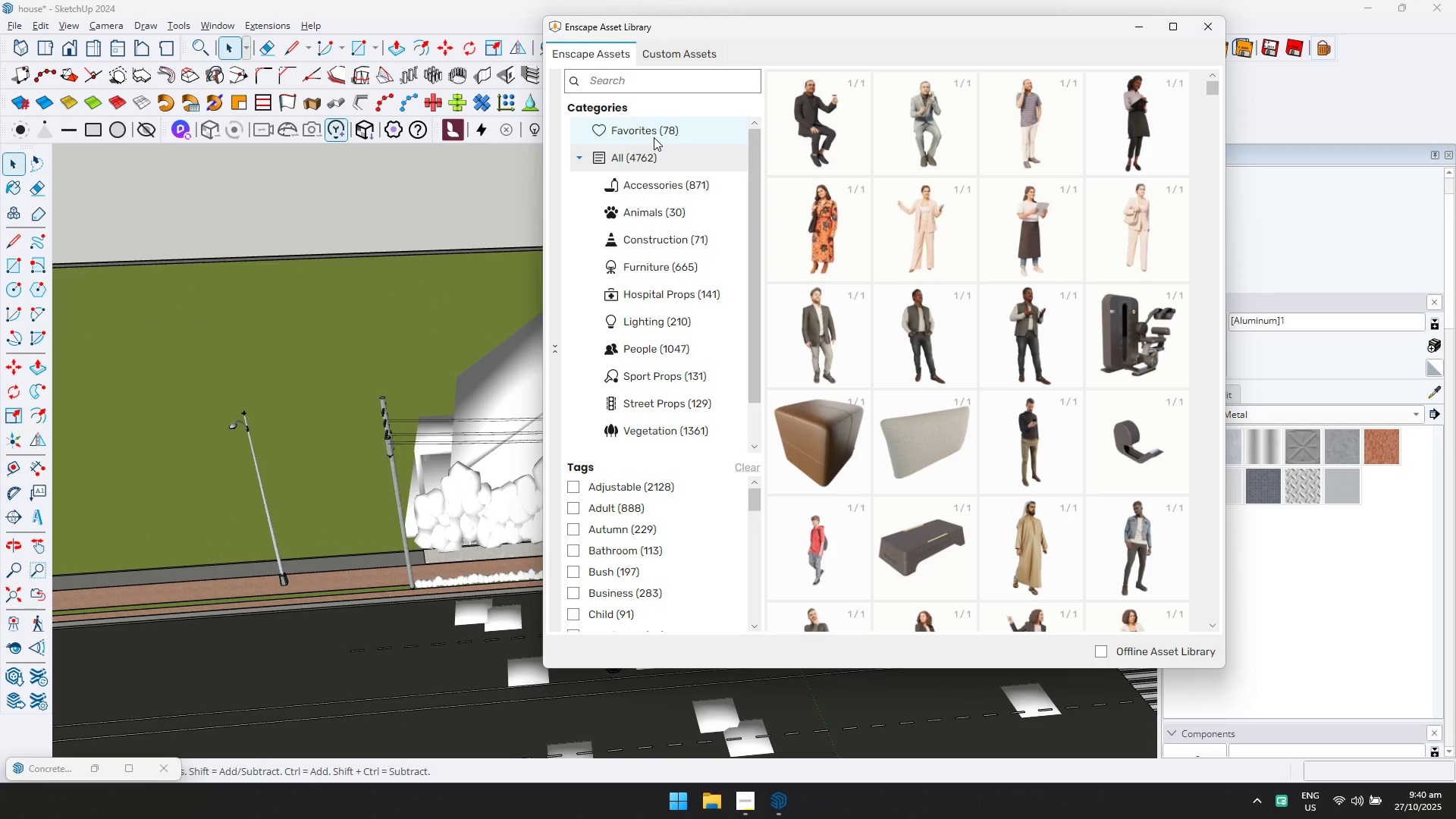 
wait(14.67)
 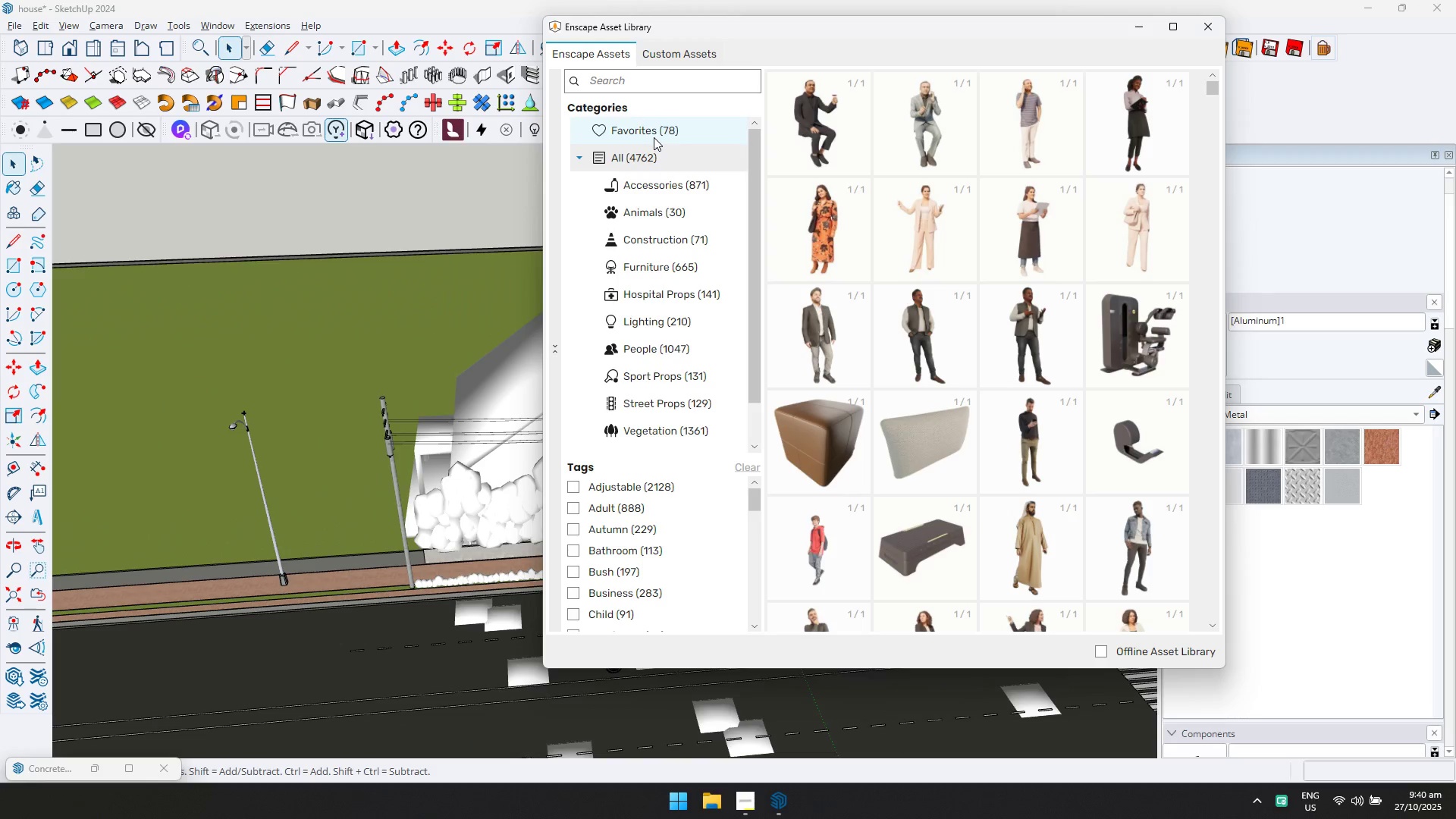 
left_click([654, 137])
 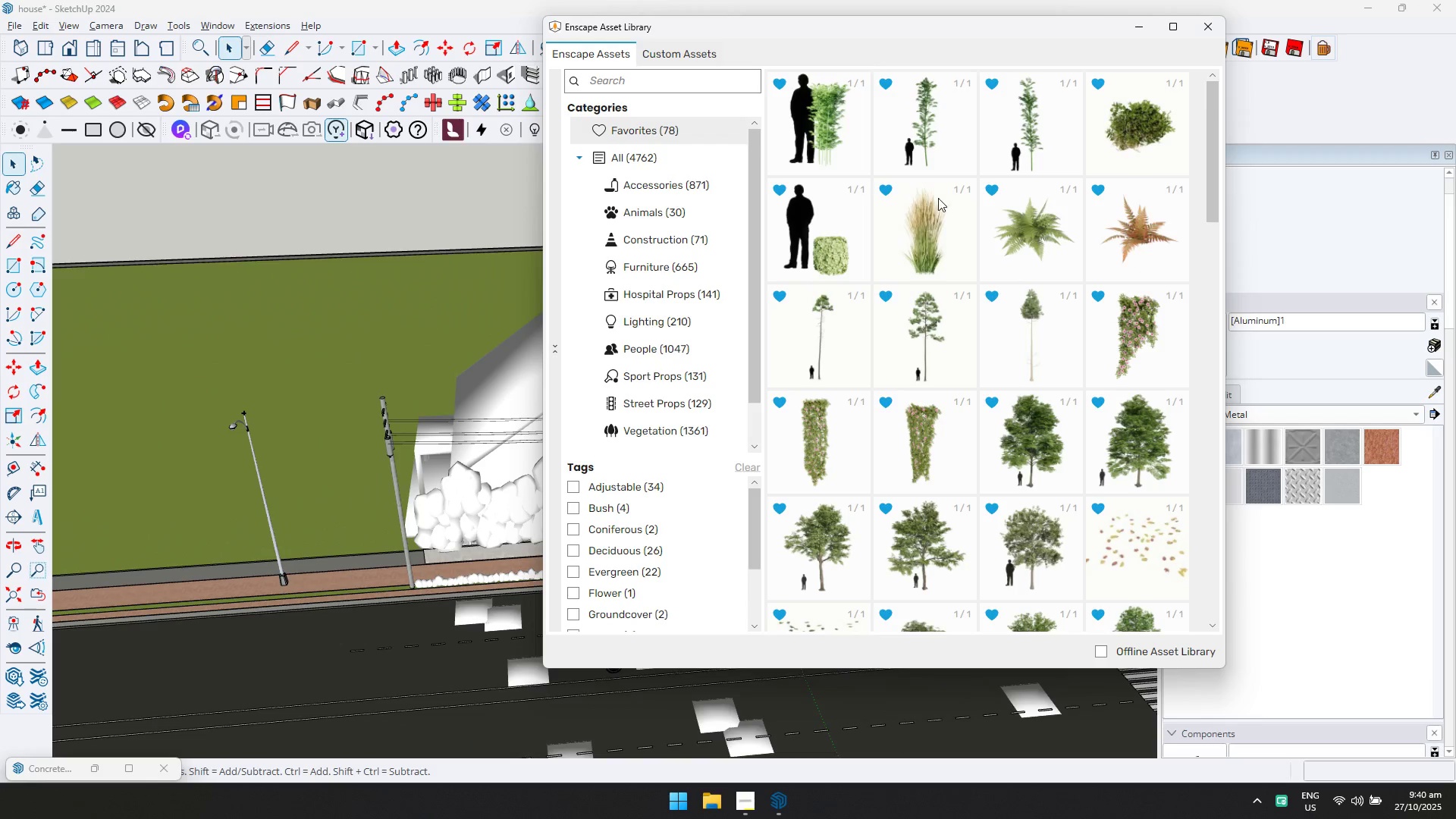 
scroll: coordinate [857, 352], scroll_direction: down, amount: 7.0
 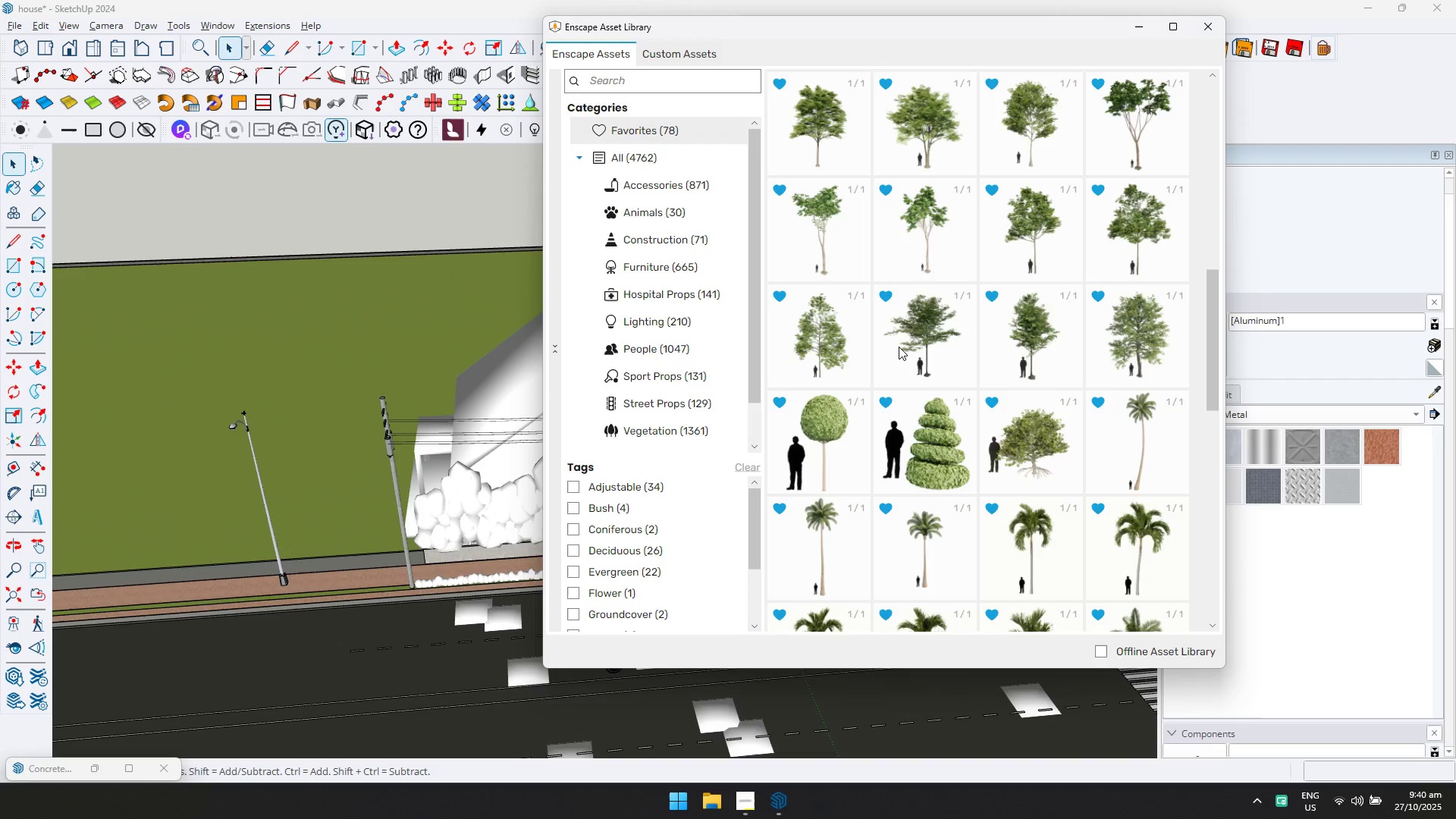 
double_click([918, 347])
 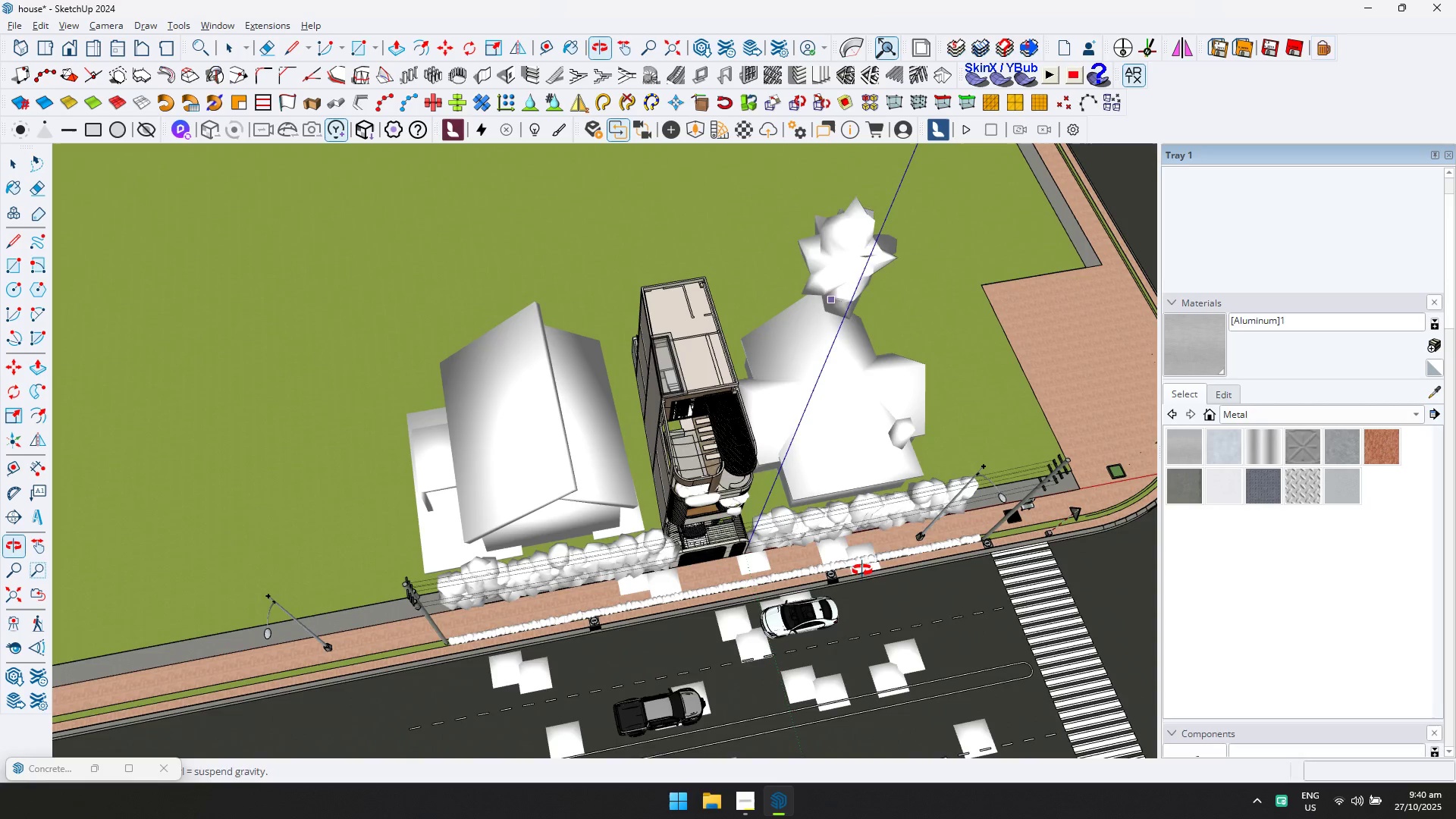 
scroll: coordinate [777, 485], scroll_direction: up, amount: 5.0
 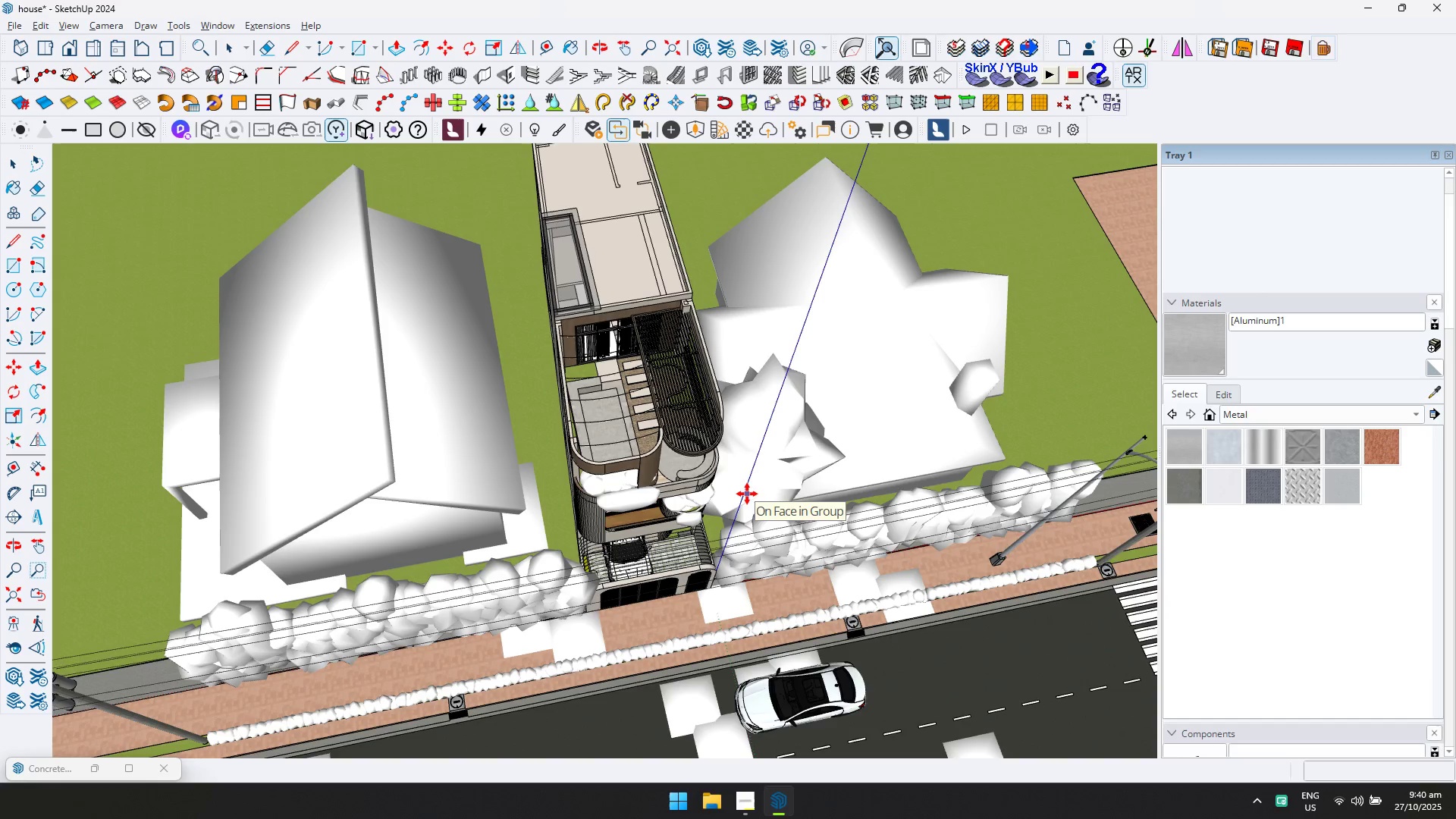 
left_click([747, 494])
 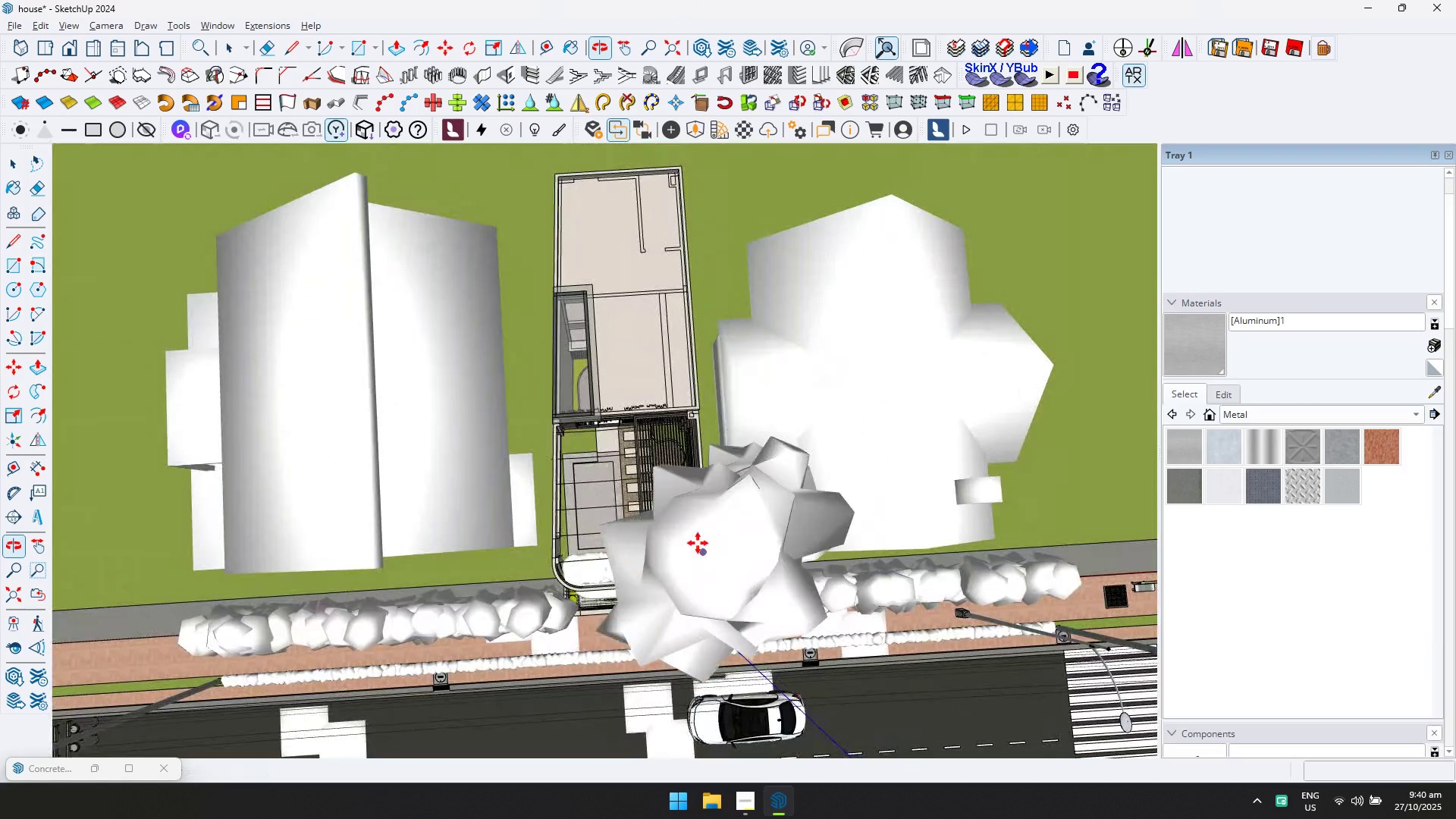 
scroll: coordinate [498, 494], scroll_direction: down, amount: 2.0
 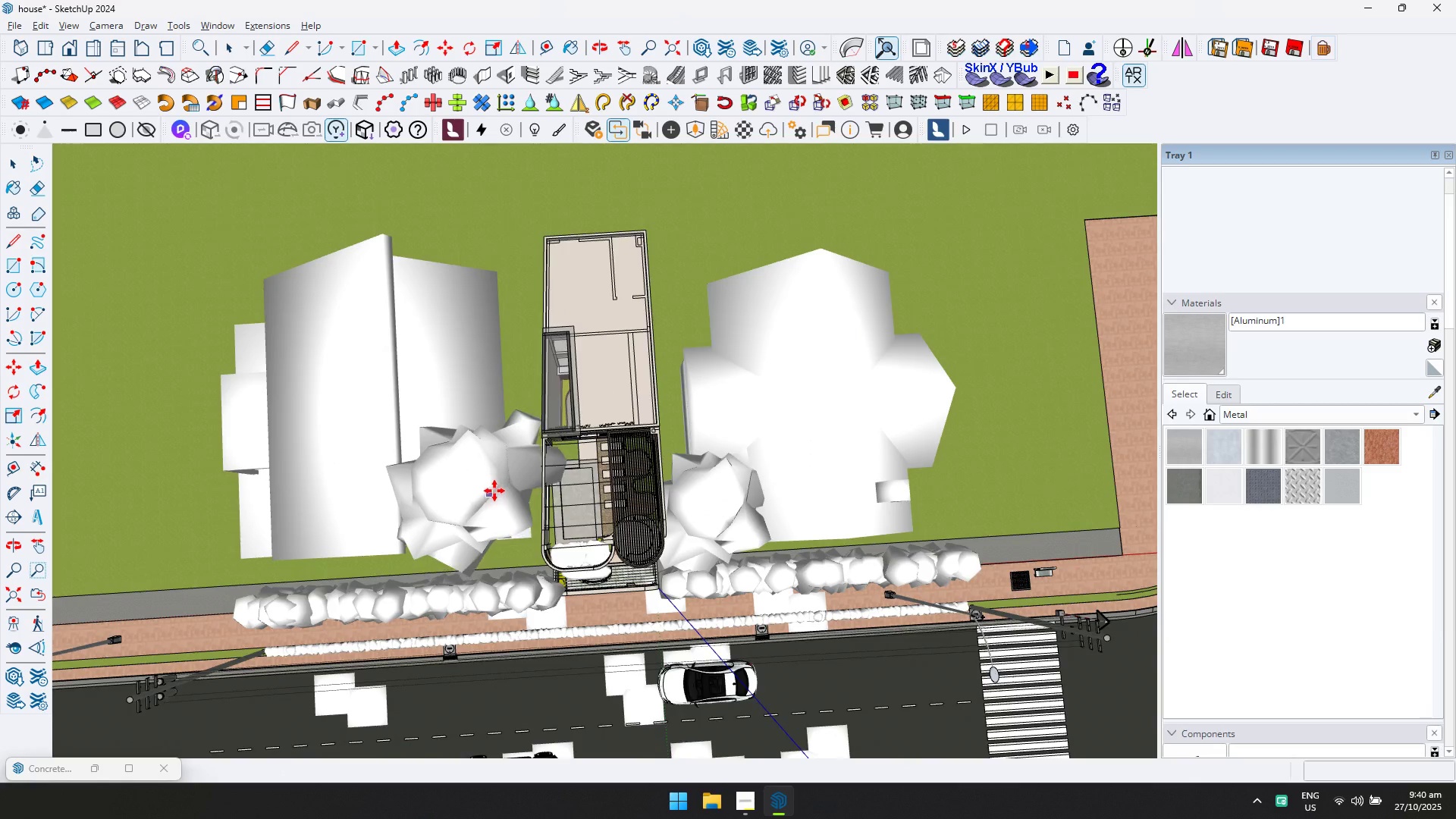 
key(Shift+ShiftLeft)
 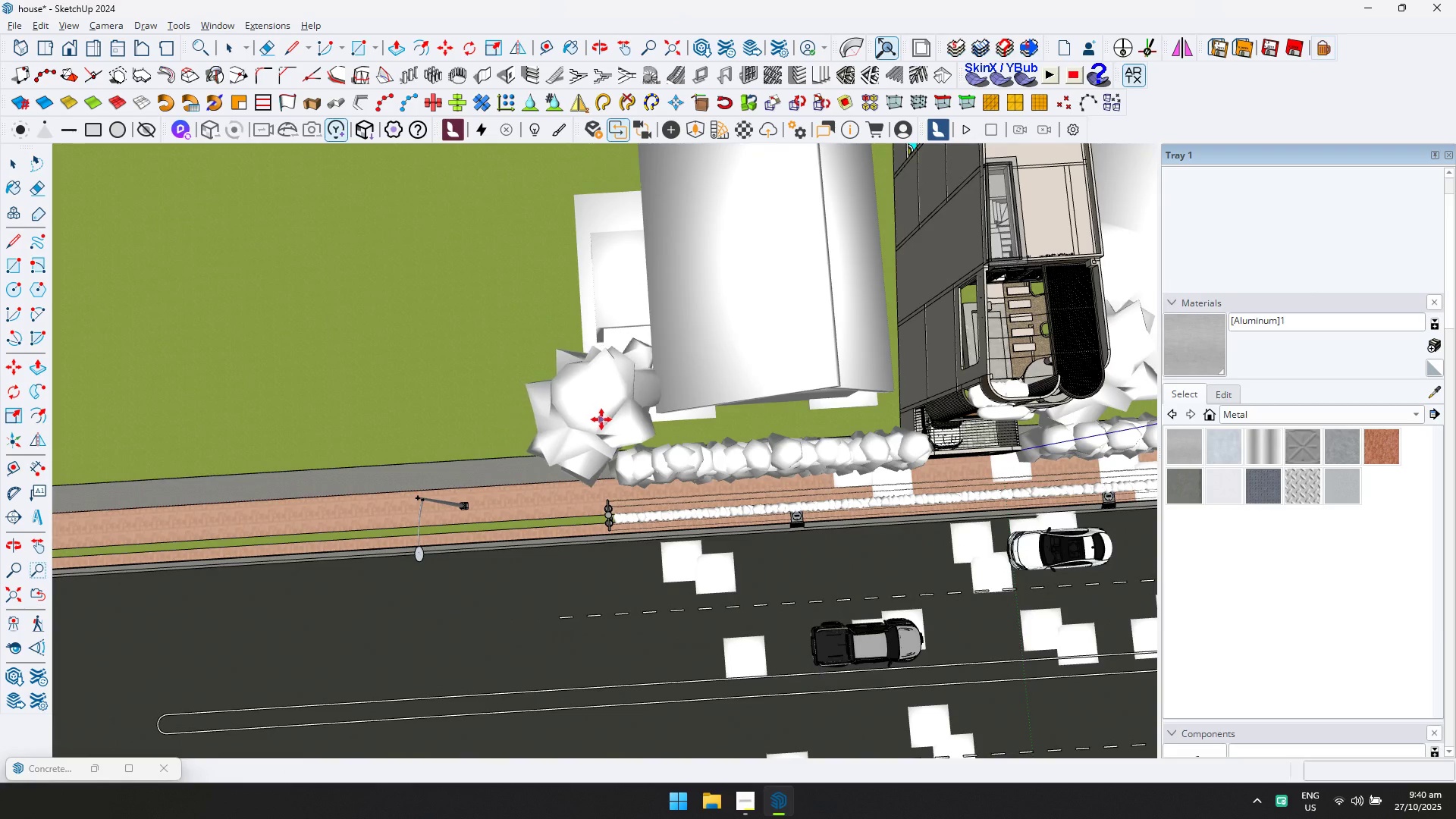 
left_click([601, 419])
 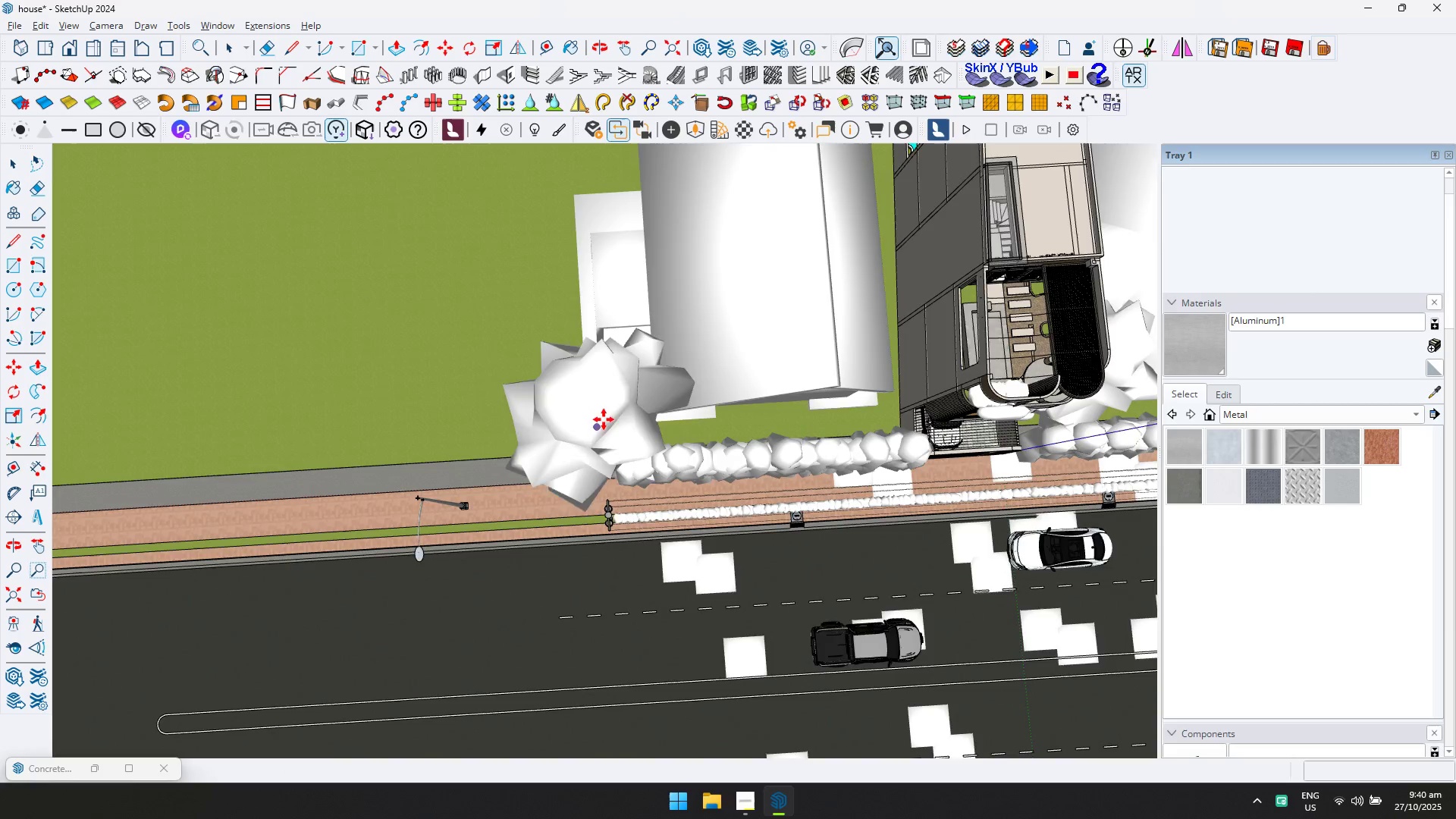 
scroll: coordinate [682, 399], scroll_direction: down, amount: 2.0
 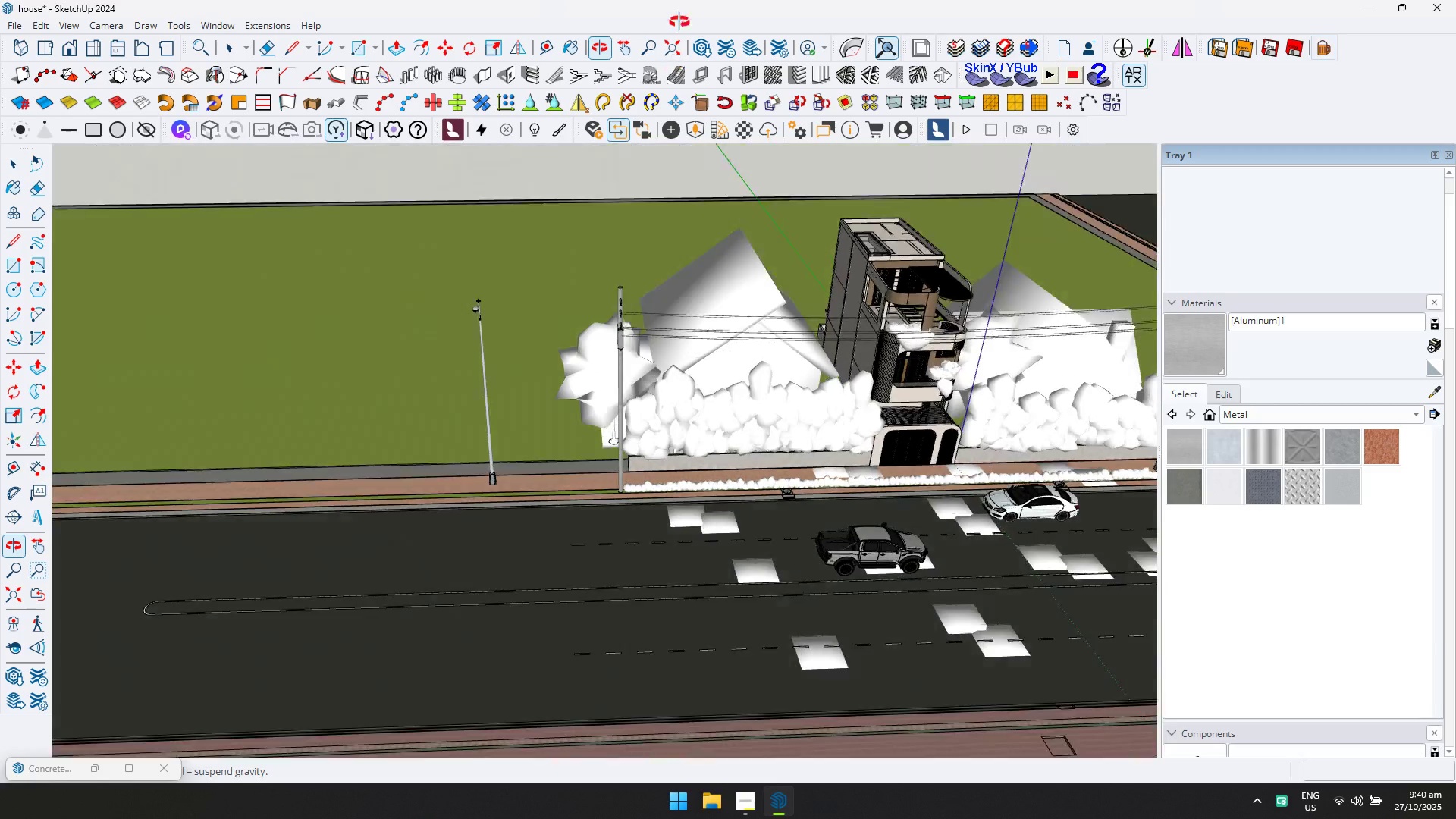 
key(Shift+ShiftLeft)
 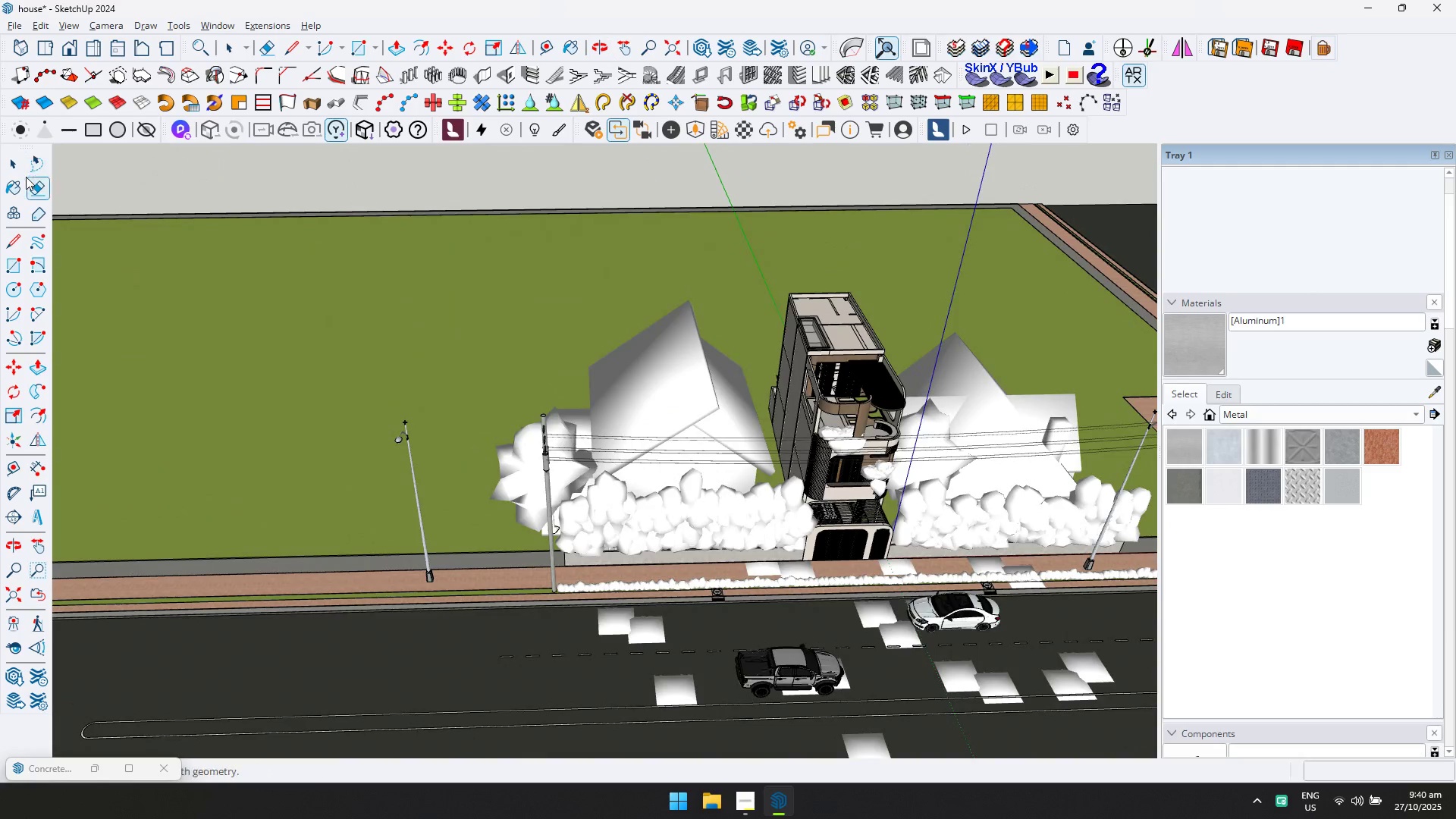 
left_click([8, 164])
 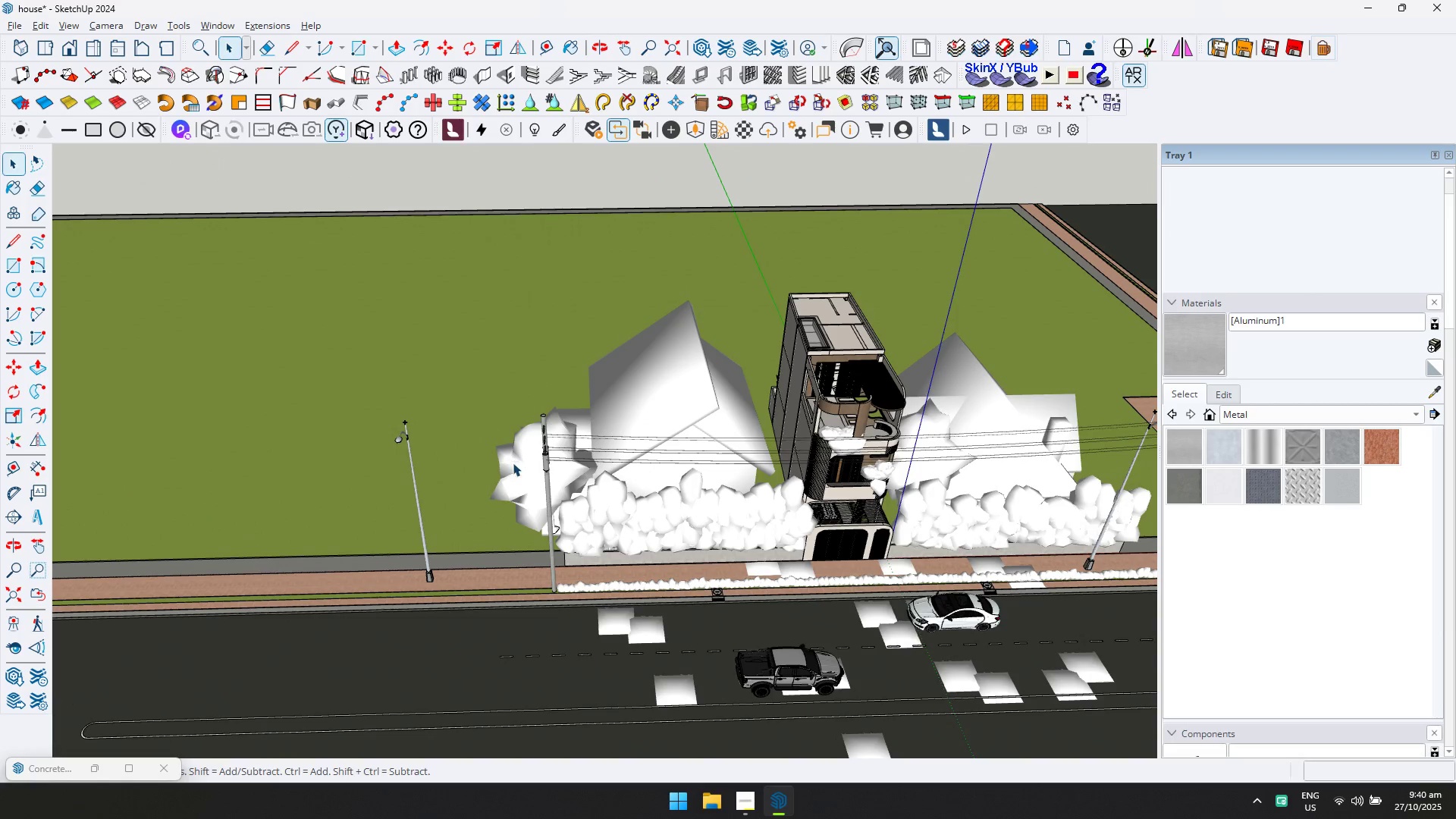 
hold_key(key=ControlLeft, duration=1.25)
left_click([516, 473])
 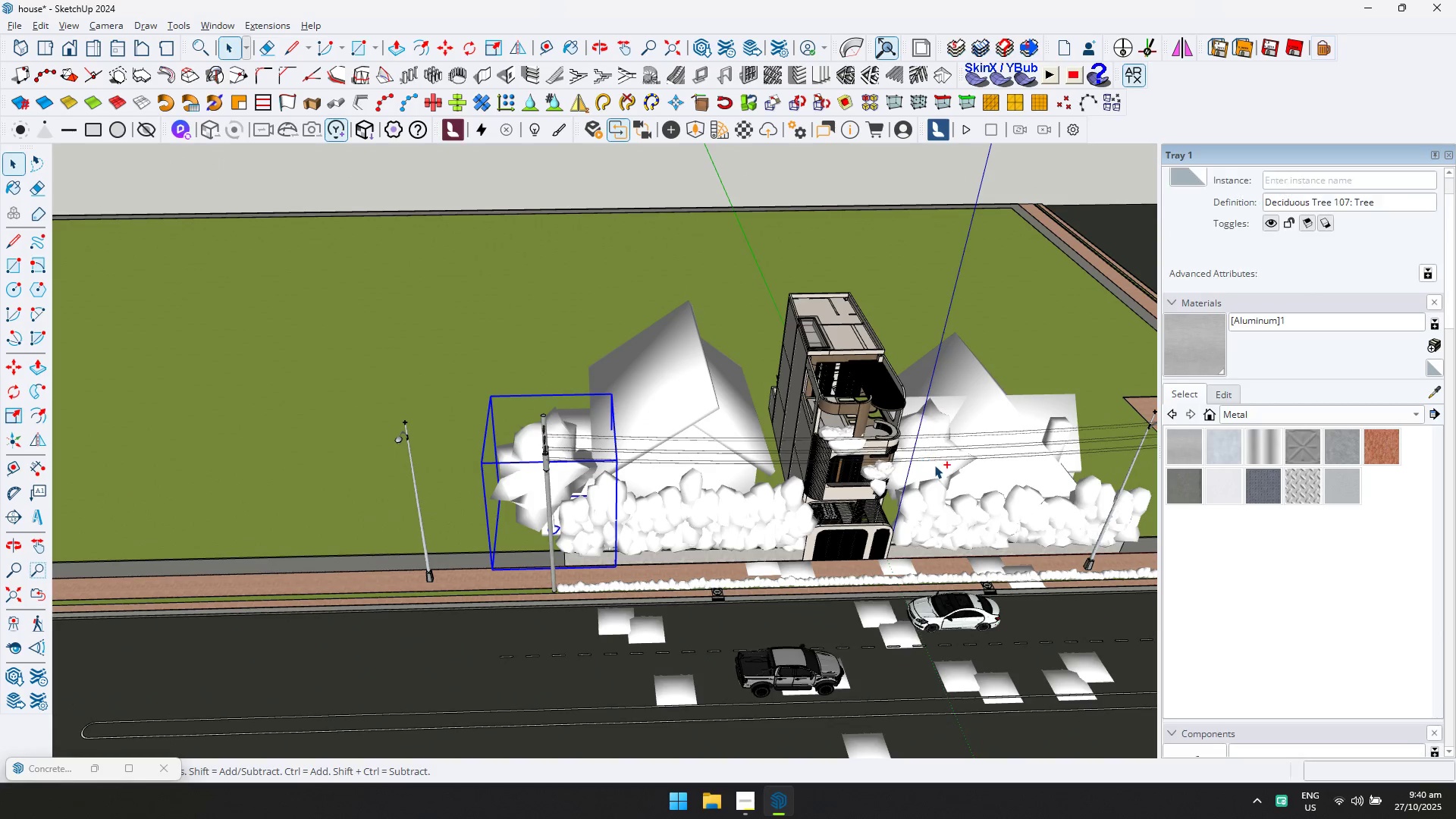 
left_click([936, 466])
 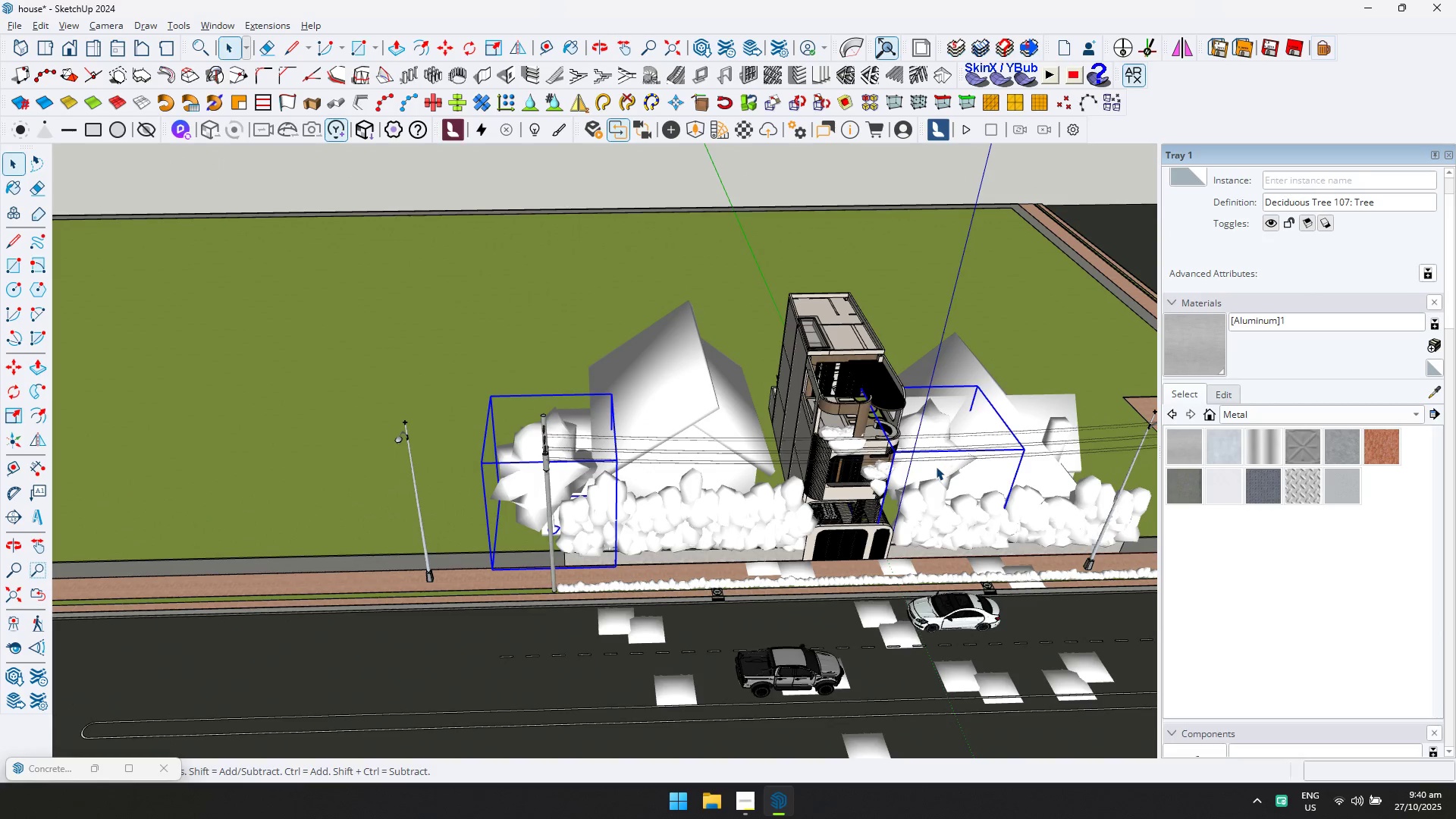 
right_click([936, 466])
 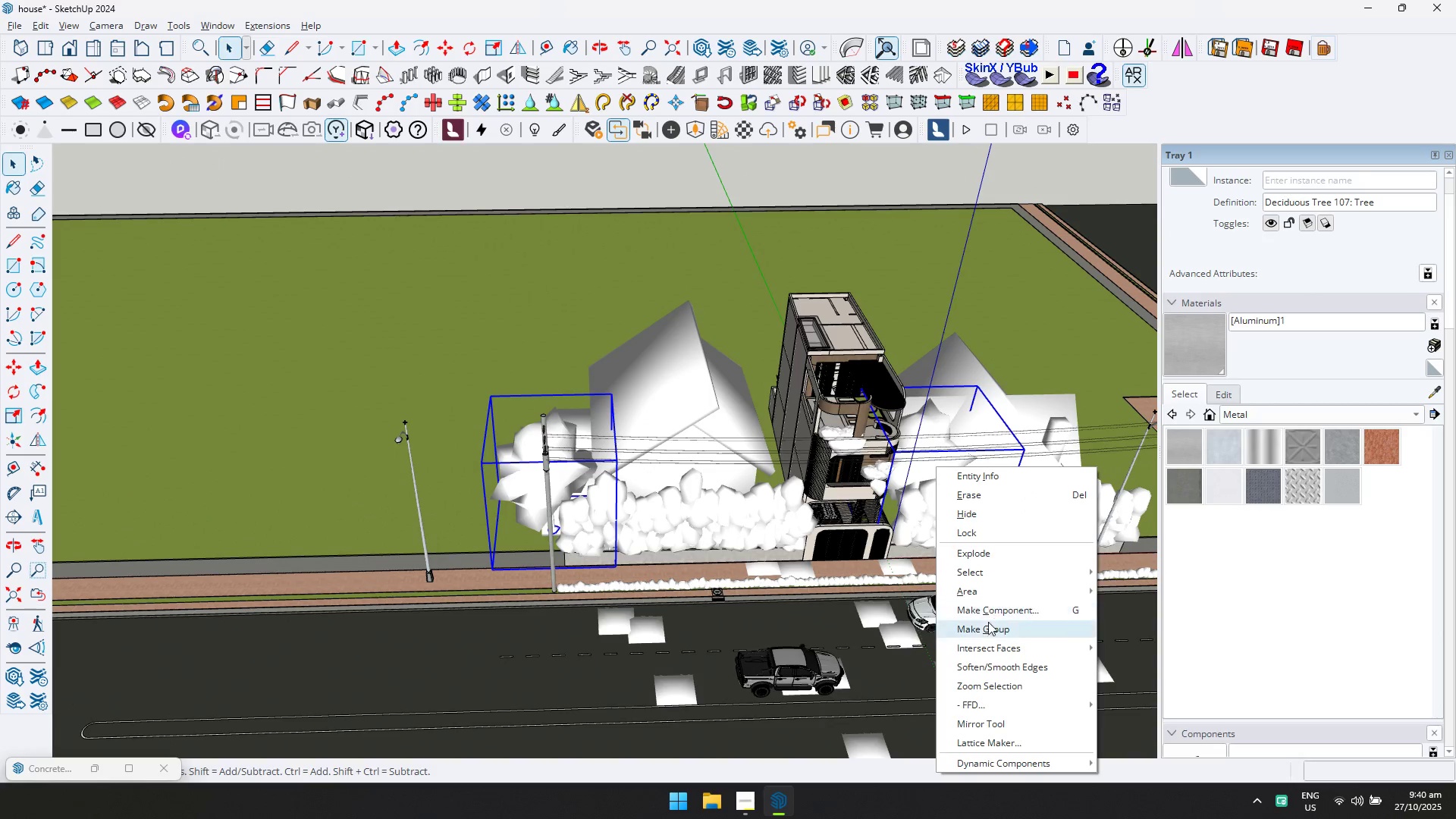 
left_click([988, 626])
 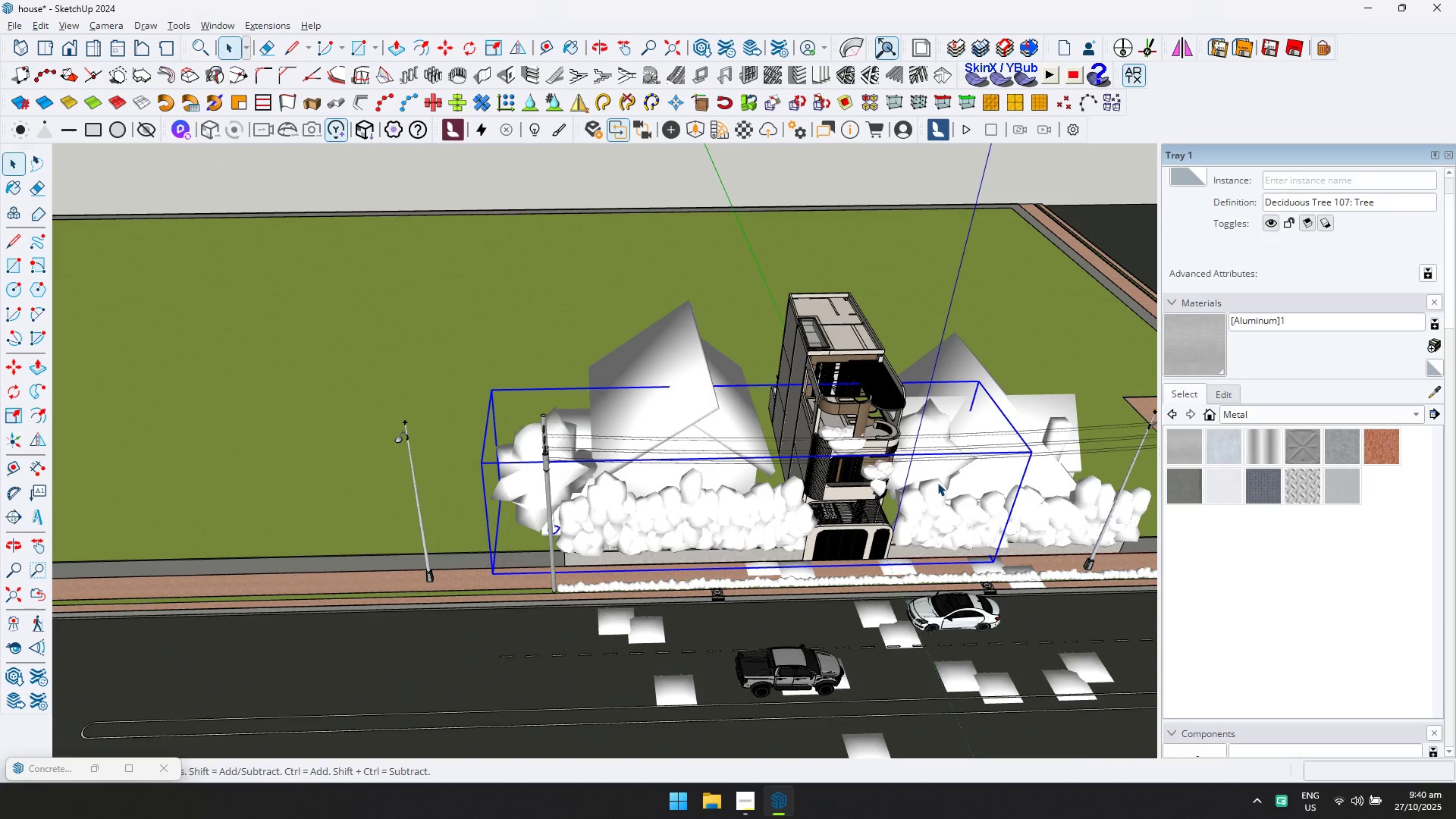 
left_click([938, 478])
 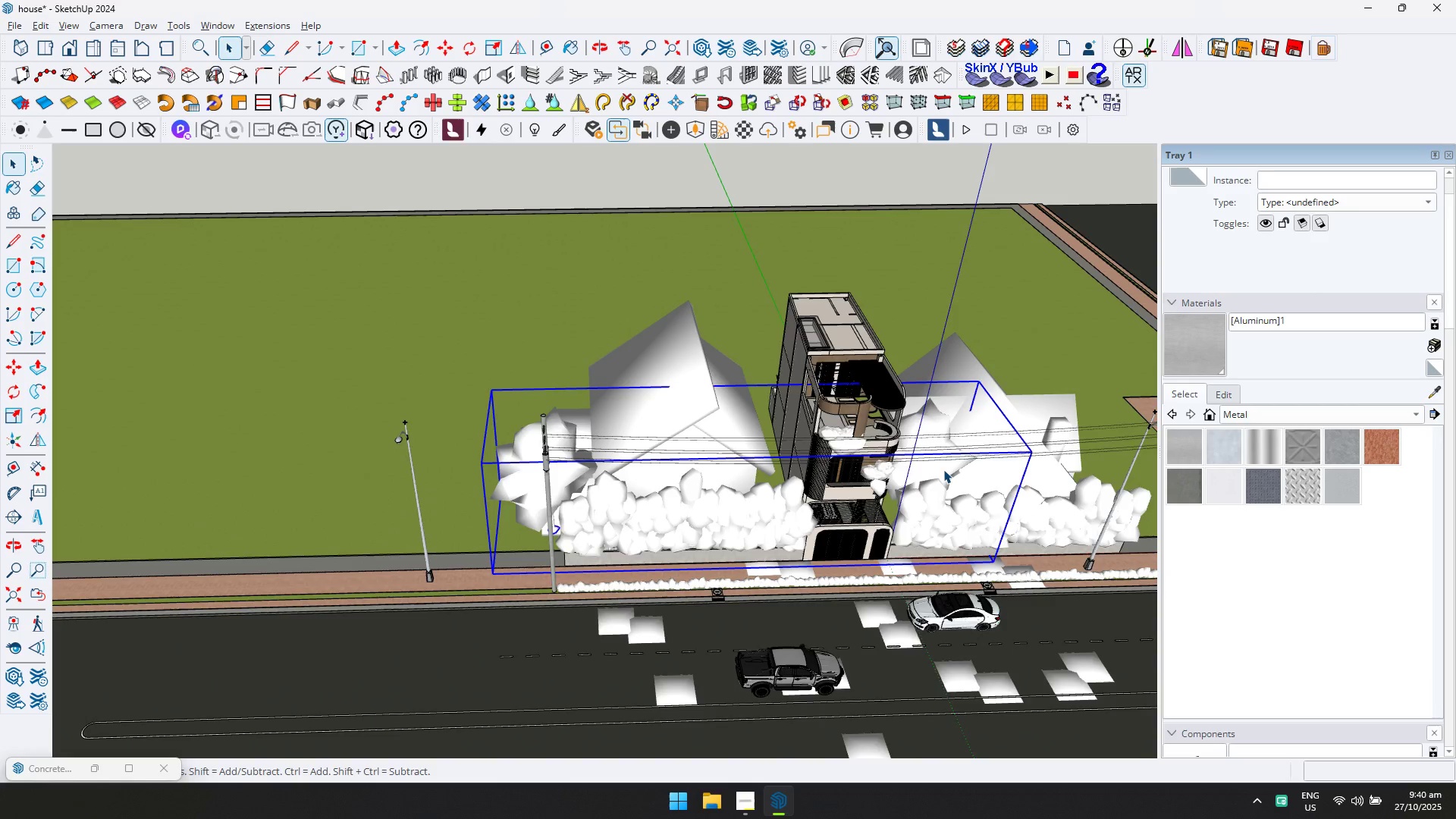 
double_click([943, 469])
 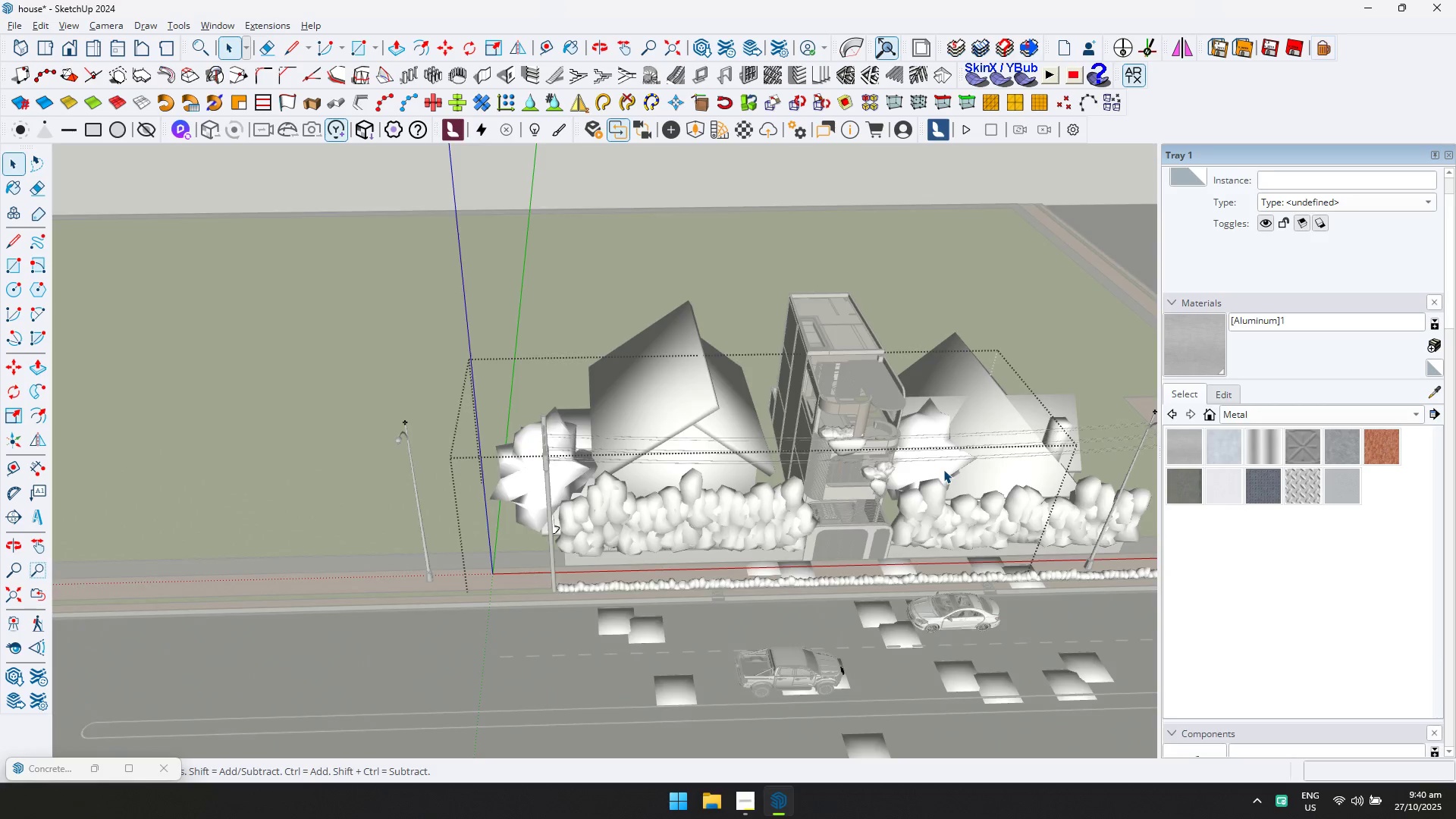 
type(dd)
 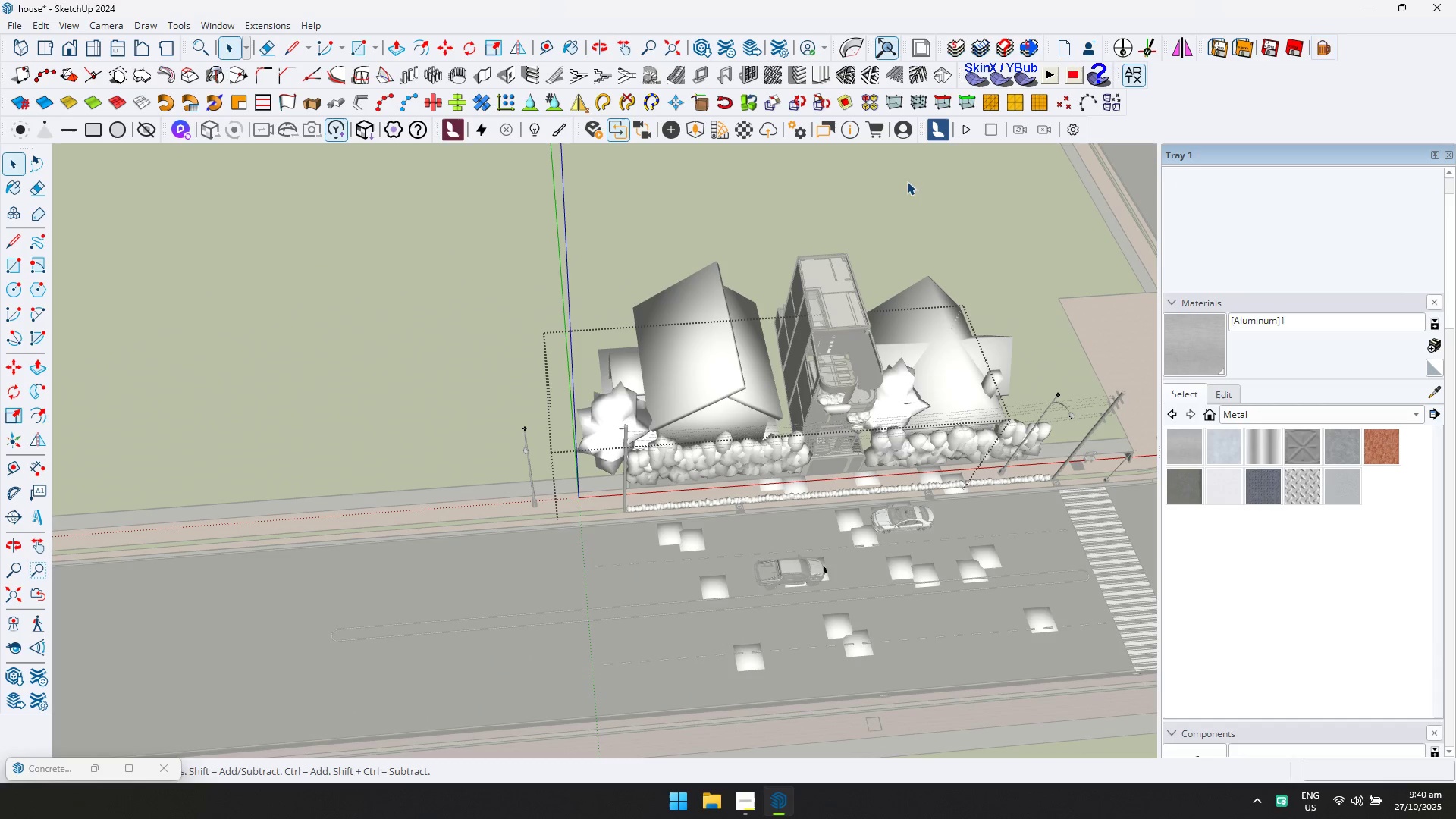 
scroll: coordinate [785, 302], scroll_direction: down, amount: 4.0
 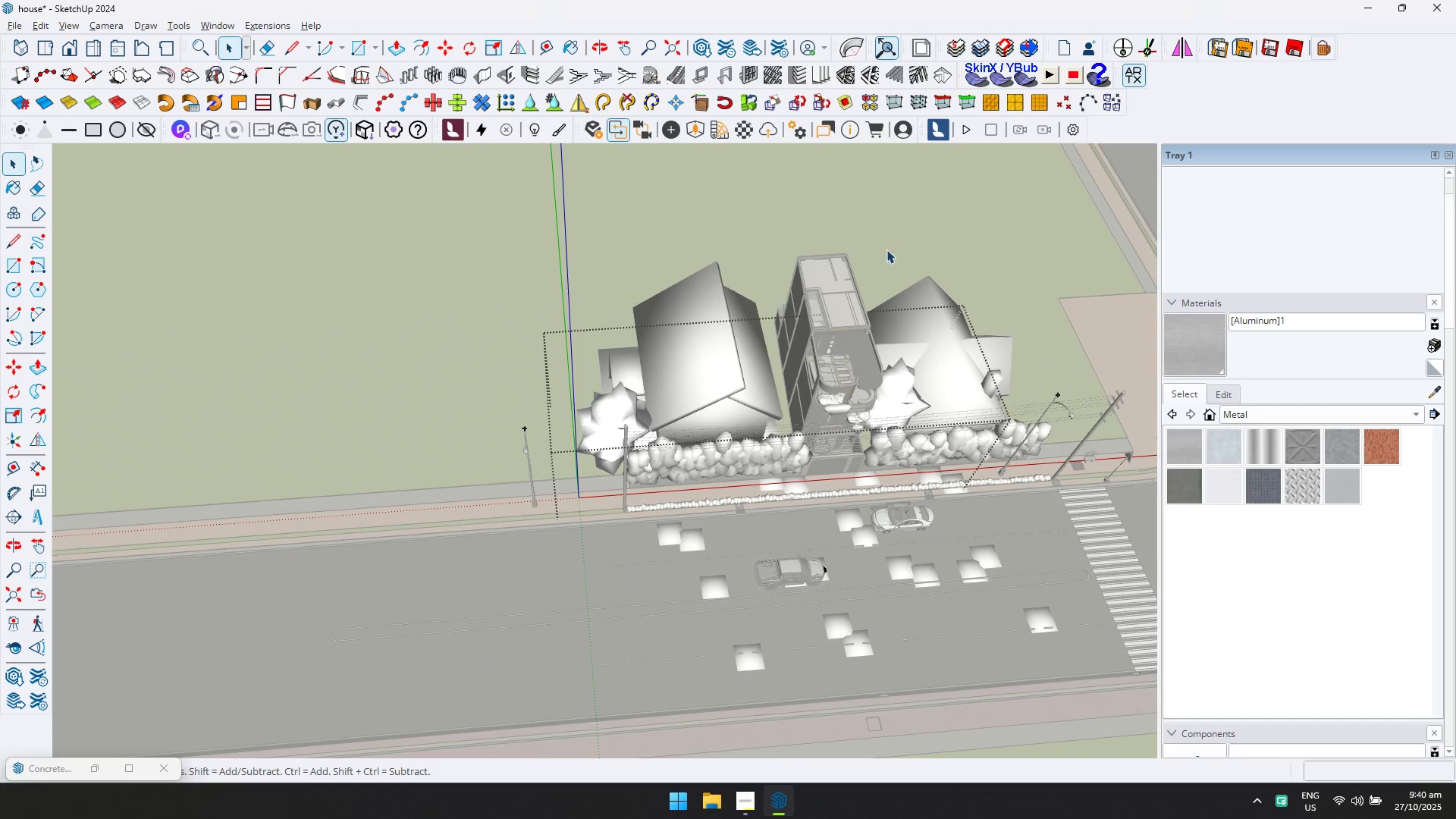 
scroll: coordinate [752, 127], scroll_direction: up, amount: 8.0
 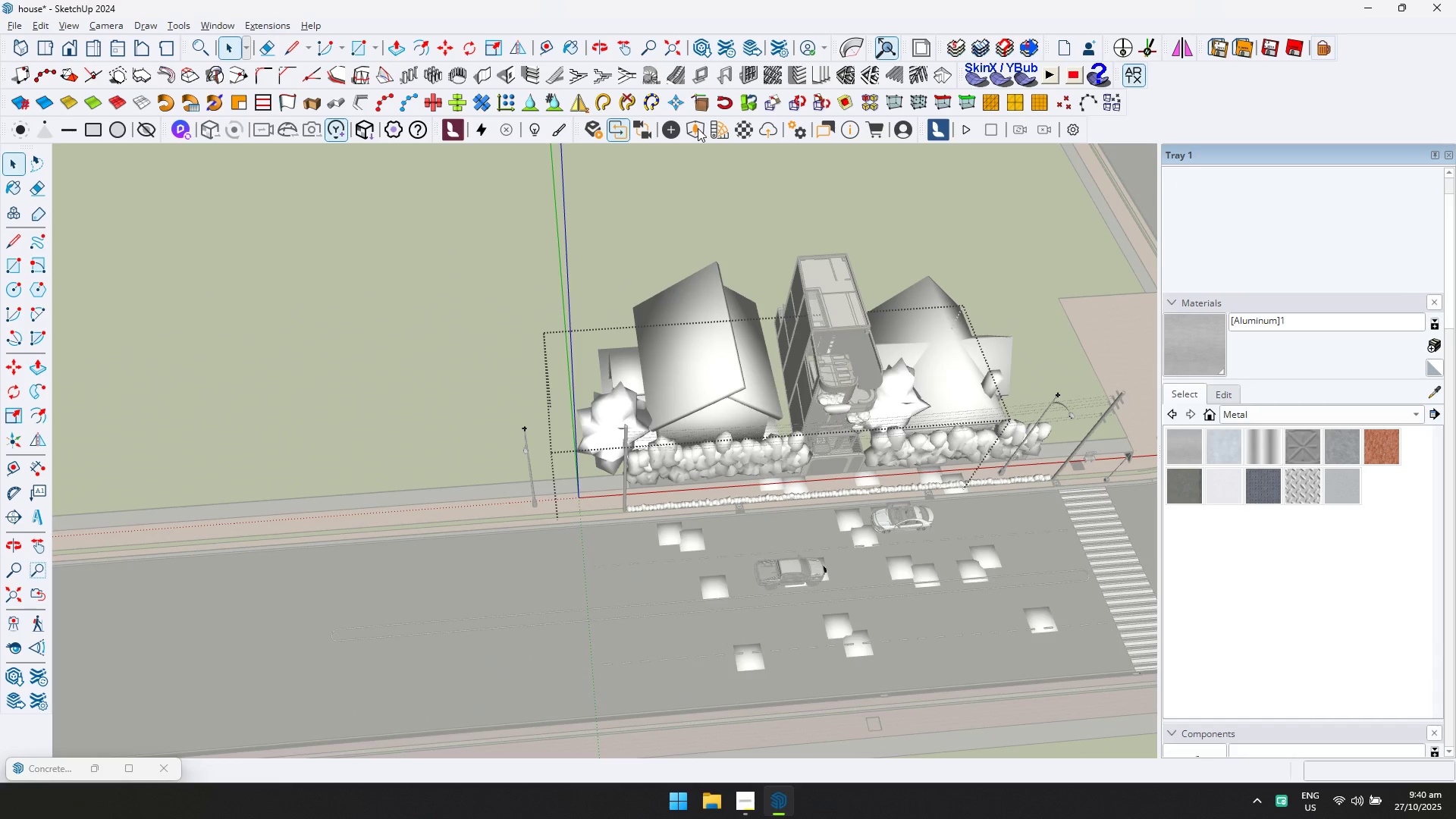 
left_click([698, 128])
 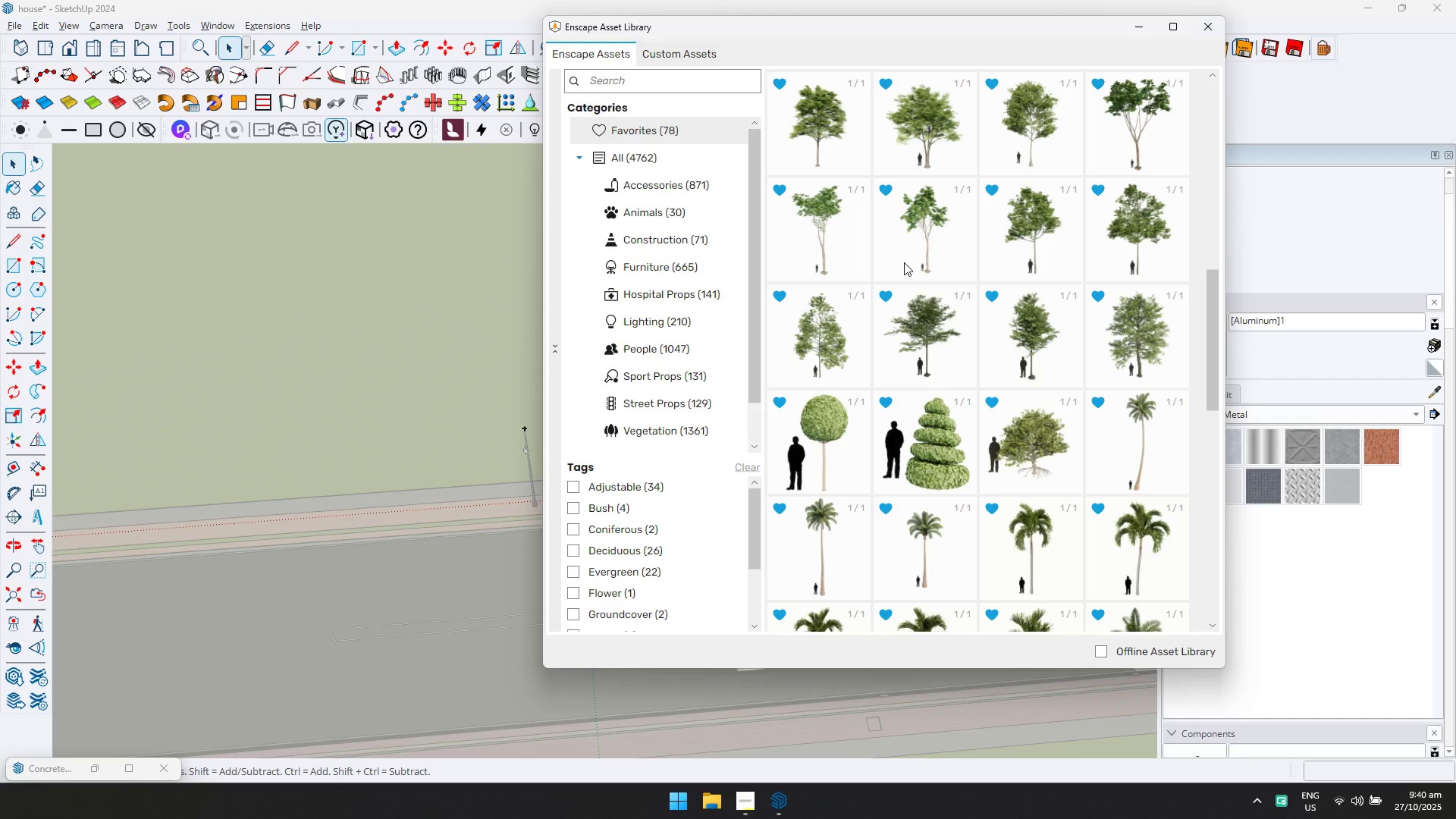 
scroll: coordinate [1057, 255], scroll_direction: up, amount: 1.0
 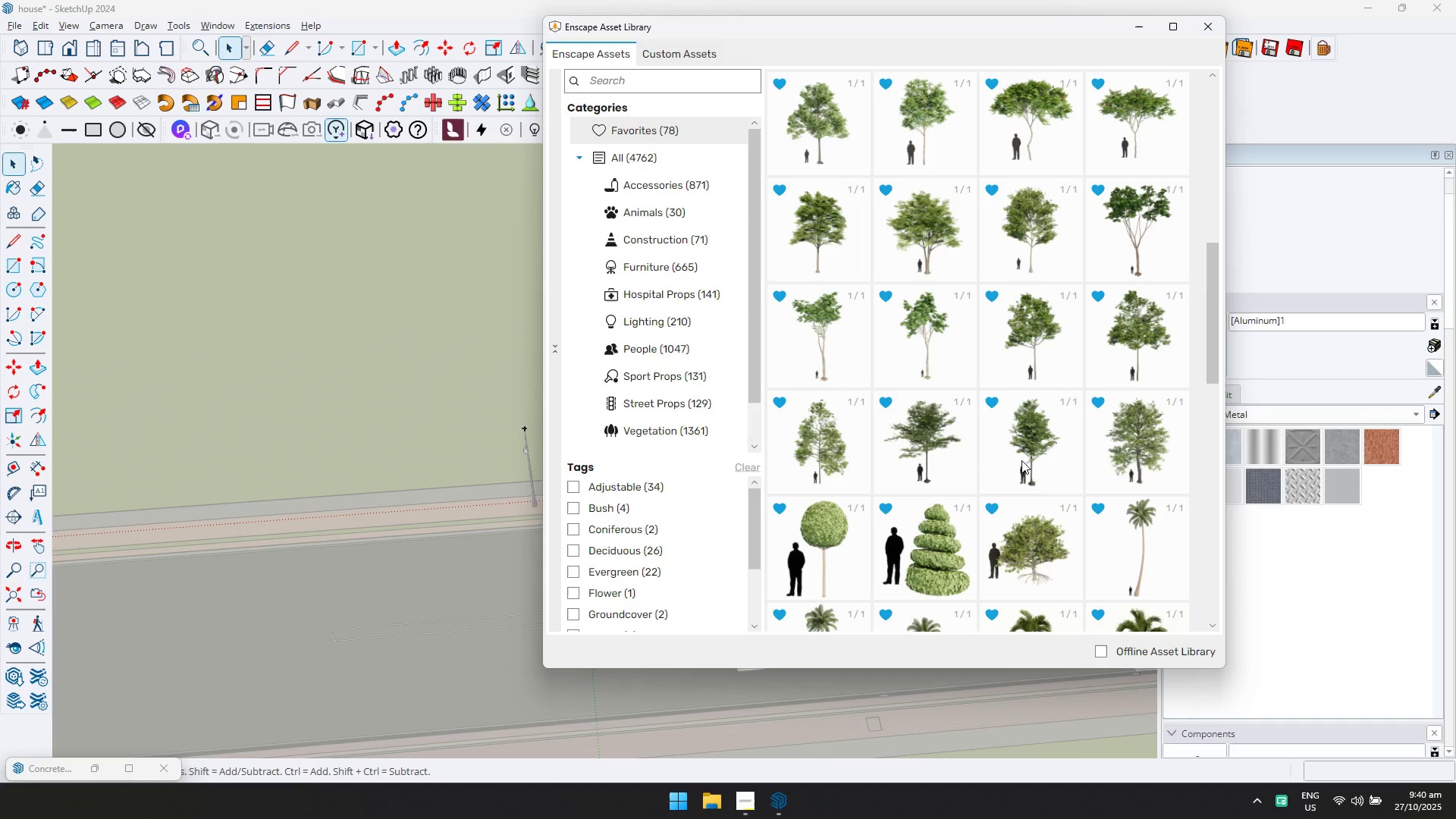 
double_click([1029, 462])
 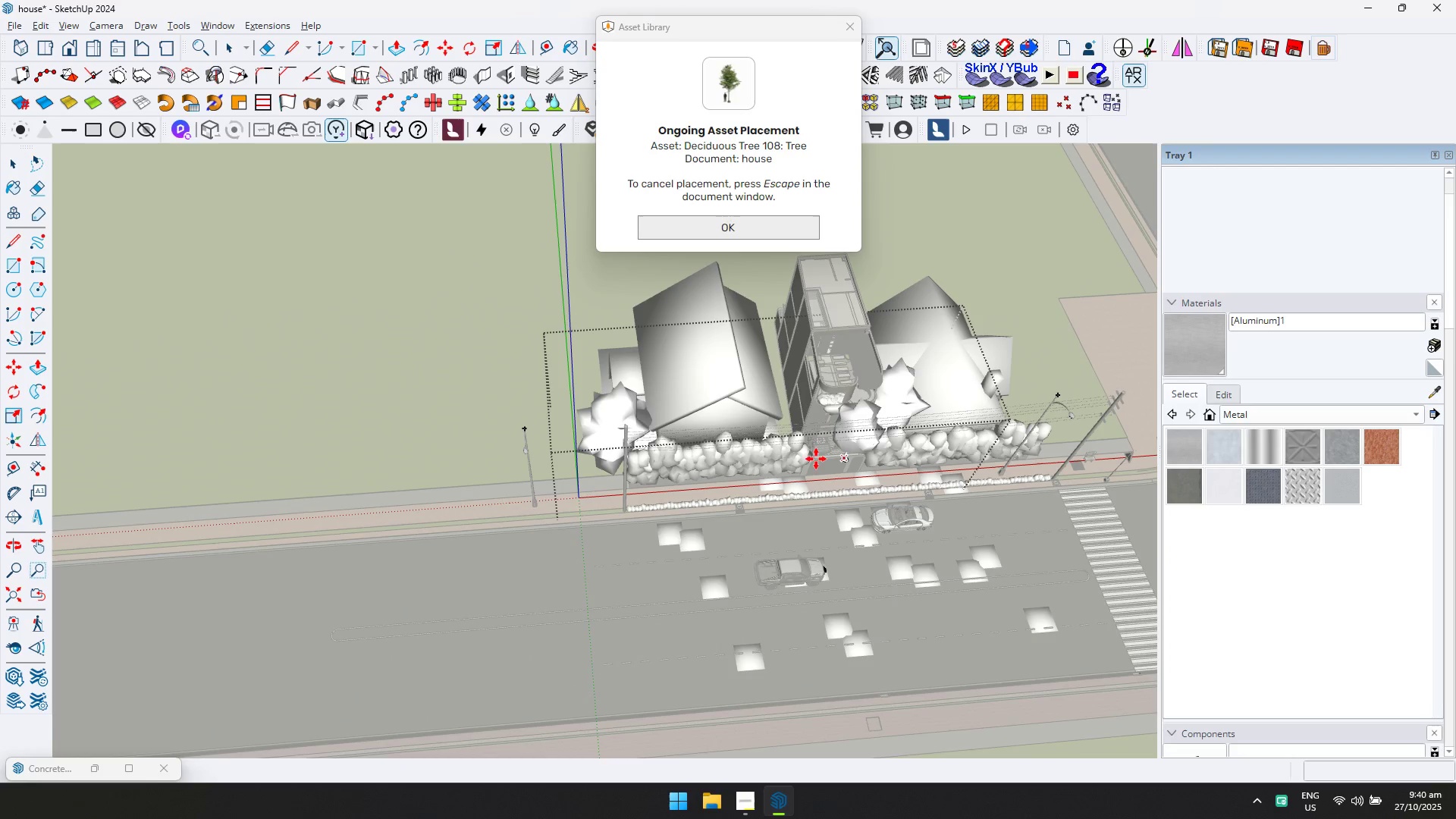 
scroll: coordinate [795, 438], scroll_direction: up, amount: 34.0
 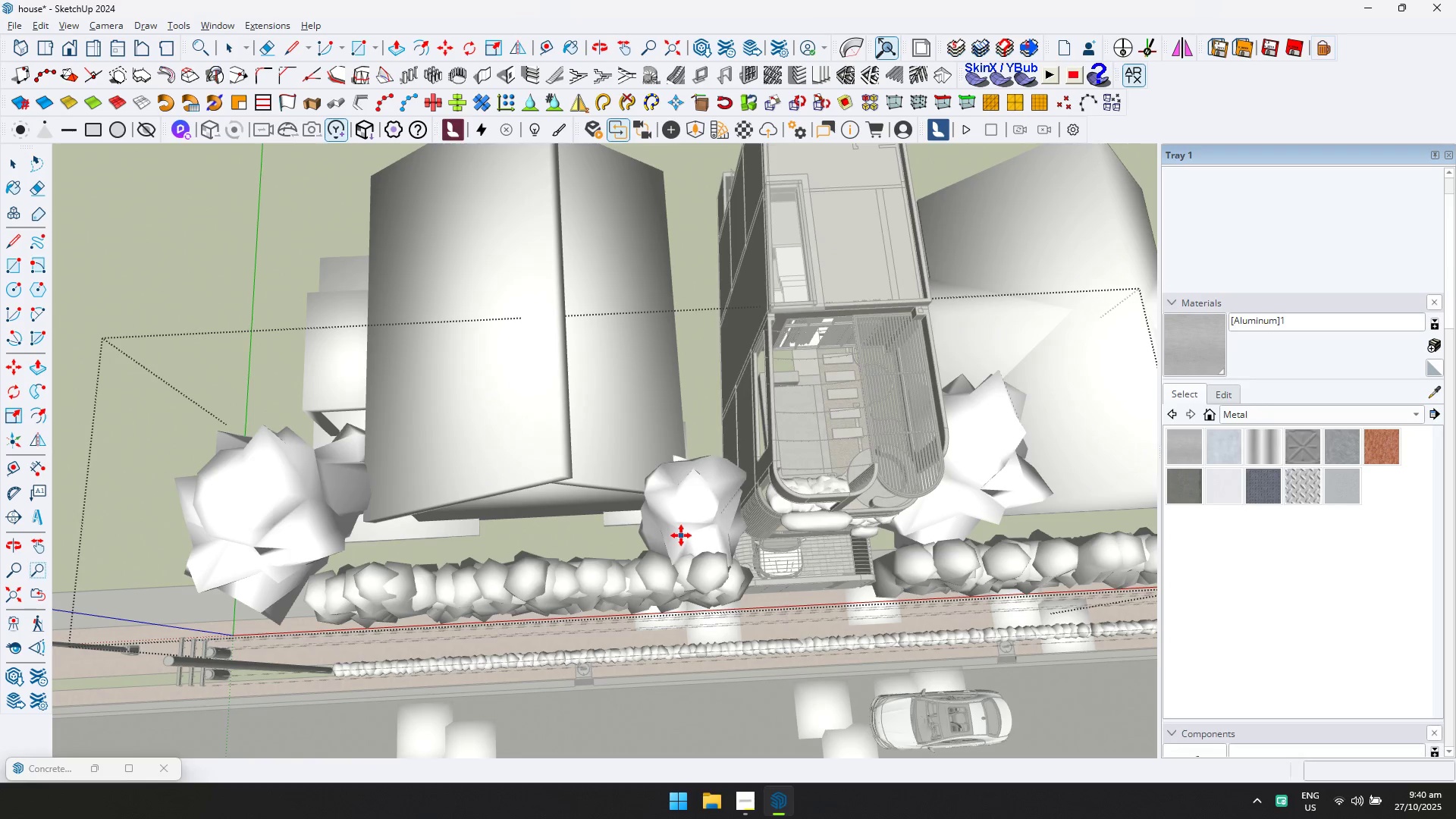 
scroll: coordinate [934, 273], scroll_direction: down, amount: 14.0
 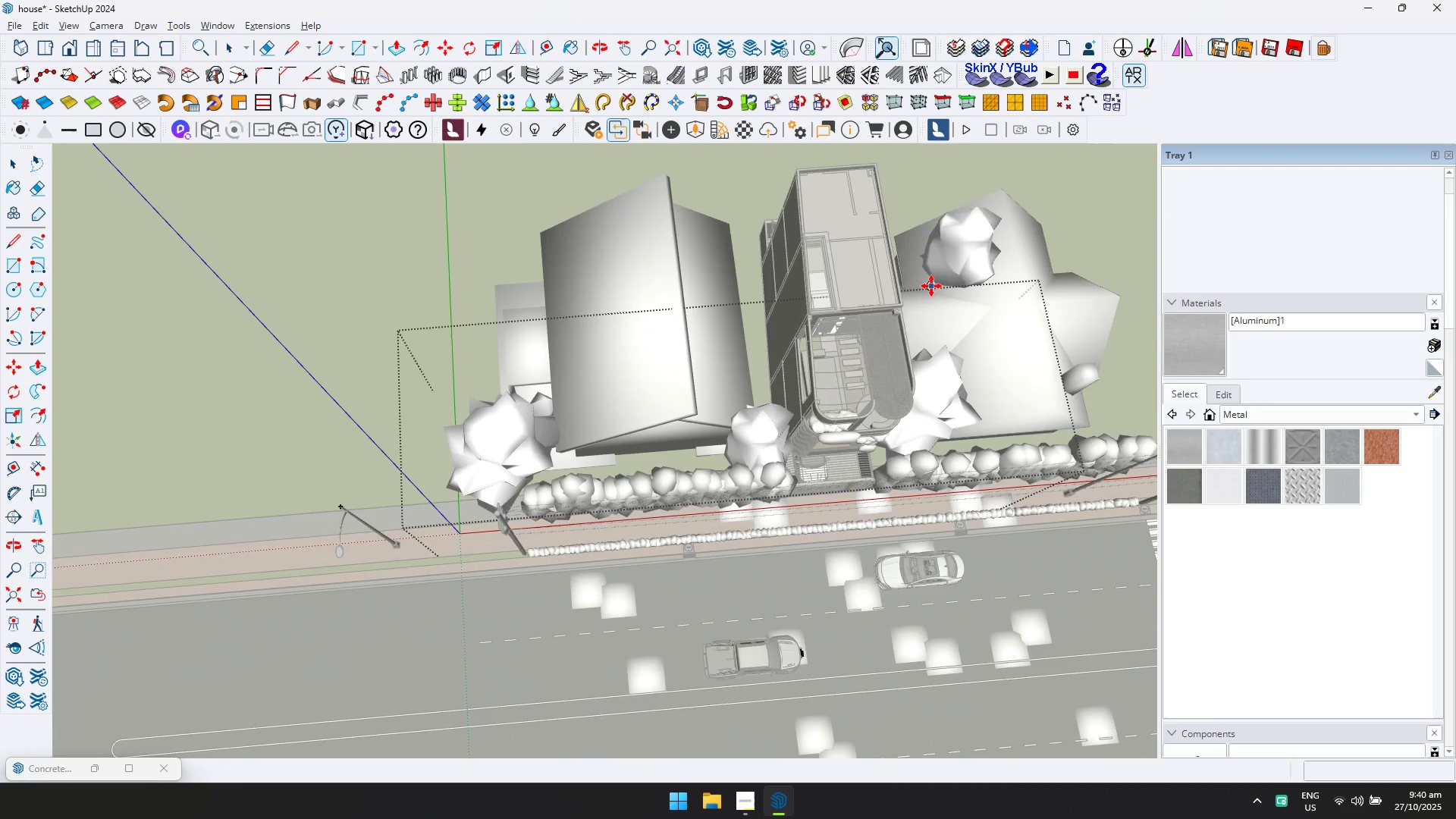 
key(Shift+ShiftLeft)
 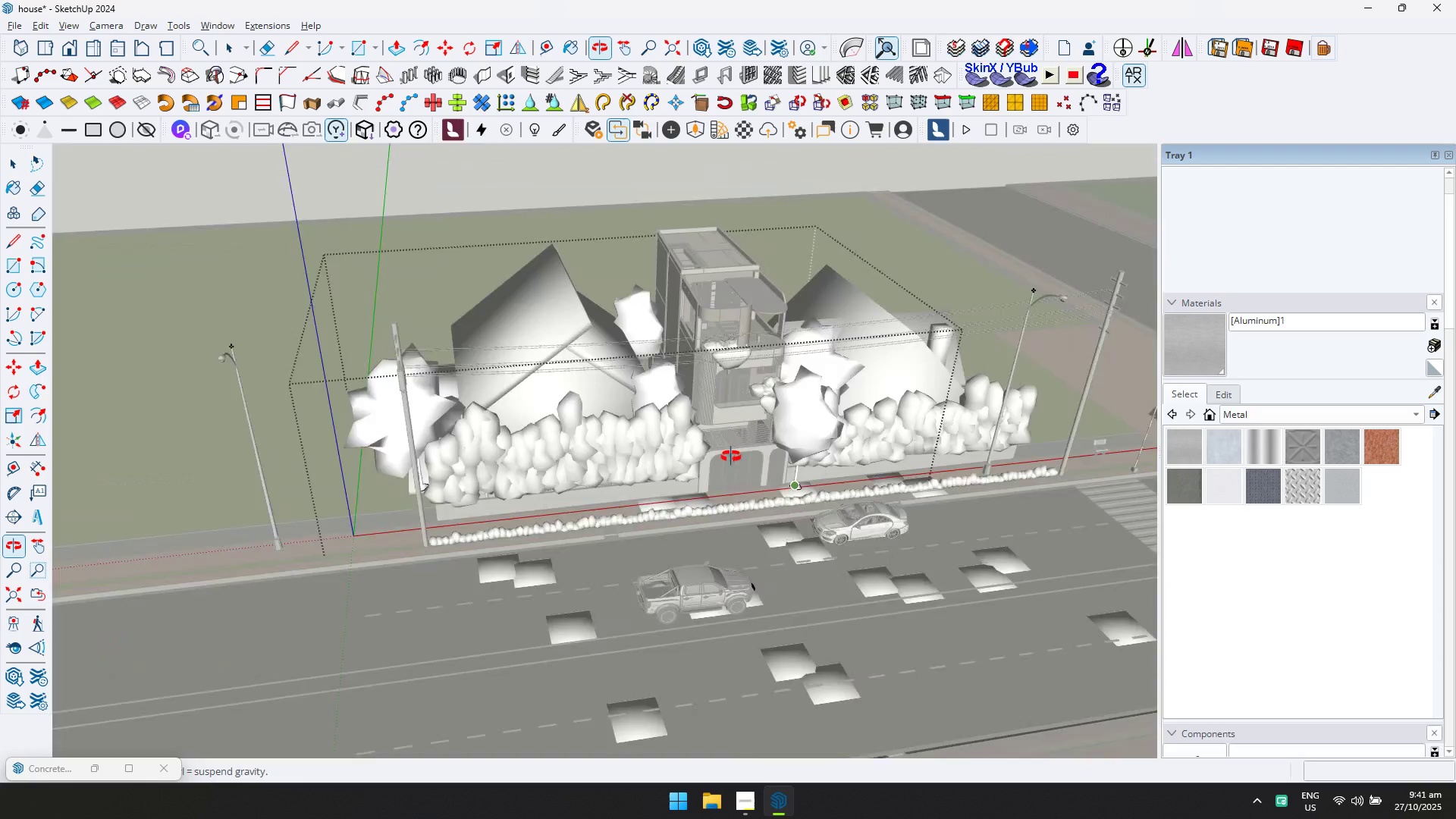 
scroll: coordinate [980, 375], scroll_direction: down, amount: 2.0
 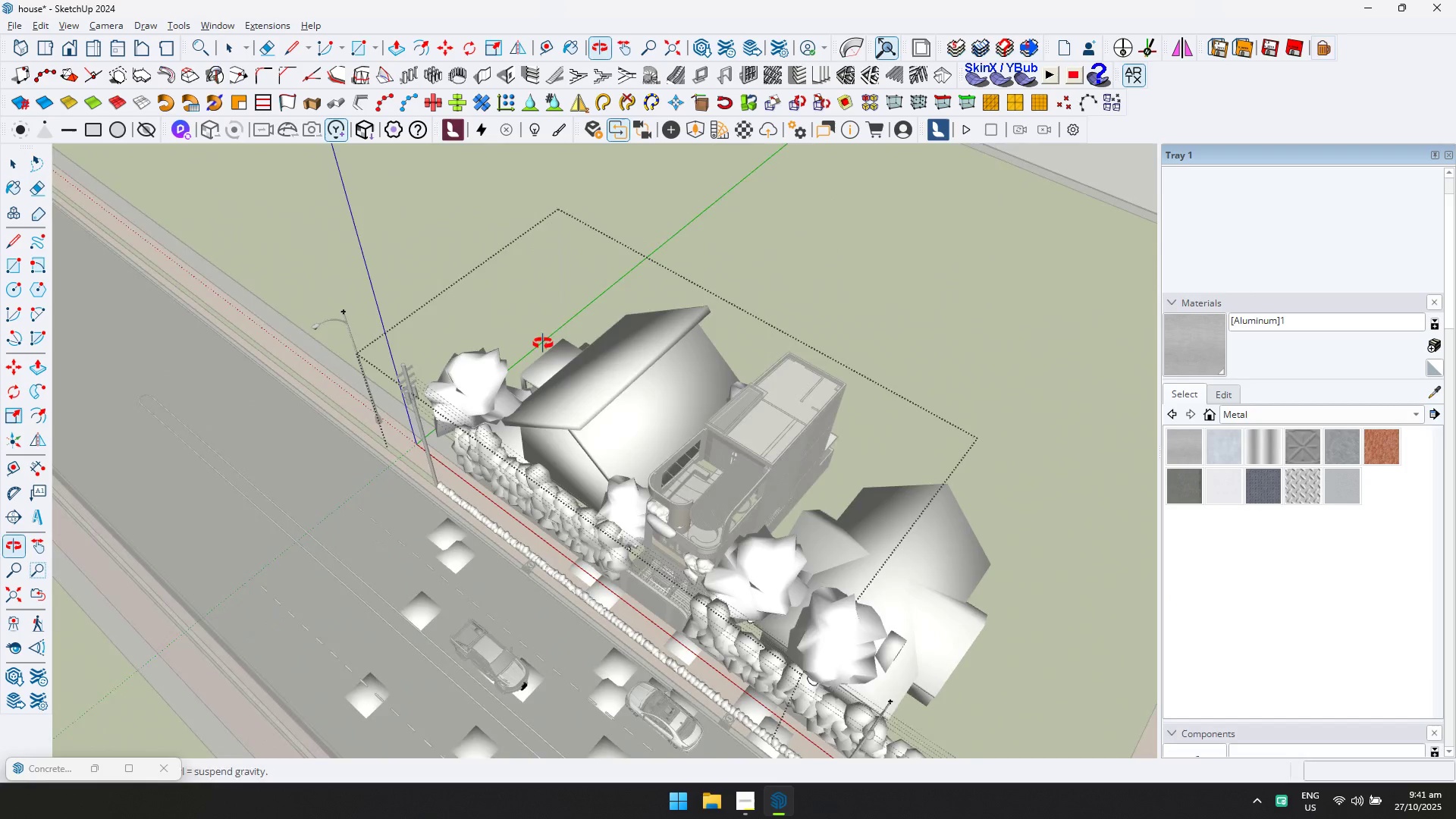 
key(Shift+ShiftLeft)
 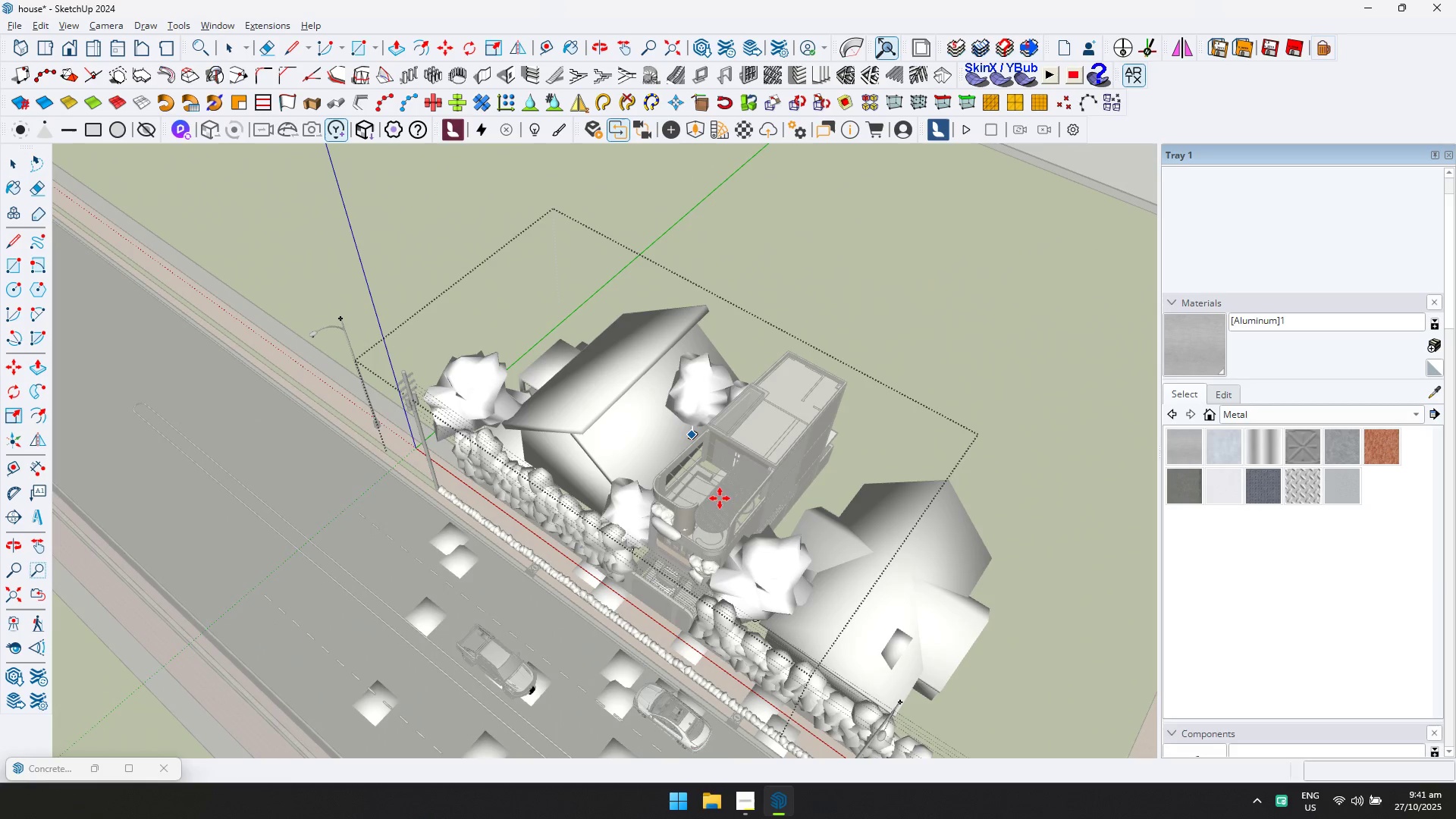 
hold_key(key=ShiftLeft, duration=0.34)
 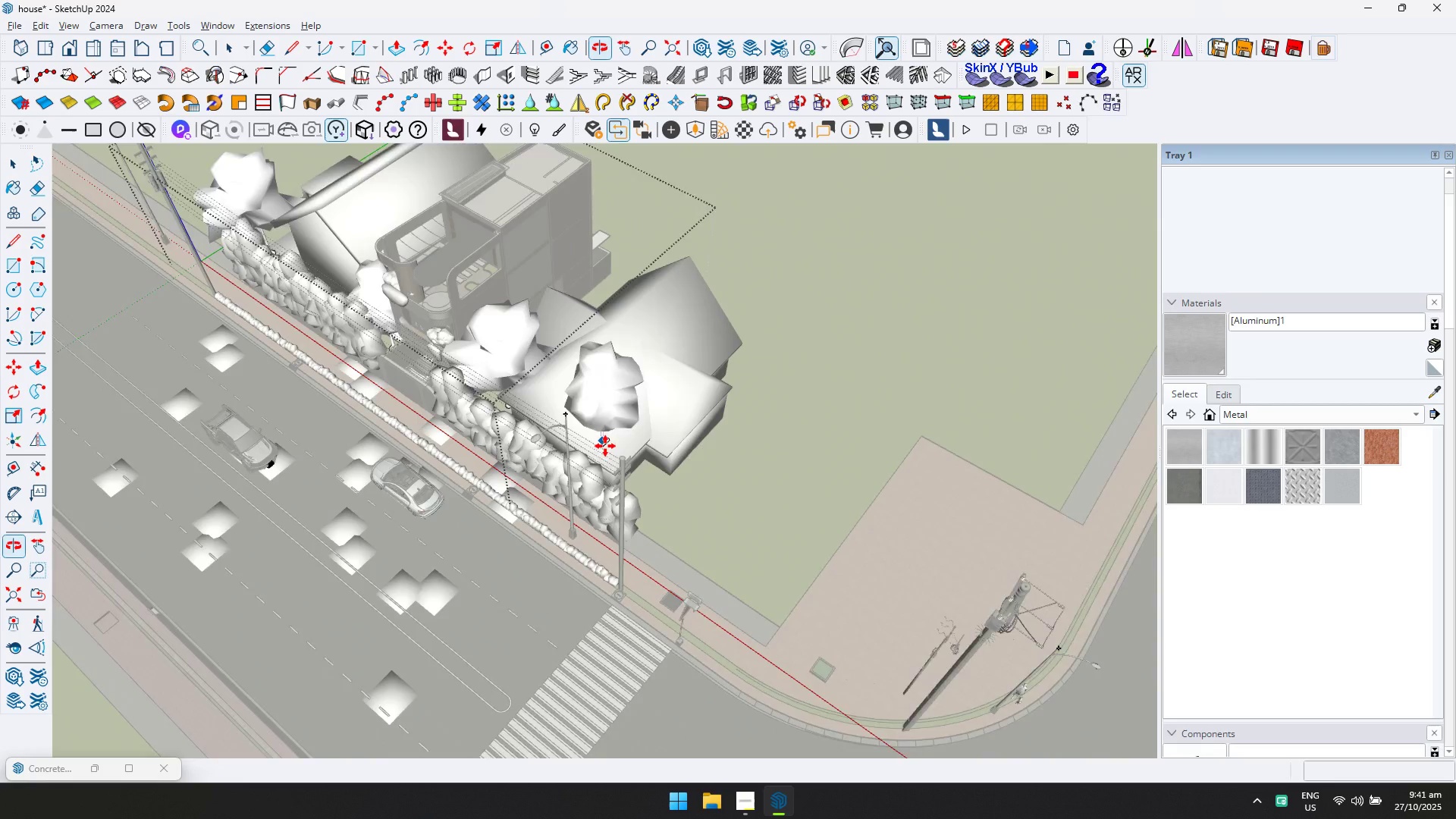 
scroll: coordinate [628, 496], scroll_direction: up, amount: 4.0
 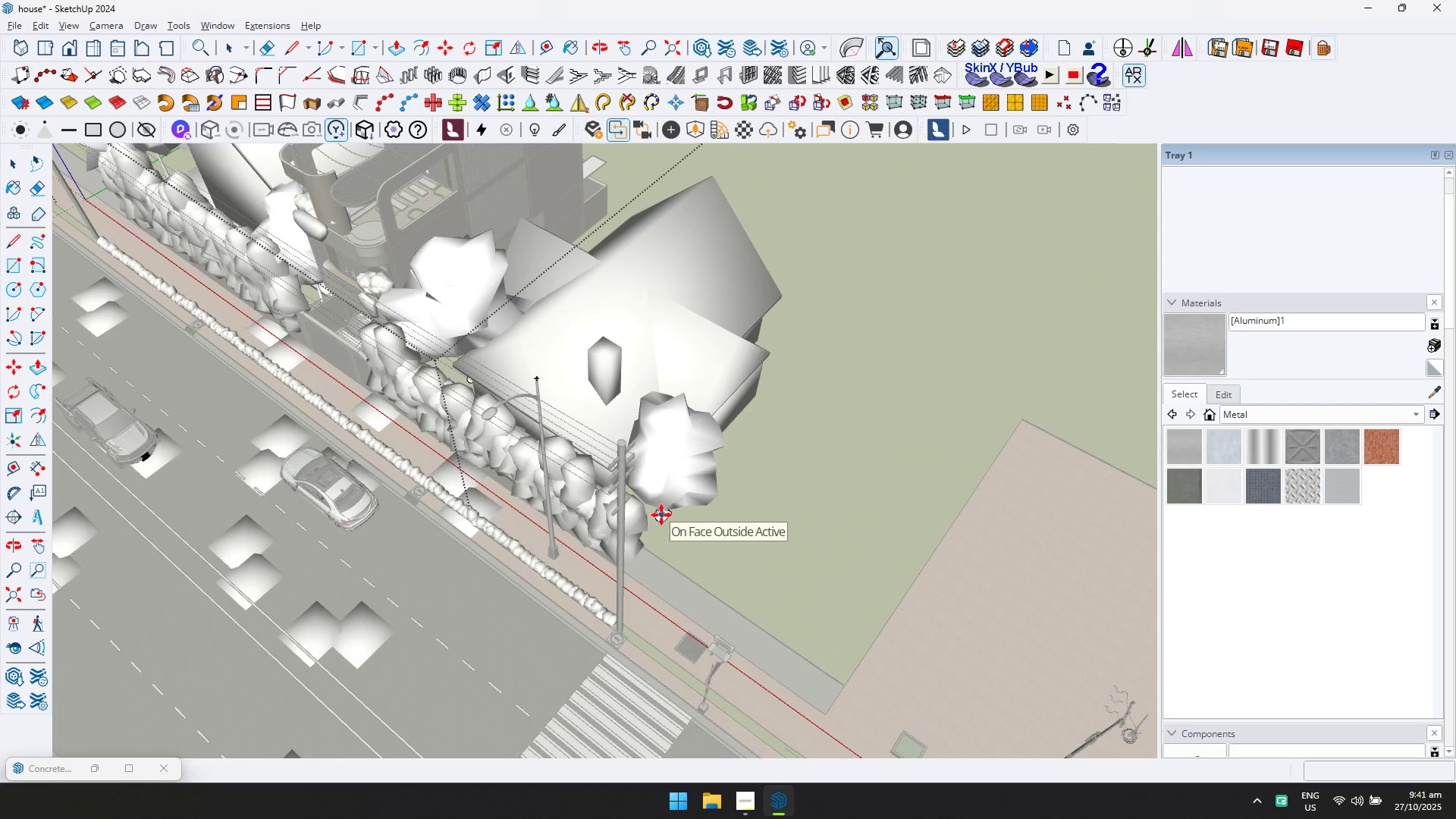 
left_click([658, 516])
 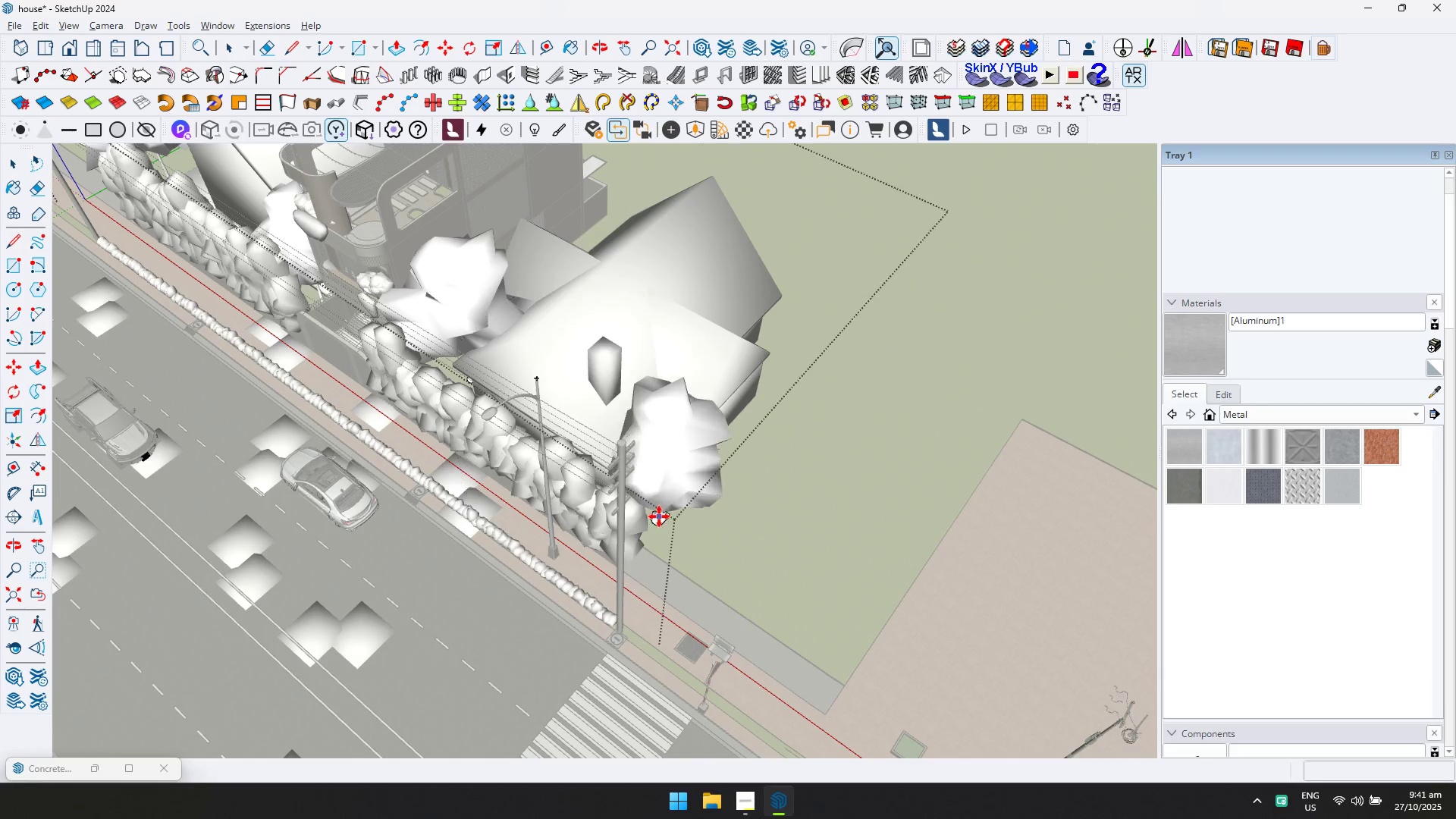 
hold_key(key=ShiftLeft, duration=0.37)
scroll: coordinate [384, 351], scroll_direction: down, amount: 2.0
 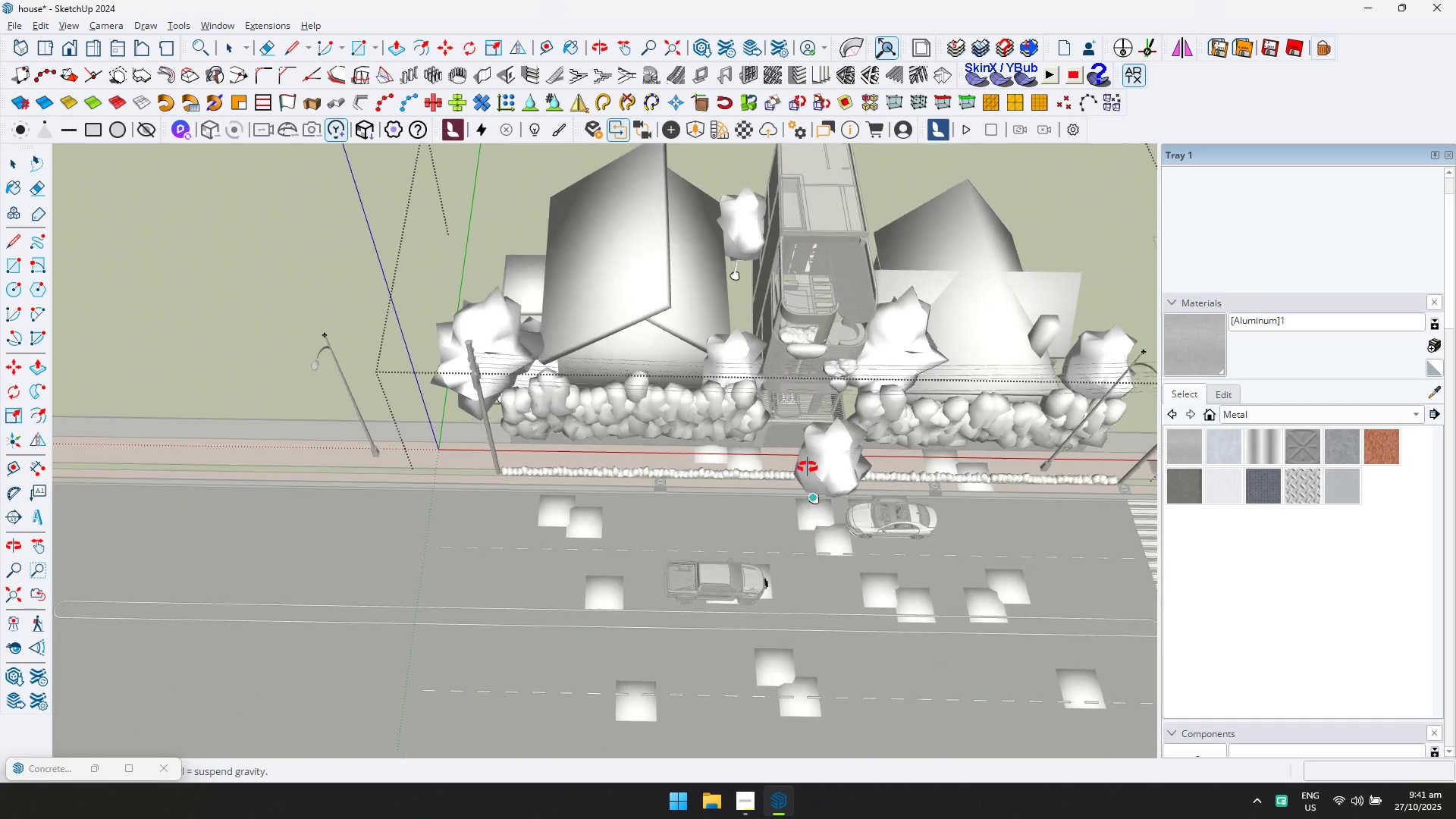 
type(dd)
 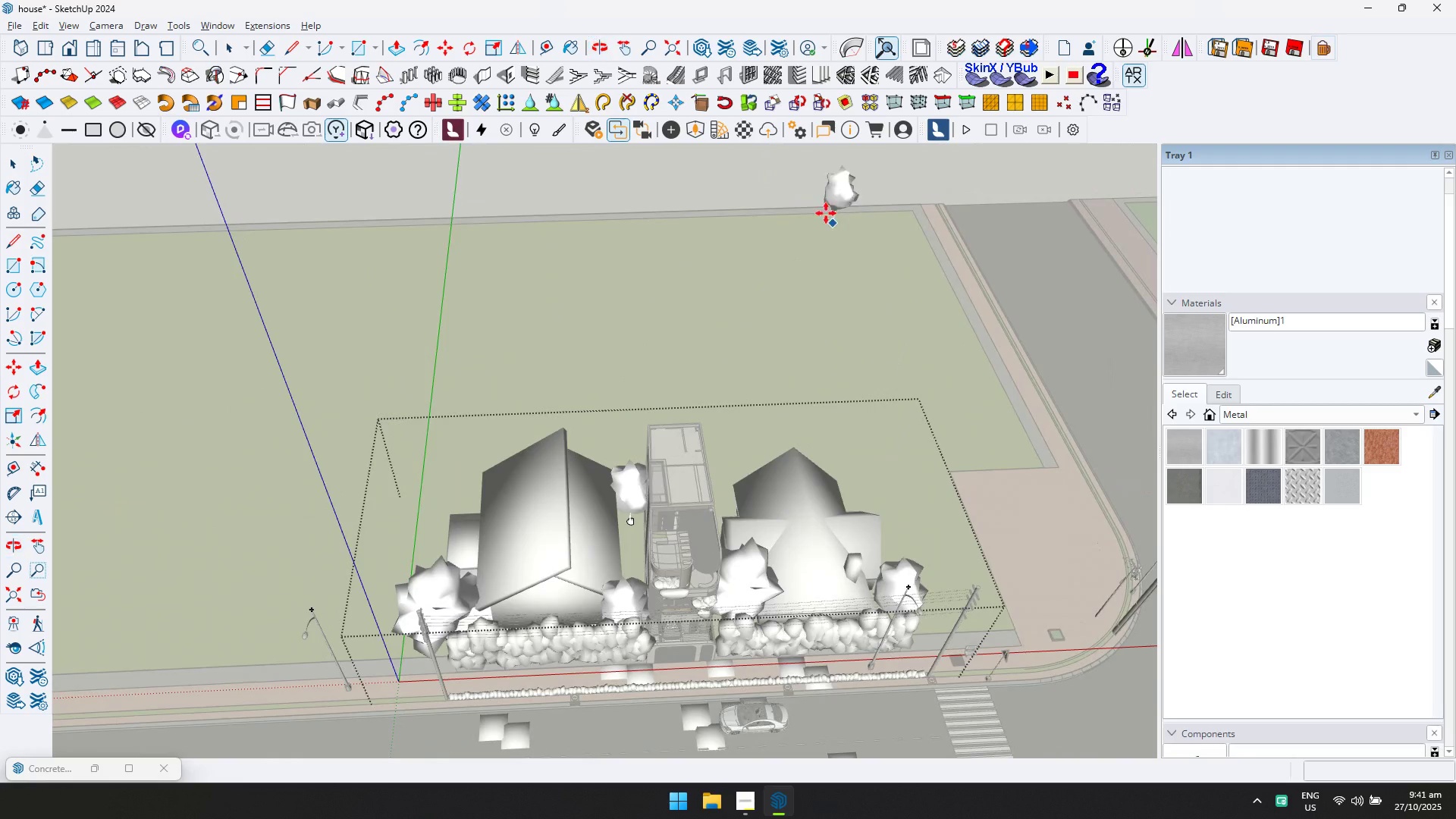 
scroll: coordinate [730, 335], scroll_direction: down, amount: 3.0
 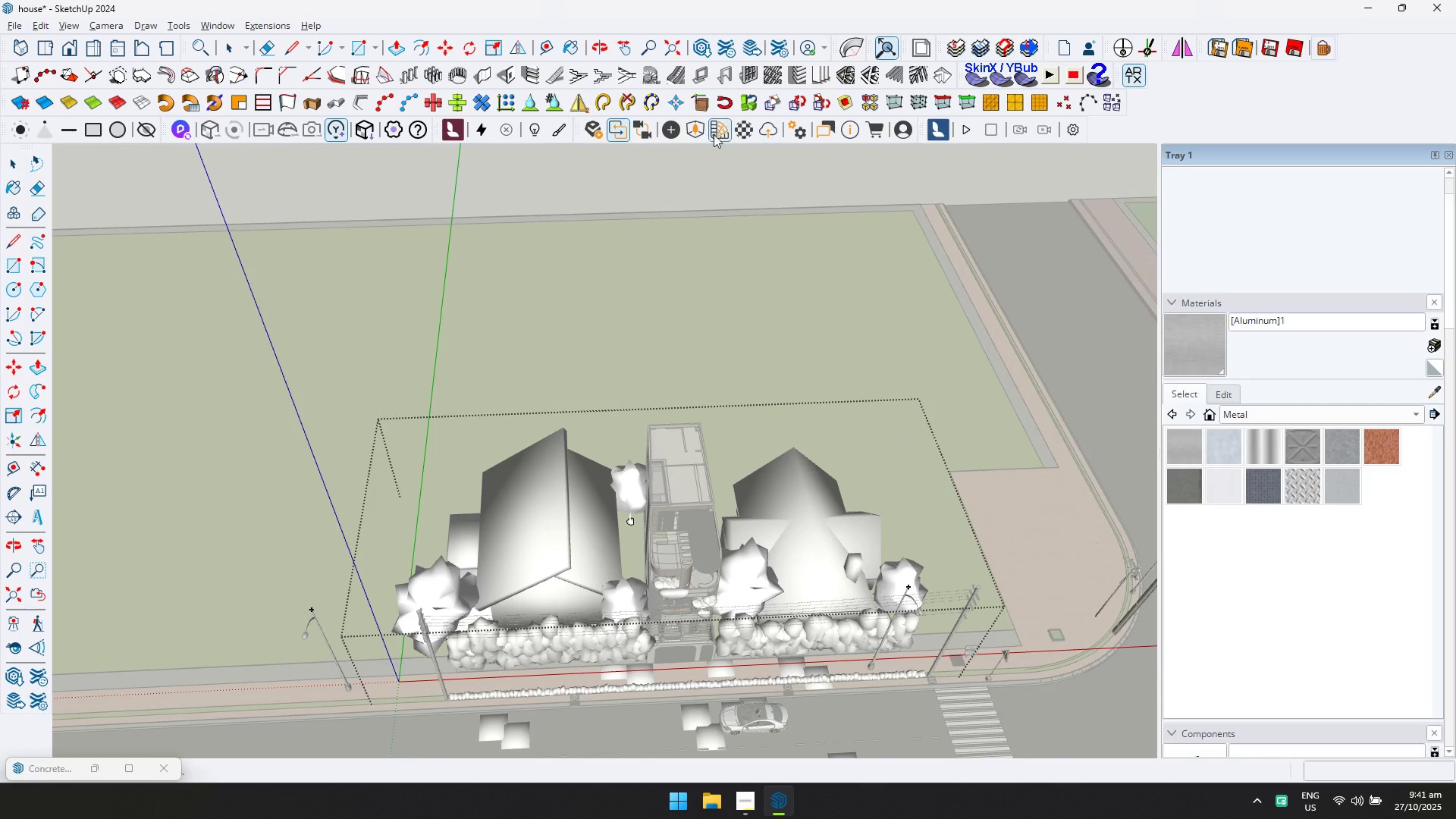 
left_click([698, 127])
 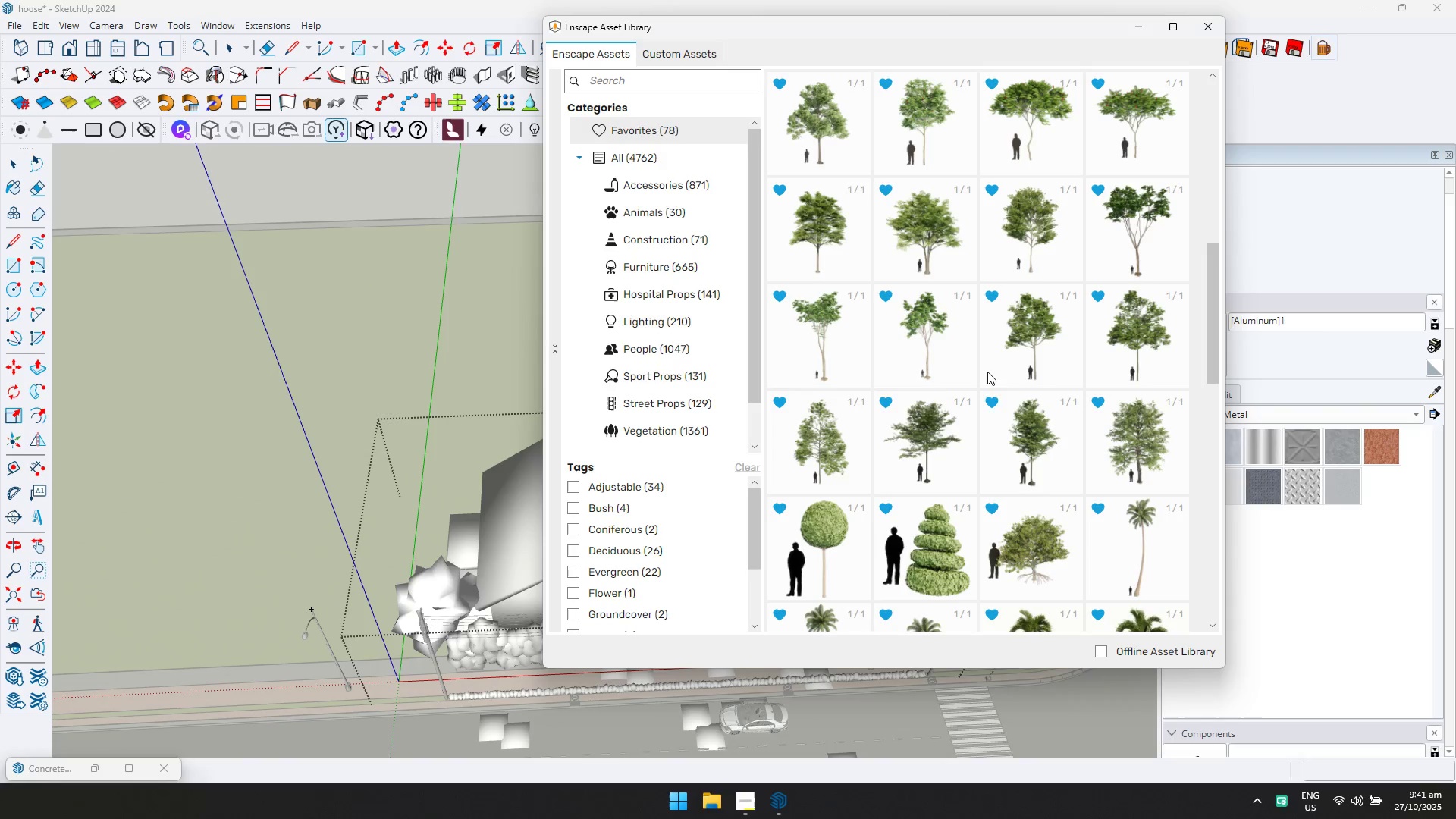 
scroll: coordinate [975, 410], scroll_direction: down, amount: 1.0
 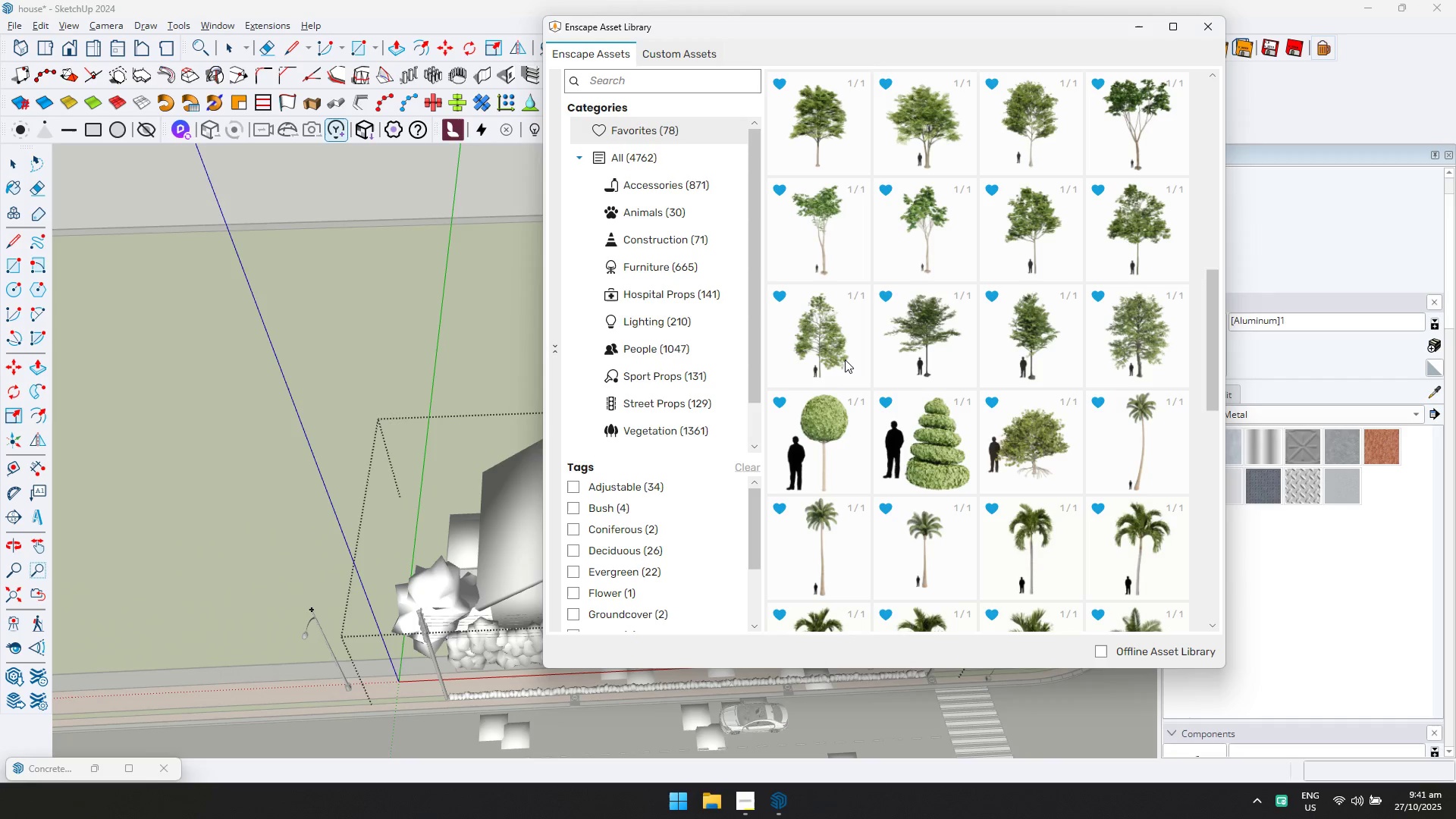 
left_click([921, 354])
 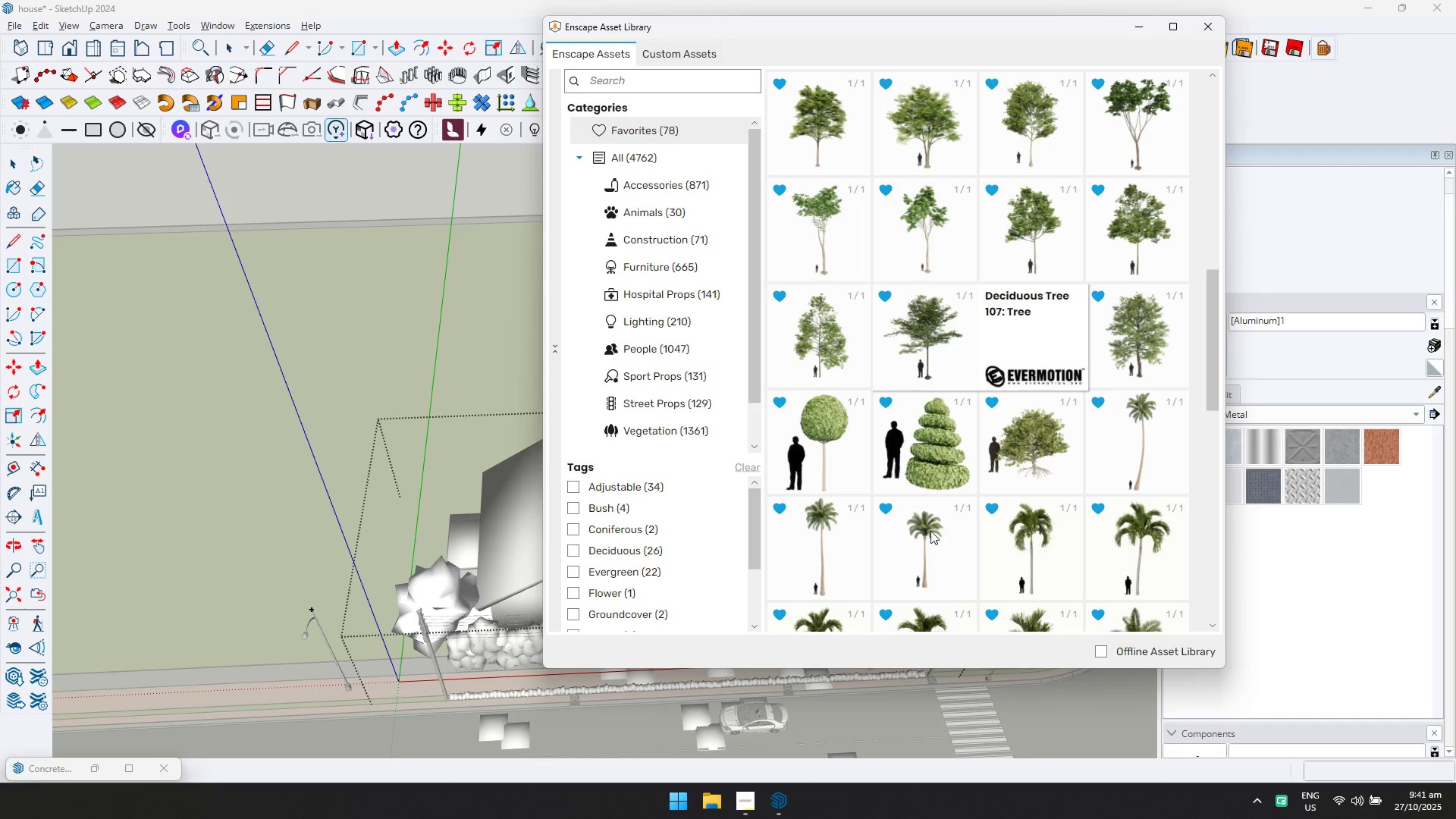 
scroll: coordinate [888, 535], scroll_direction: down, amount: 2.0
 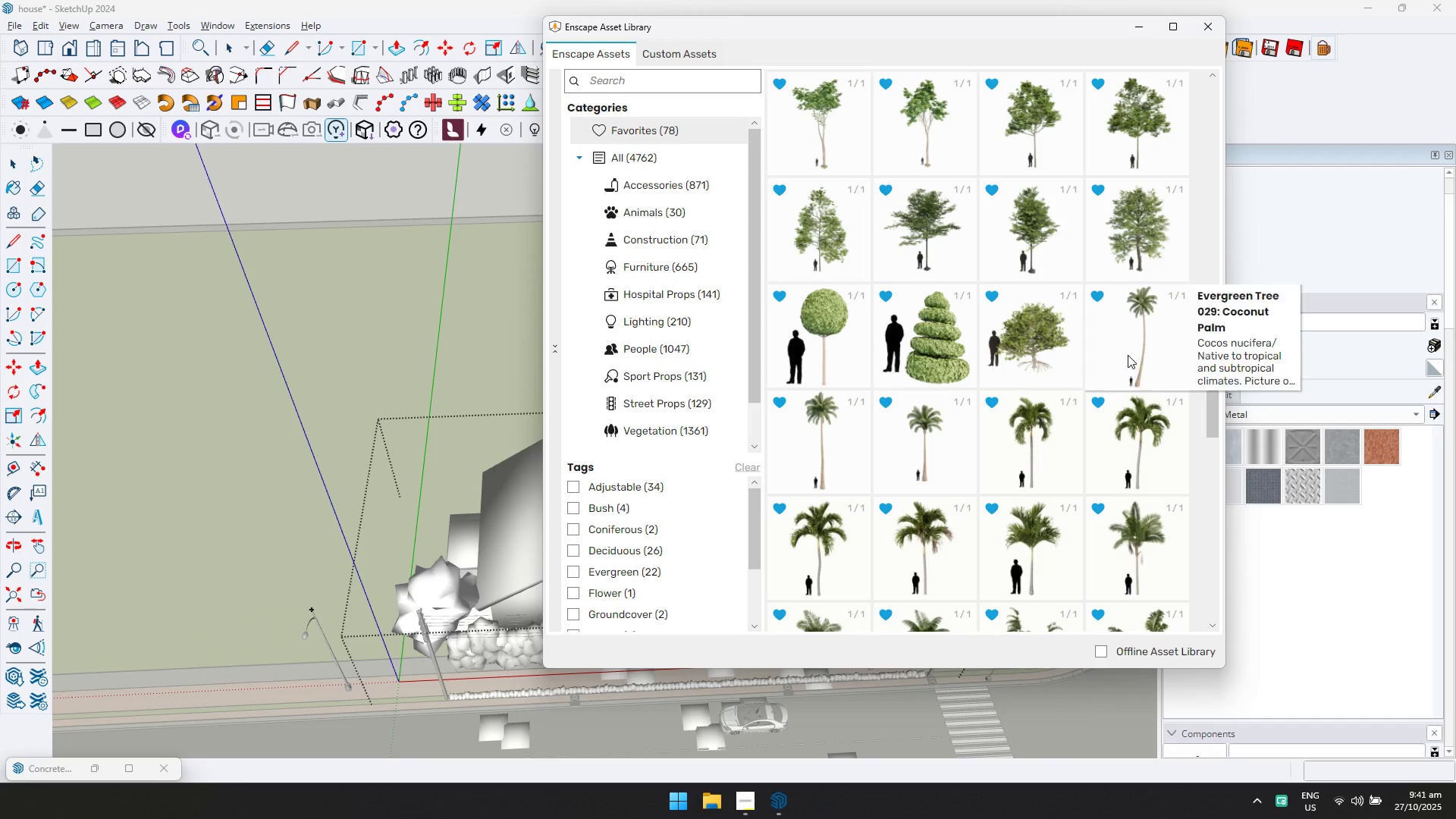 
double_click([1128, 354])
 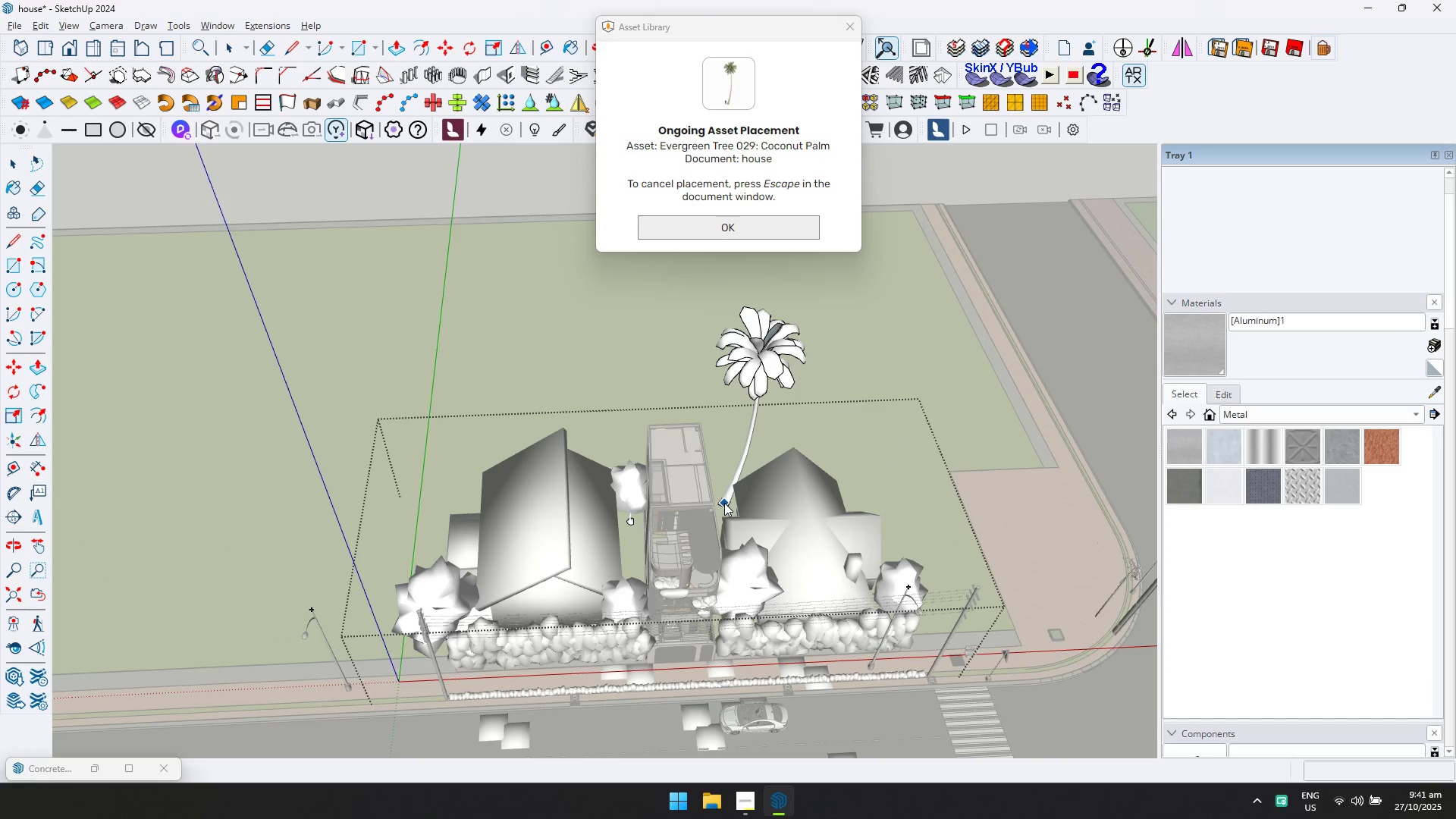 
left_click([720, 511])
 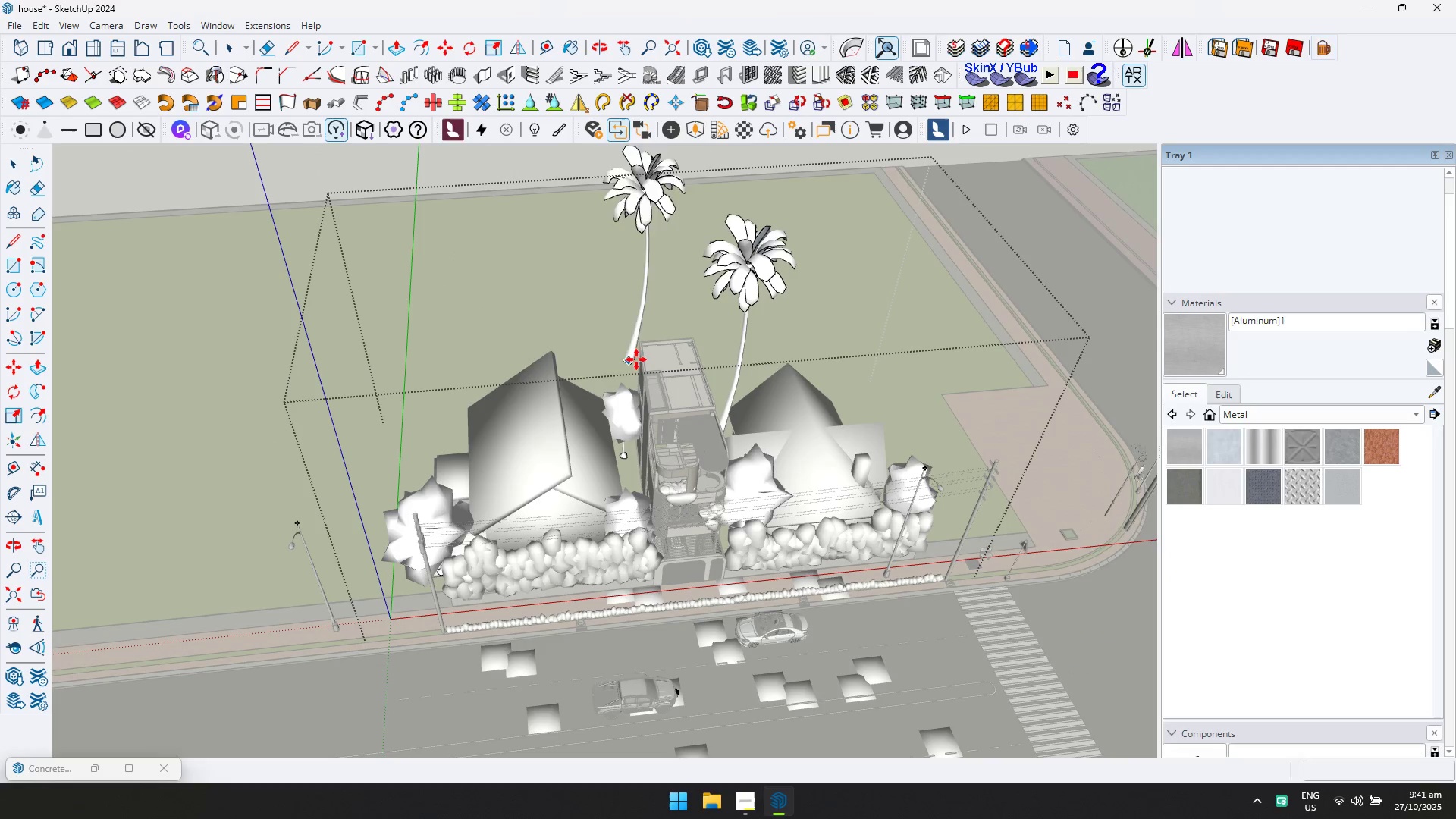 
left_click([698, 127])
 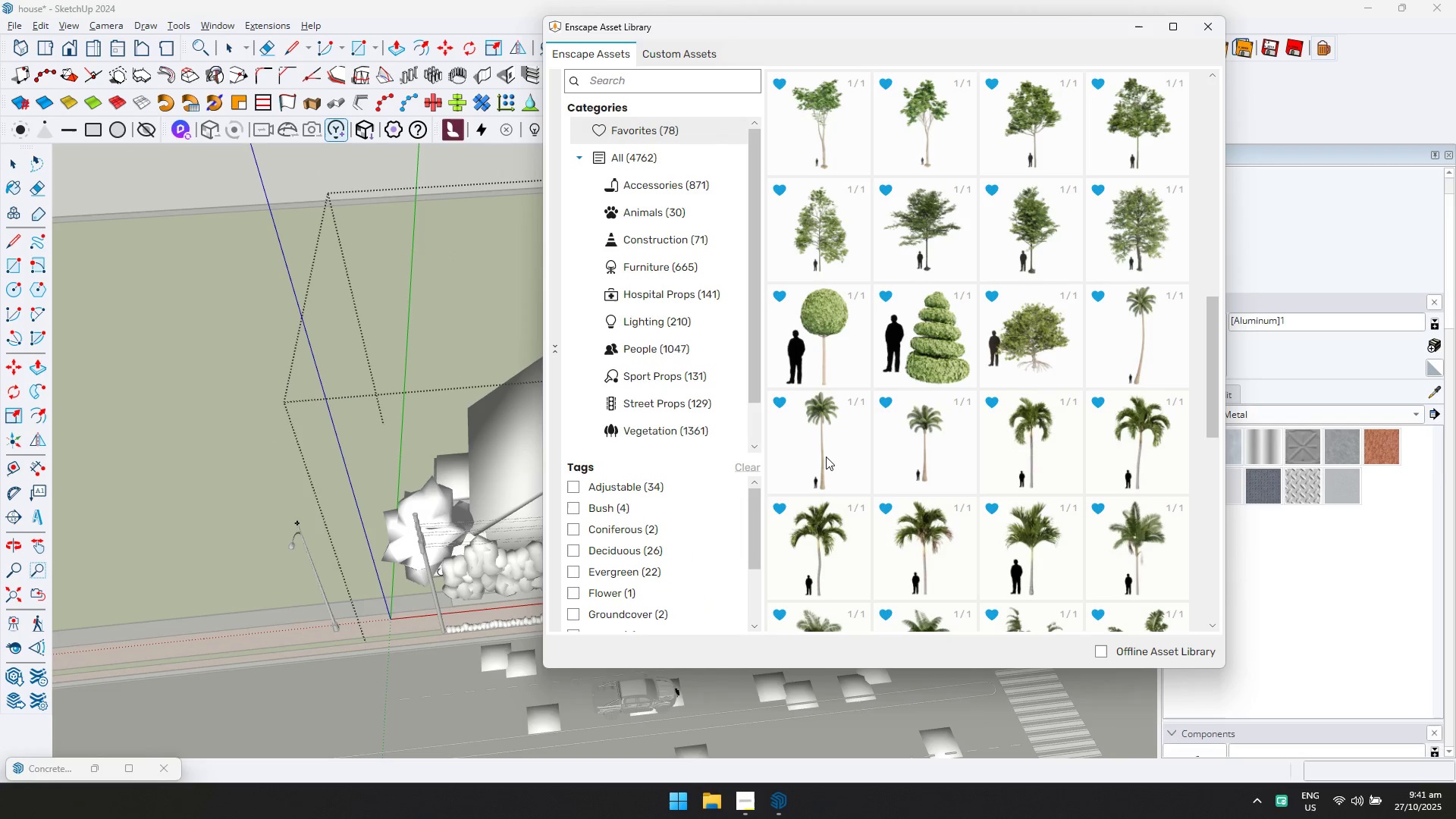 
double_click([826, 457])
 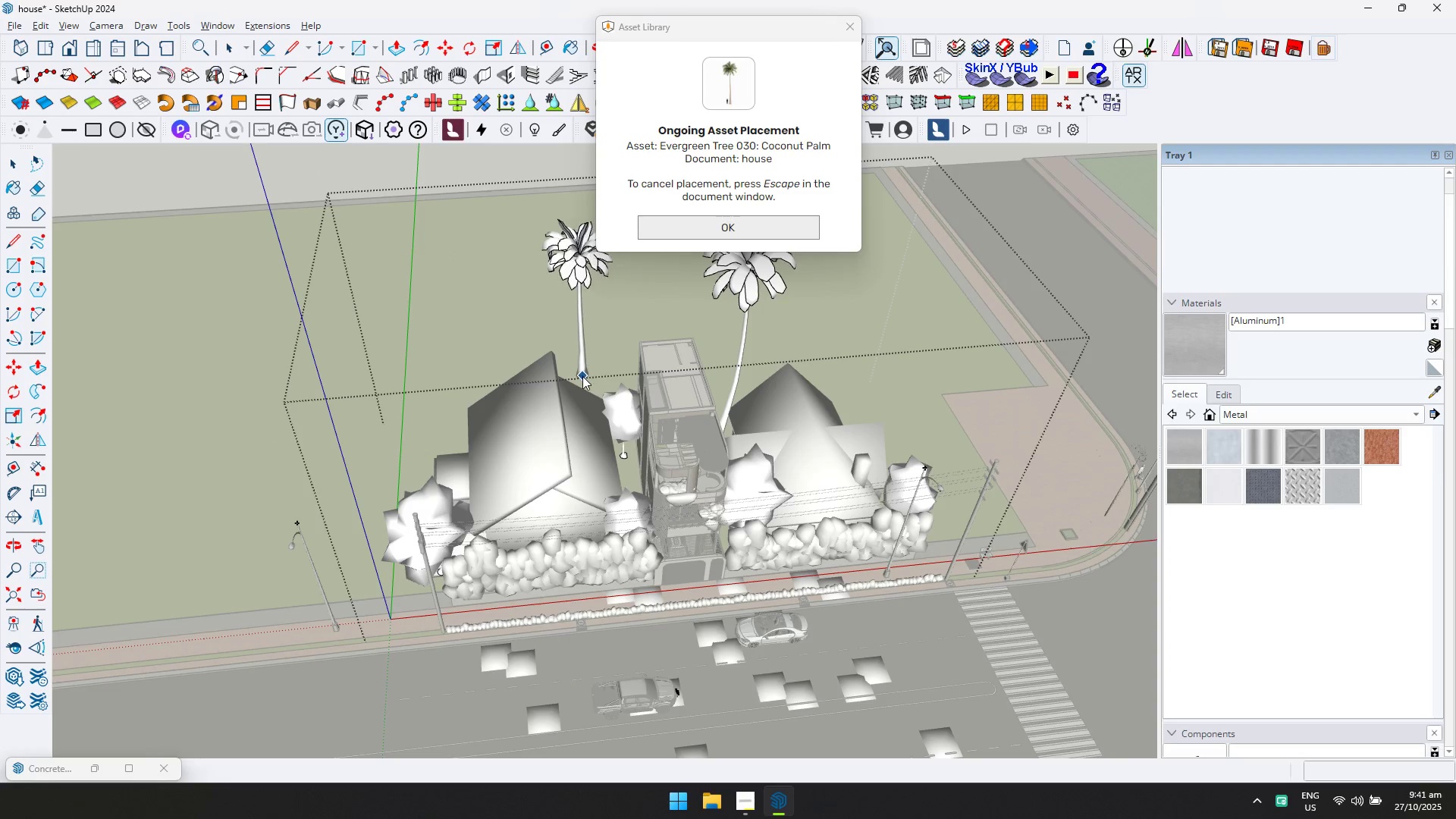 
scroll: coordinate [788, 372], scroll_direction: down, amount: 1.0
 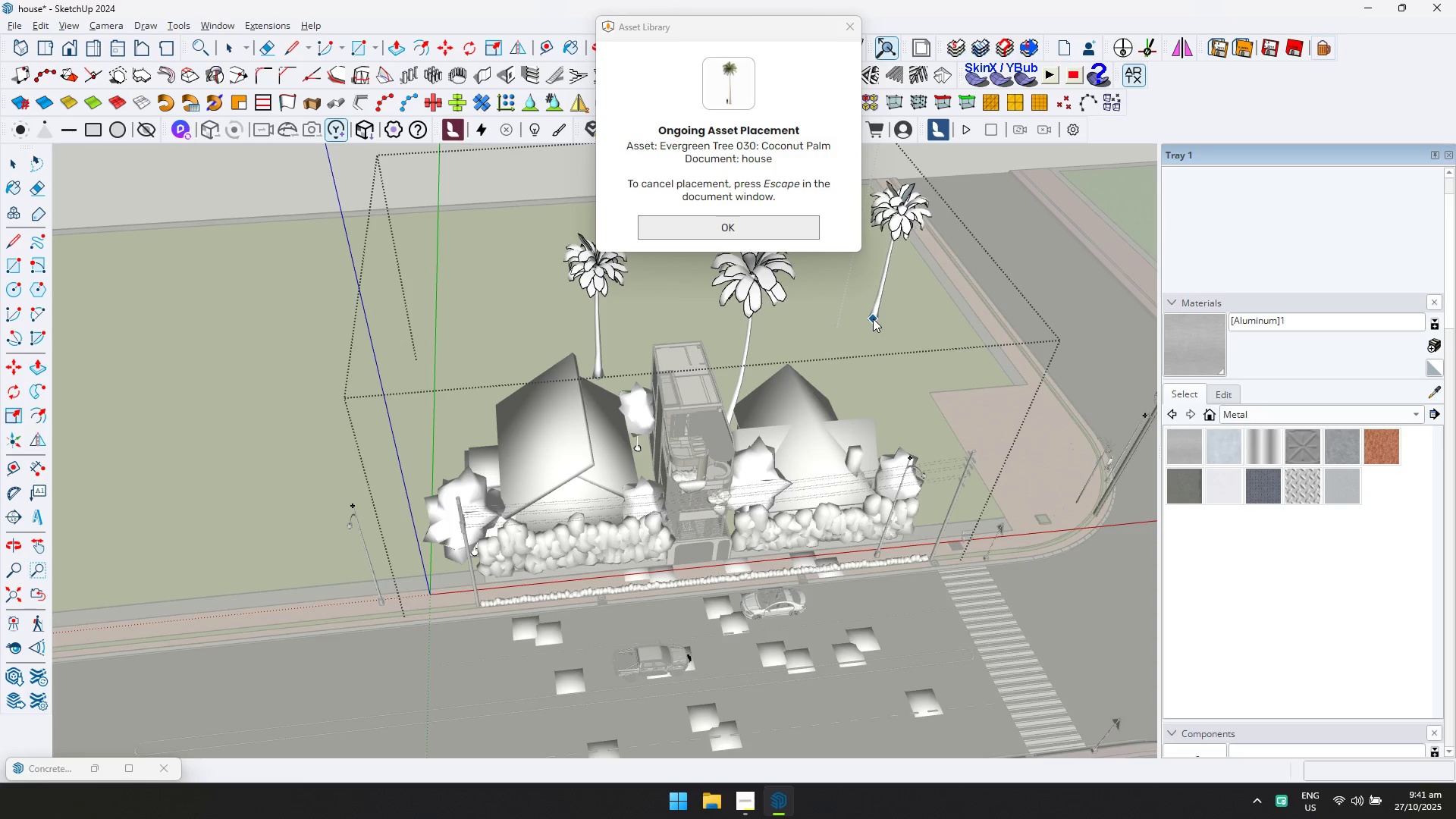 
left_click([873, 318])
 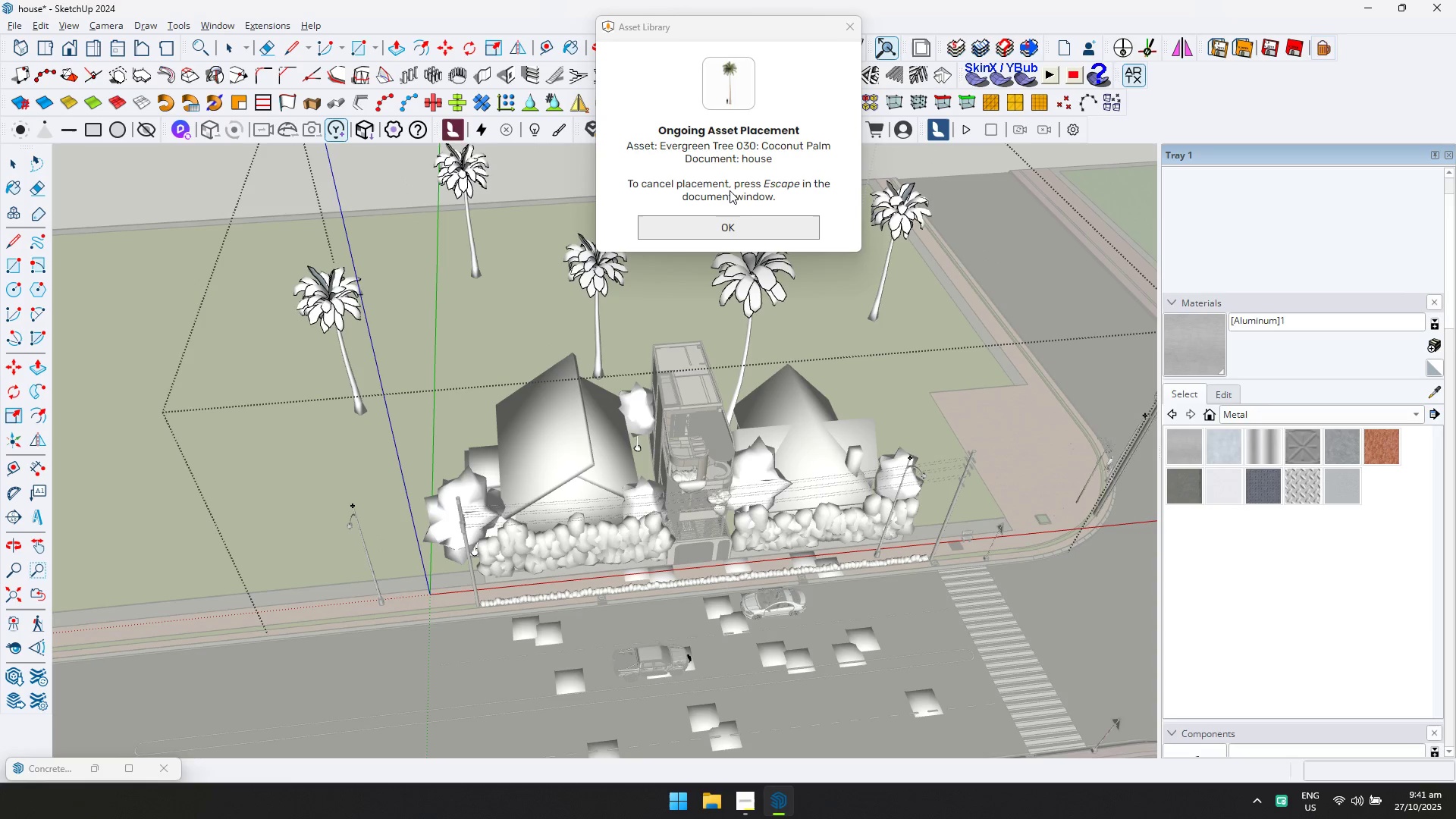 
left_click([736, 231])
 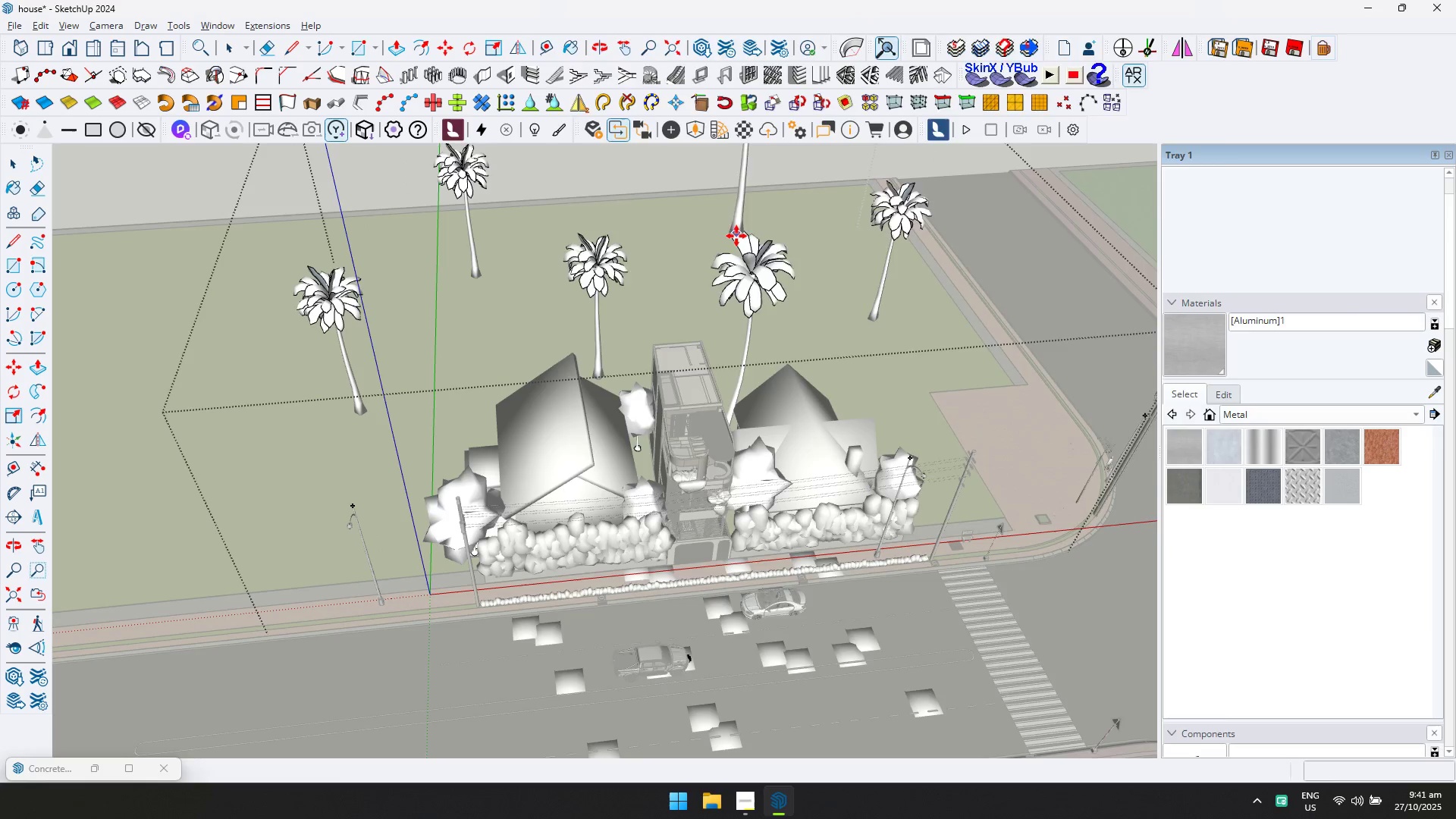 
key(Escape)
 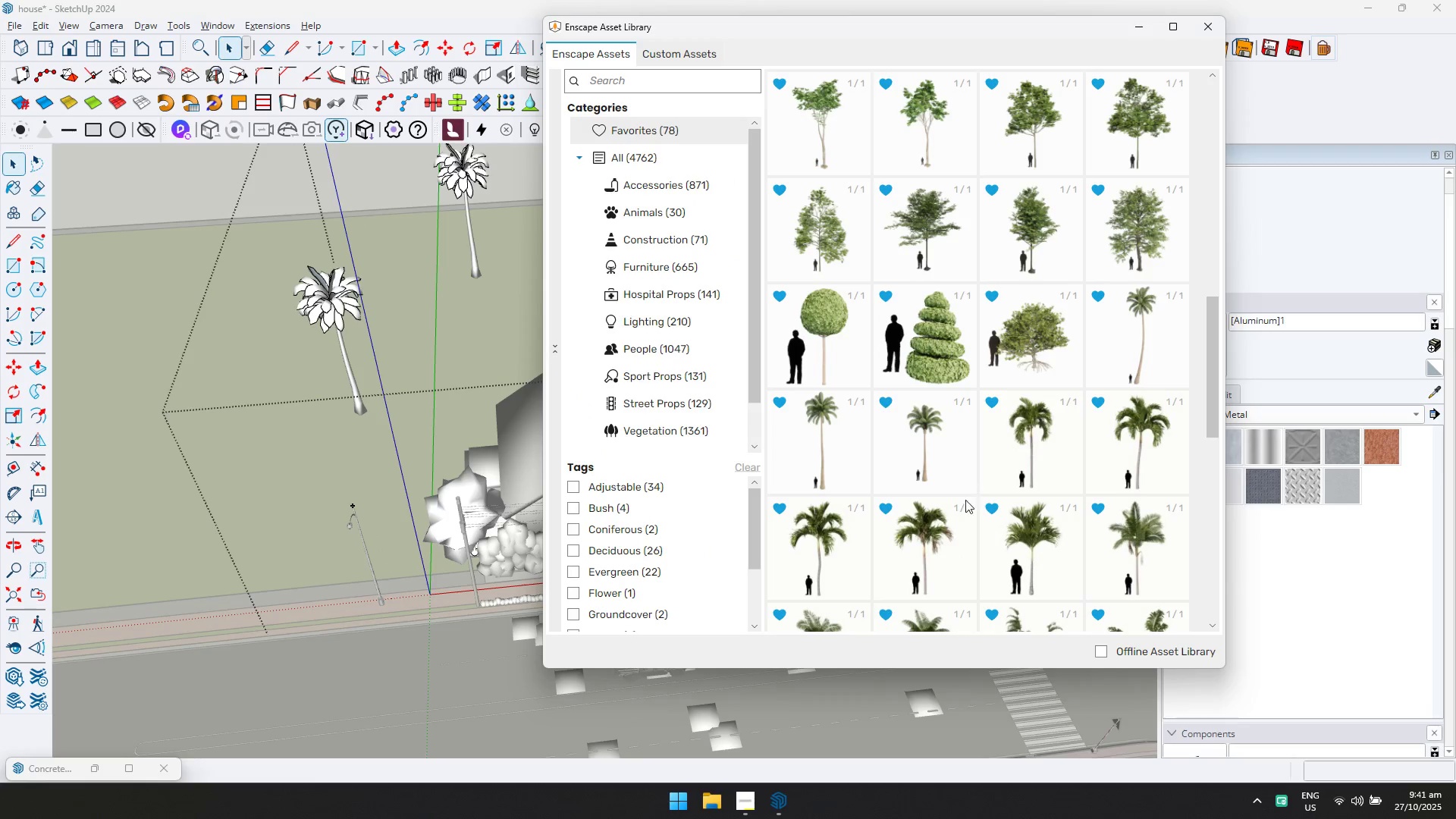 
scroll: coordinate [941, 482], scroll_direction: up, amount: 2.0
 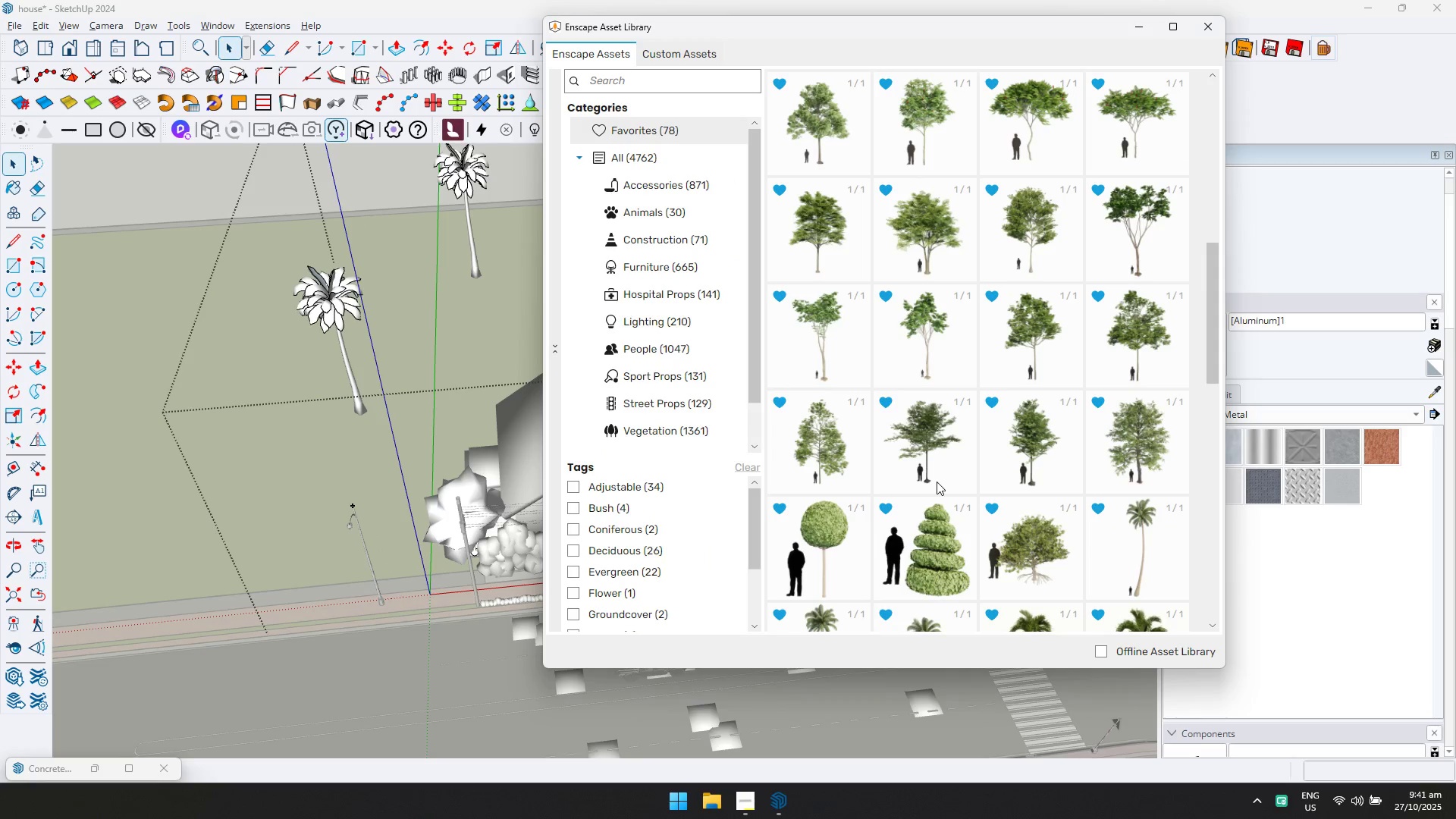 
scroll: coordinate [918, 487], scroll_direction: down, amount: 1.0
 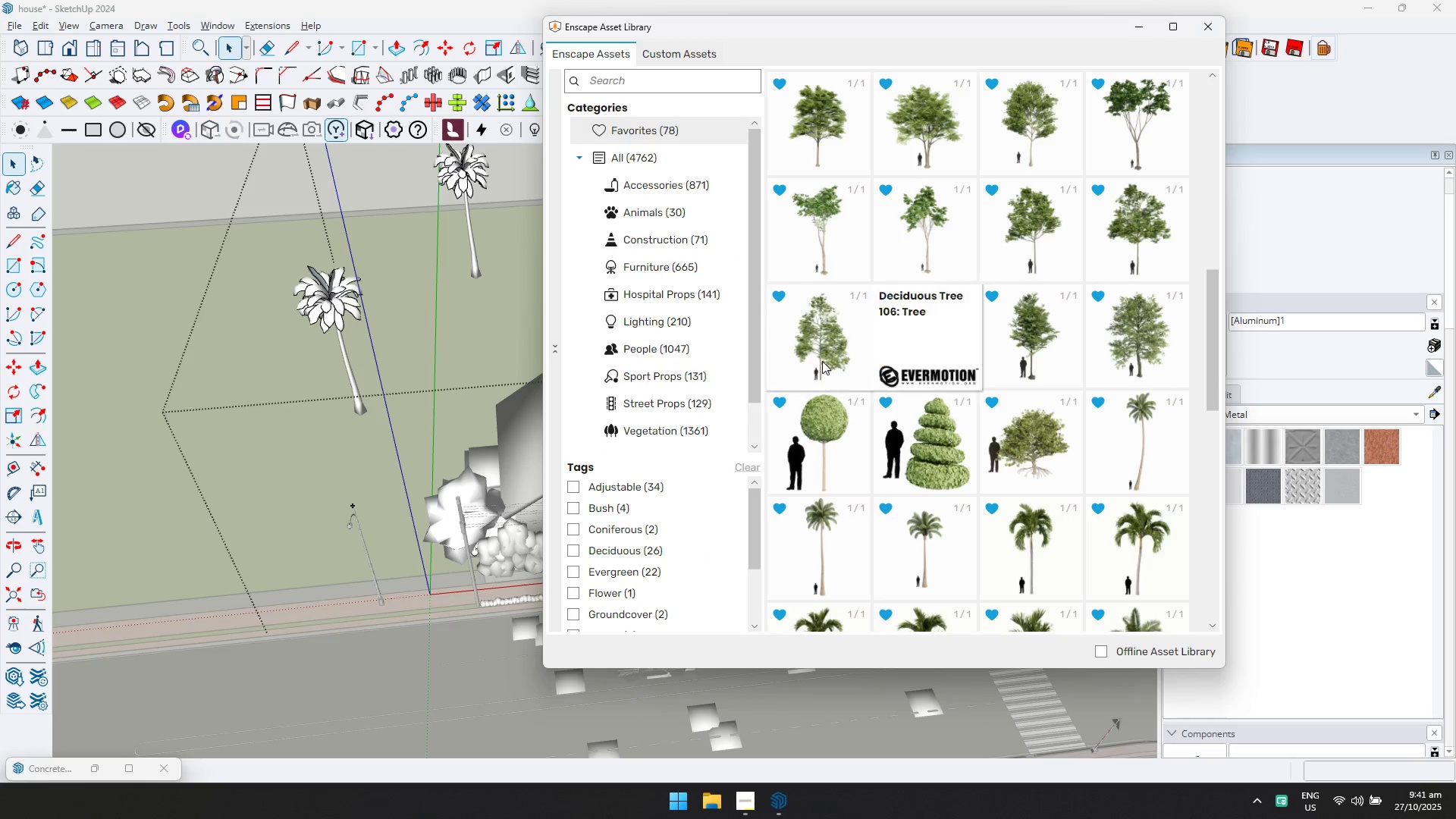 
double_click([821, 356])
 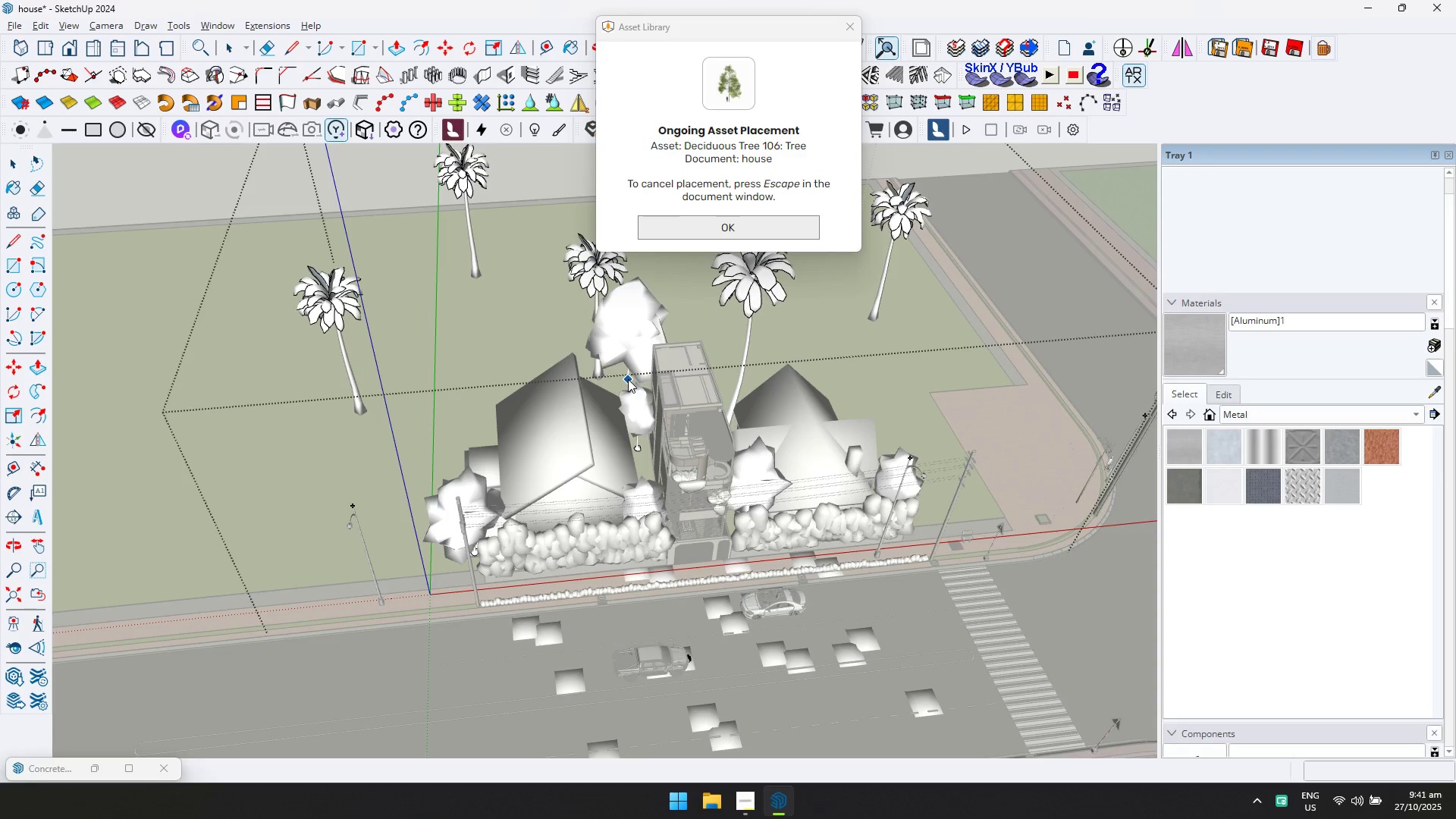 
left_click([624, 379])
 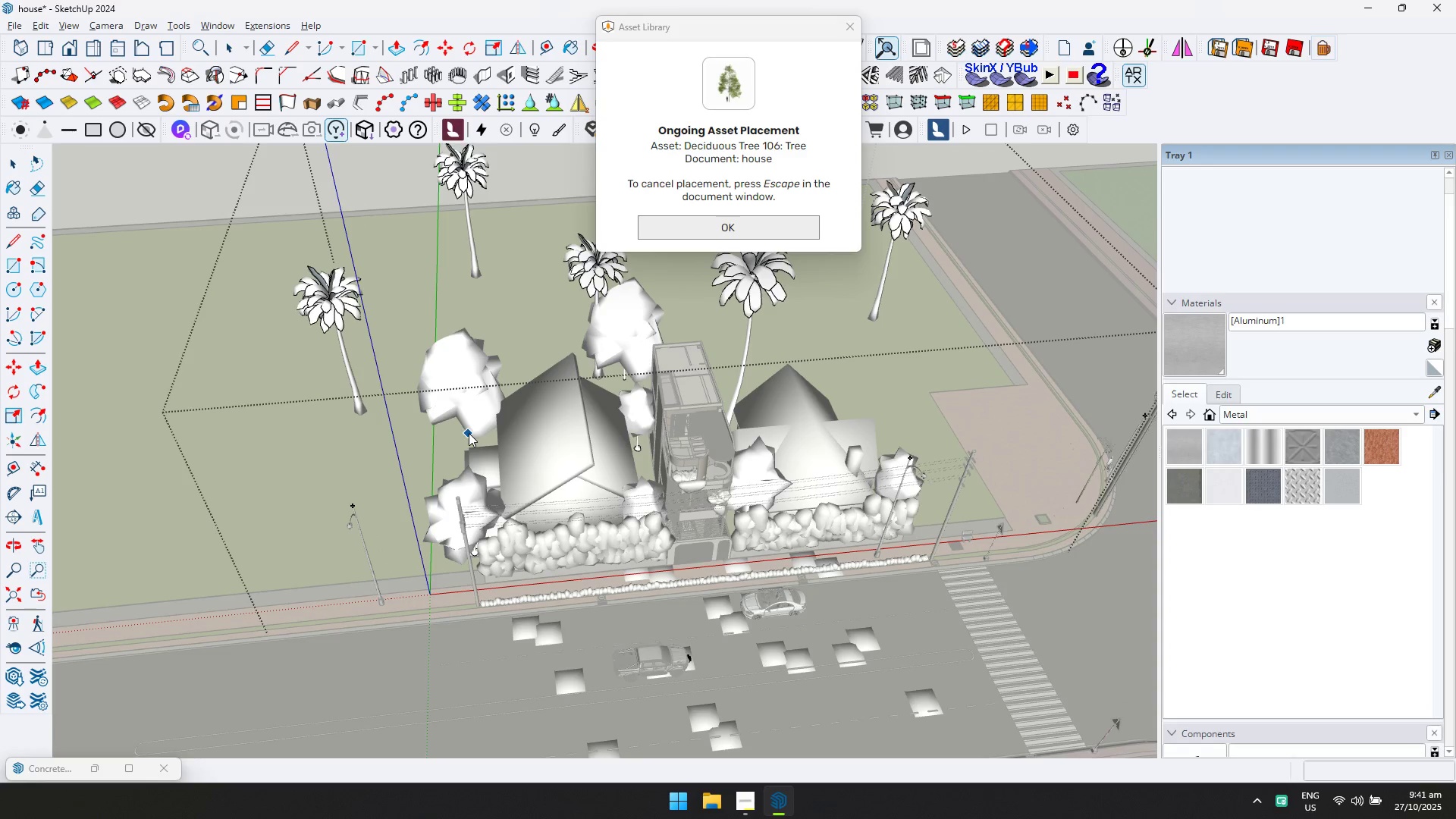 
left_click([466, 435])
 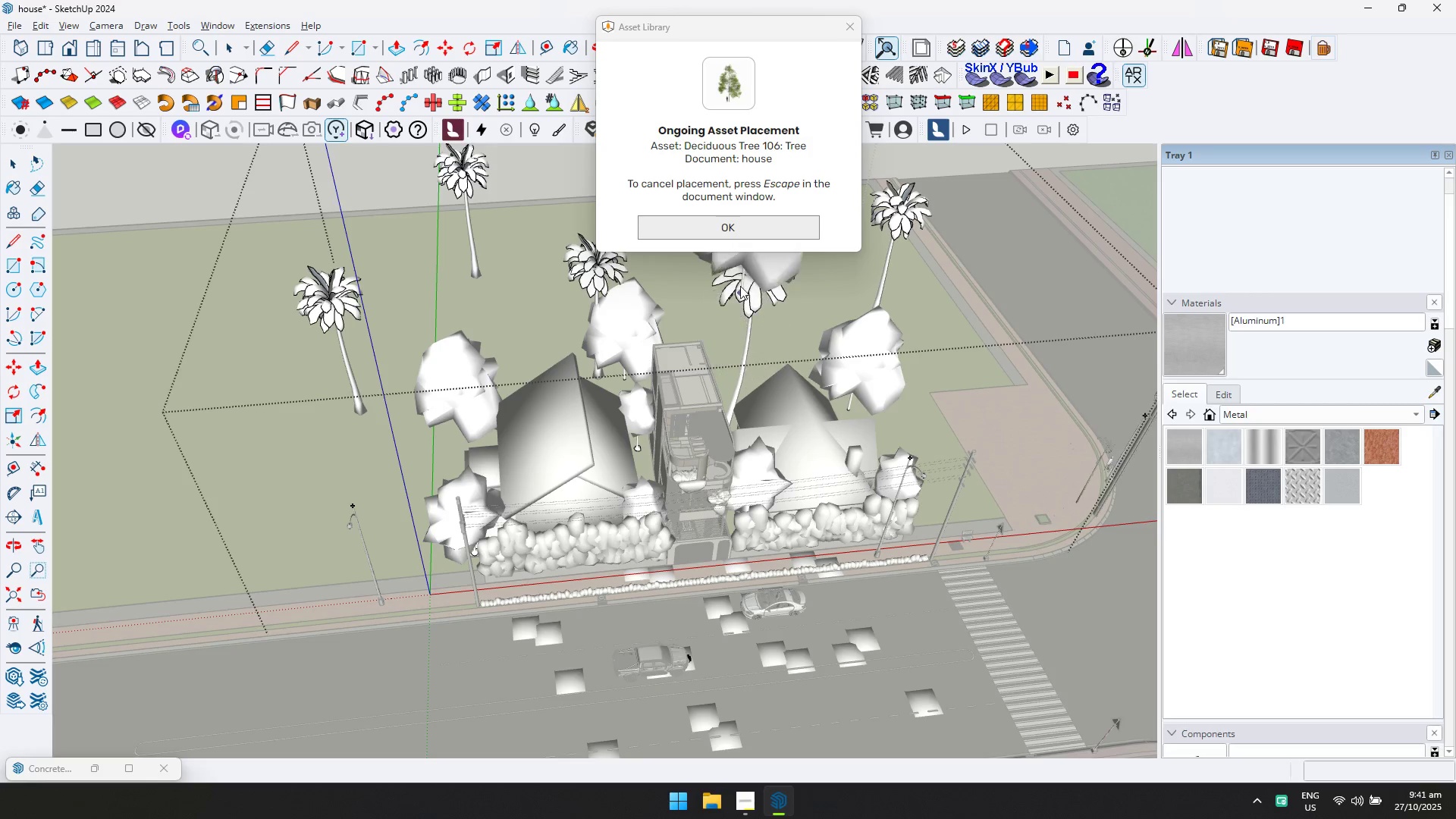 
key(Escape)
 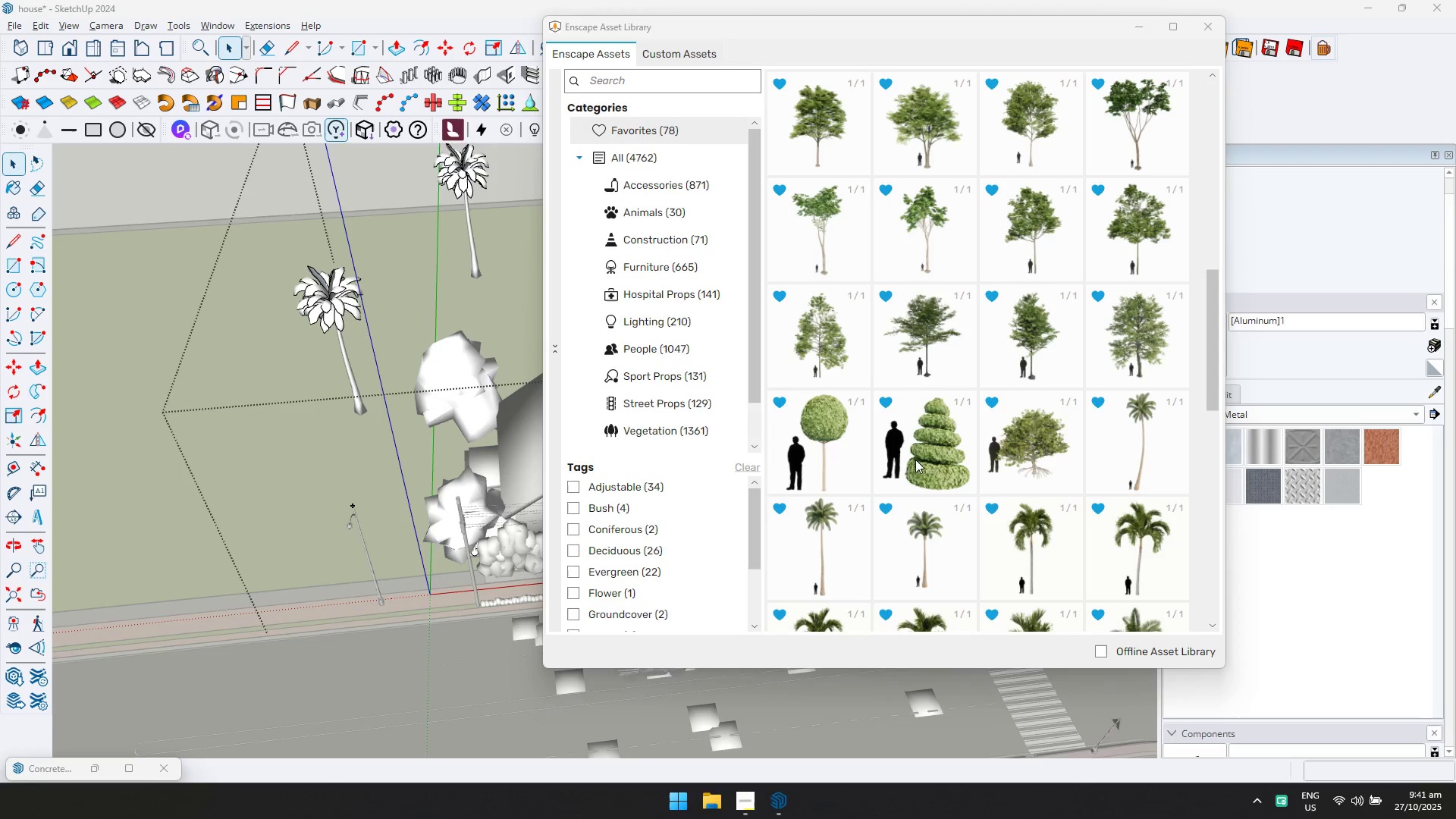 
scroll: coordinate [1029, 264], scroll_direction: up, amount: 5.0
 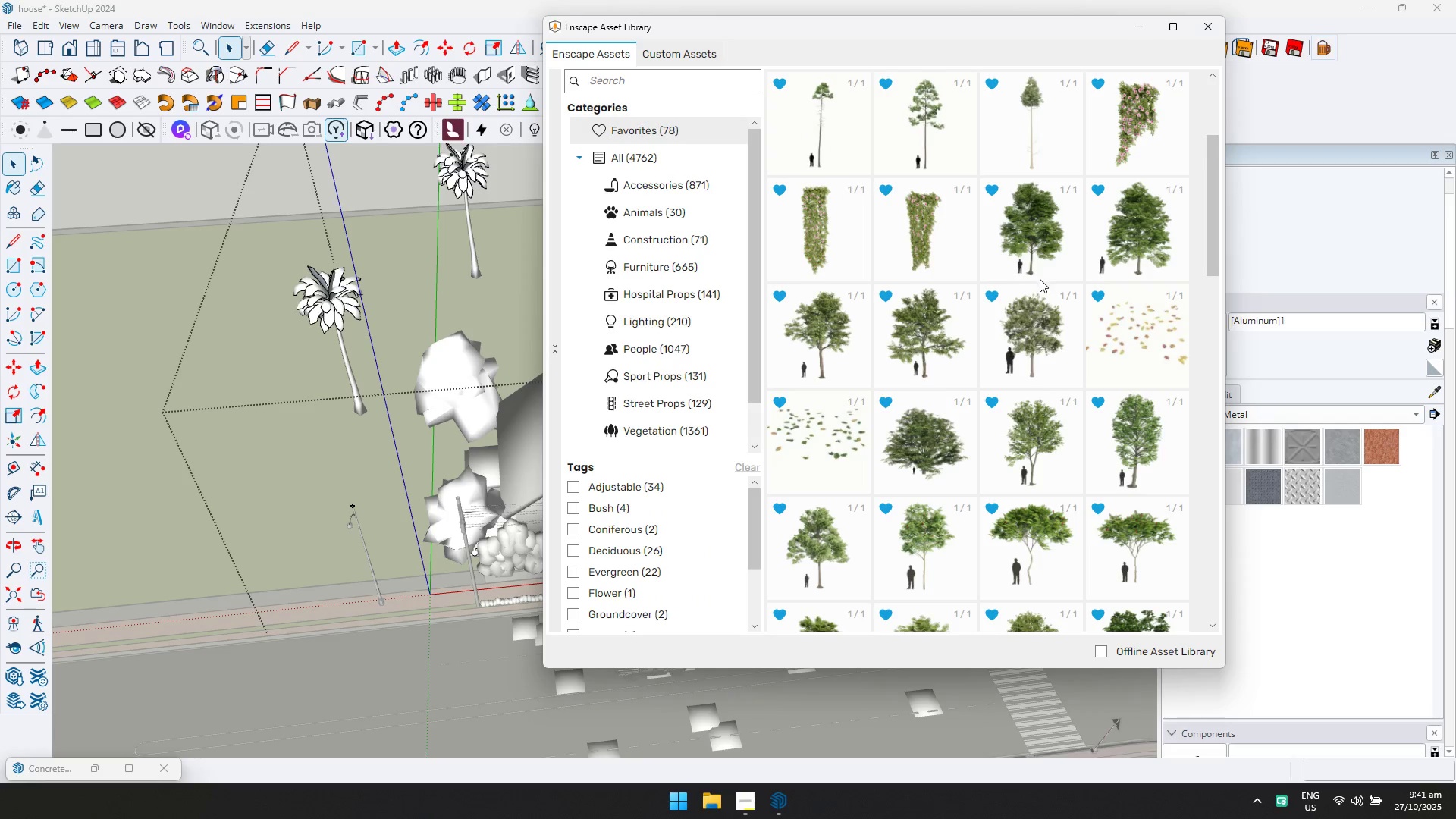 
scroll: coordinate [1035, 307], scroll_direction: down, amount: 8.0
 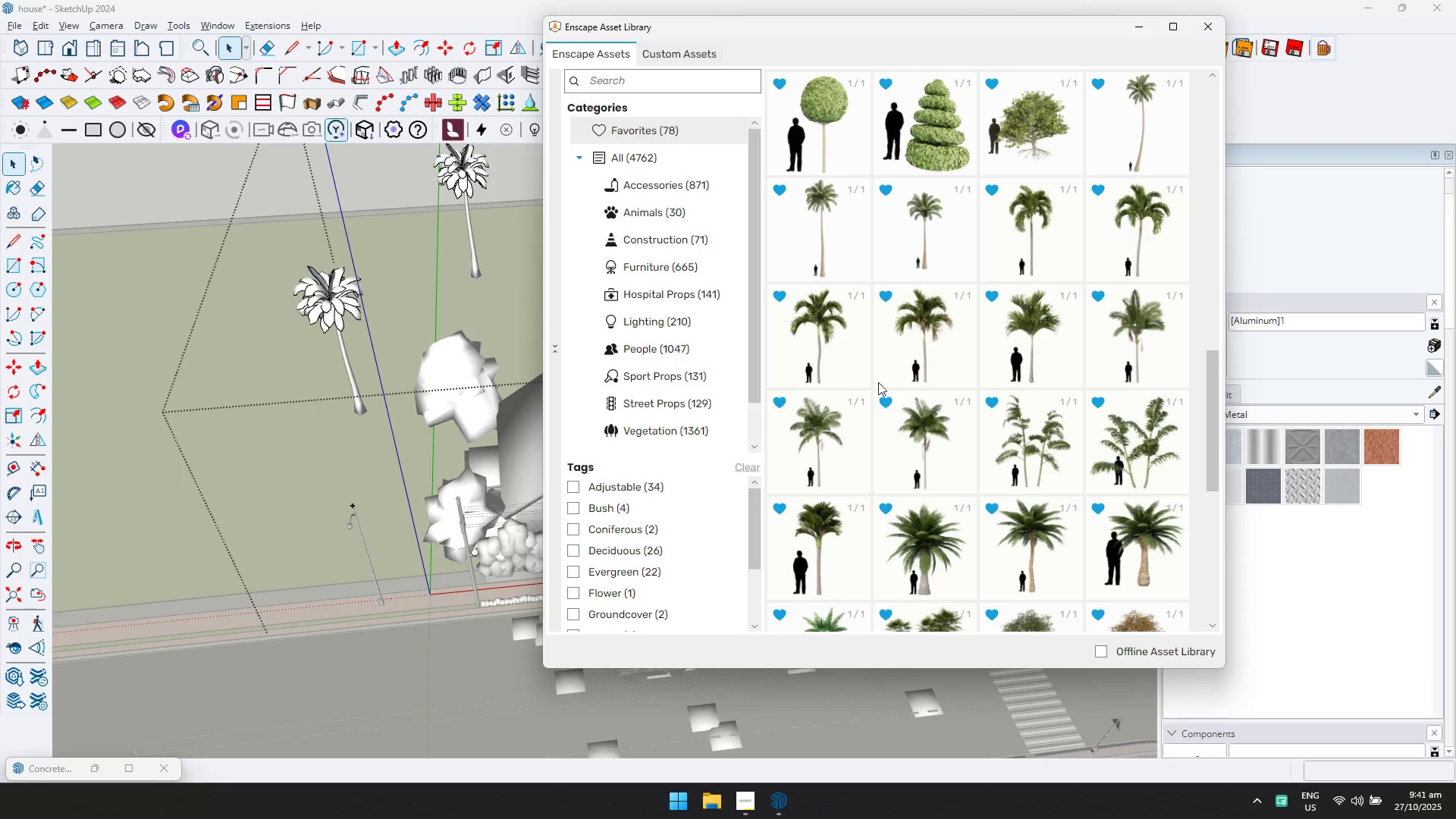 
scroll: coordinate [930, 351], scroll_direction: up, amount: 11.0
 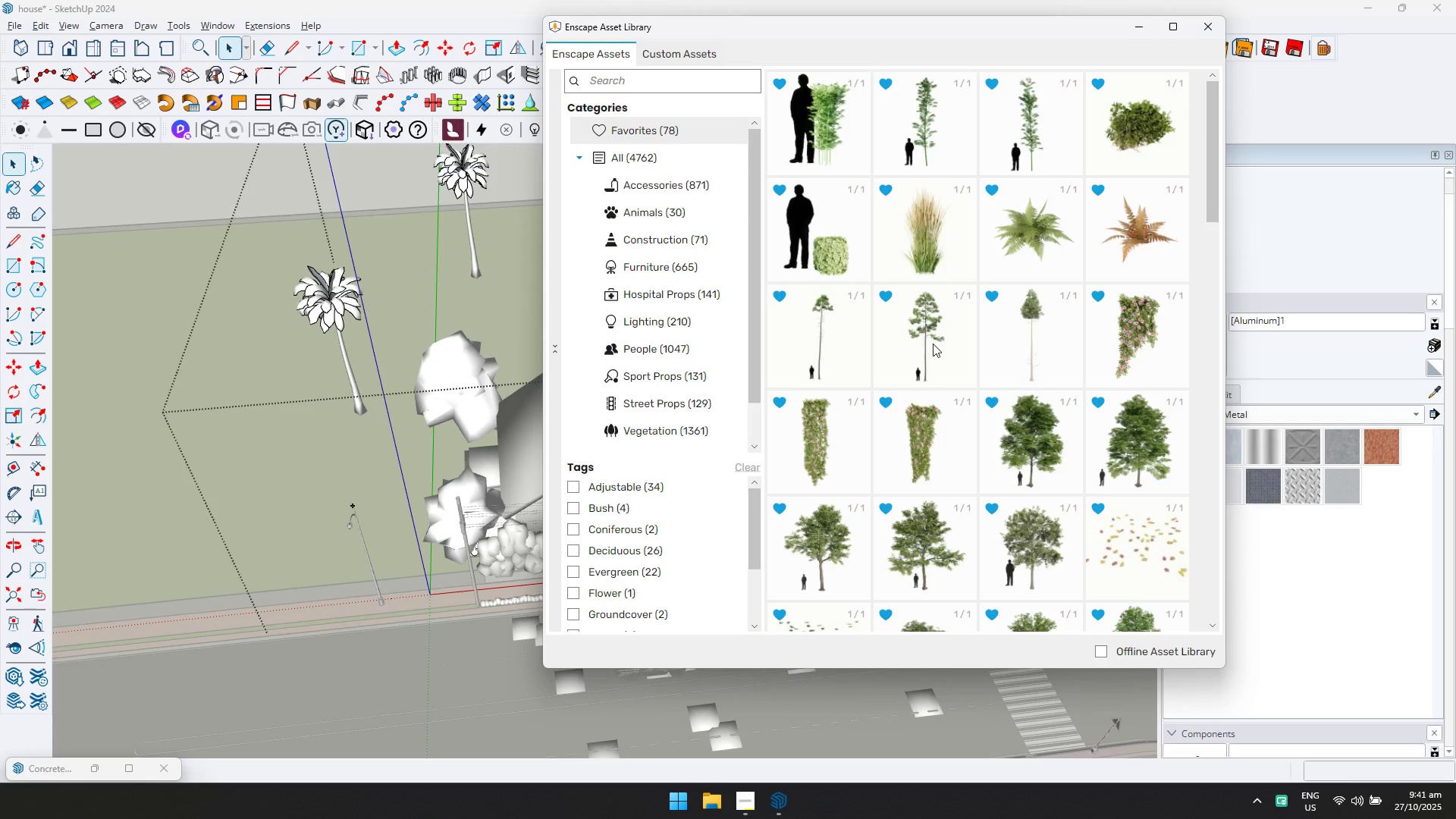 
double_click([932, 344])
 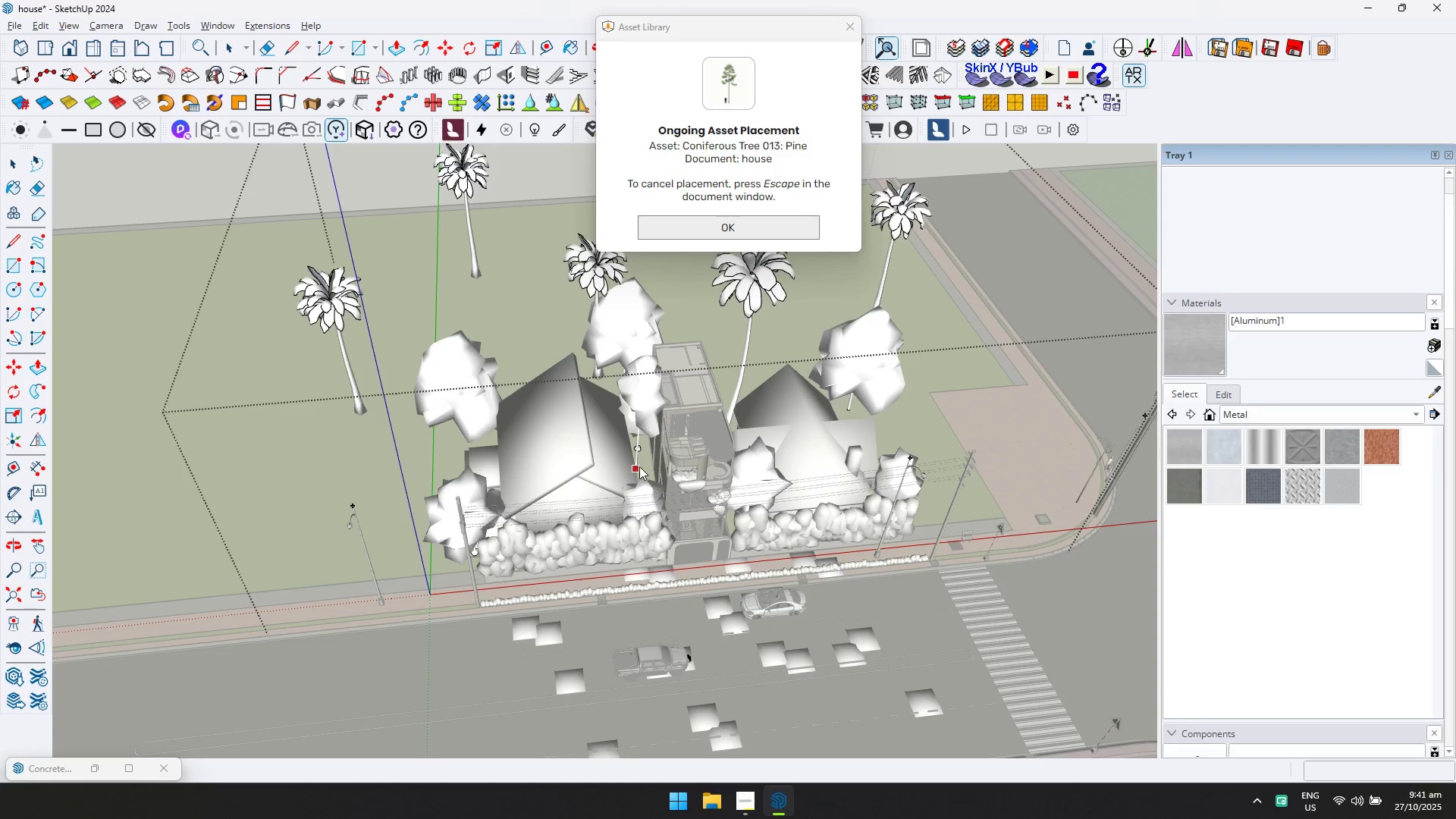 
scroll: coordinate [647, 488], scroll_direction: up, amount: 8.0
 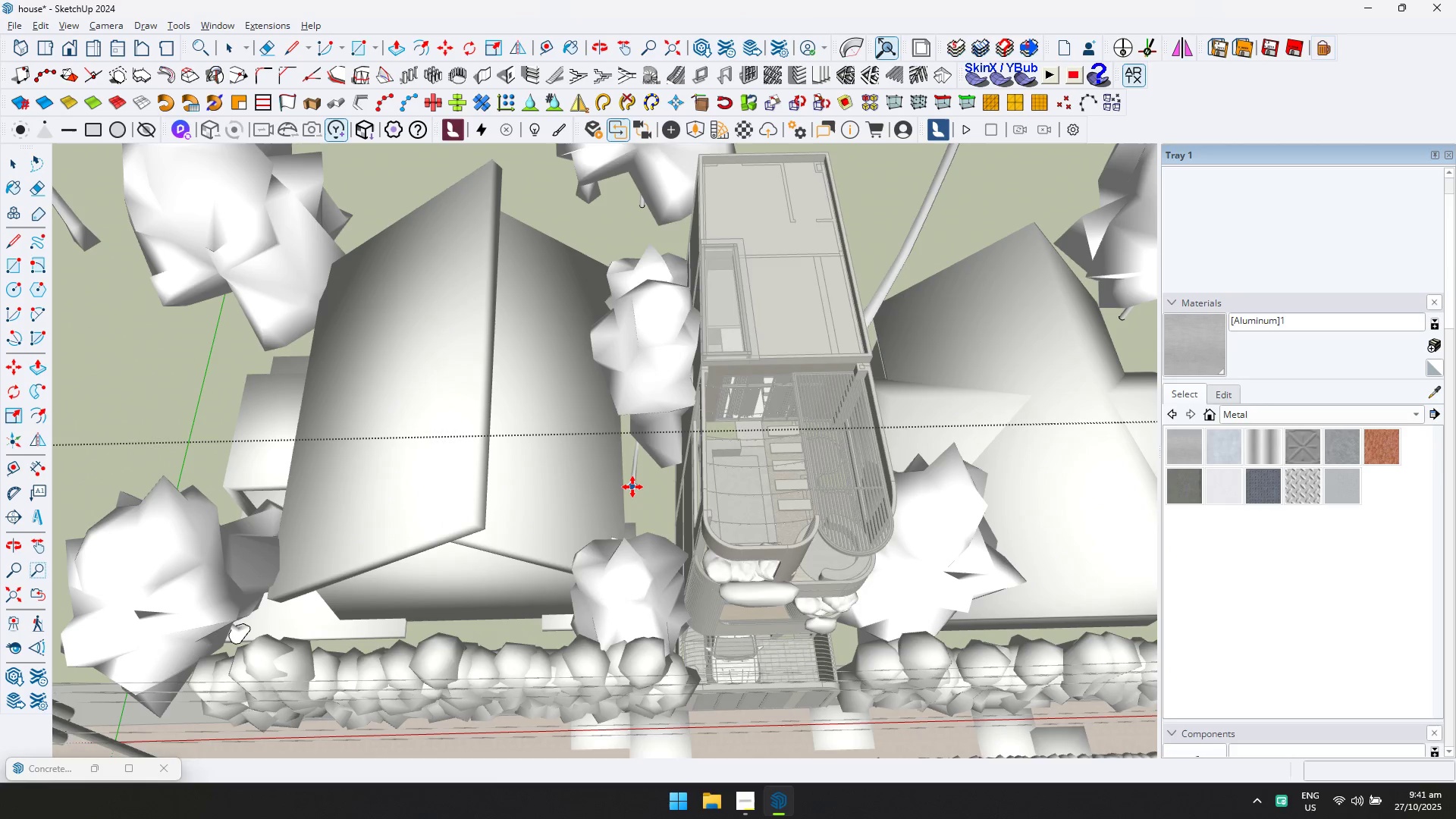 
left_click([632, 487])
 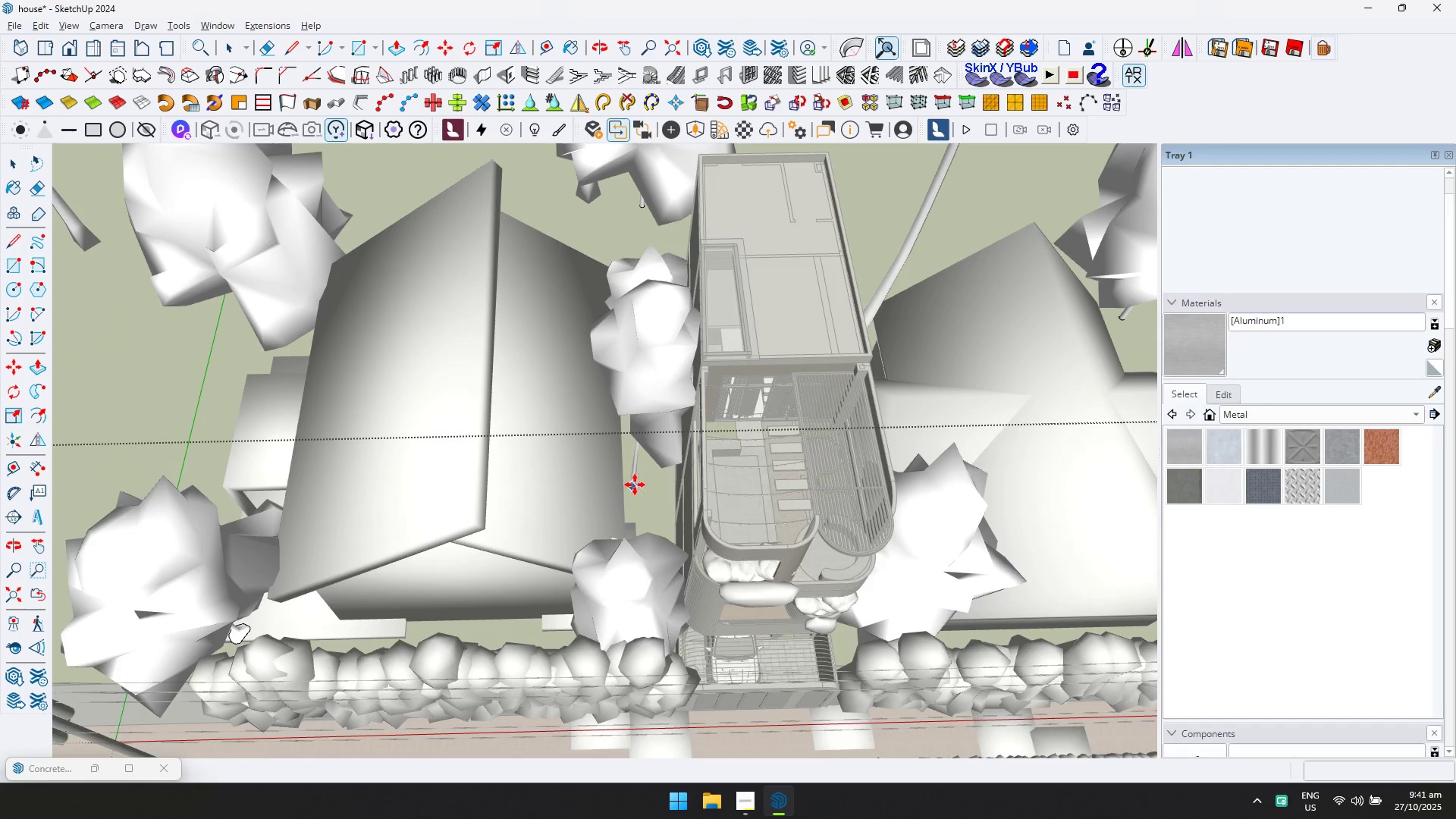 
scroll: coordinate [681, 278], scroll_direction: down, amount: 6.0
 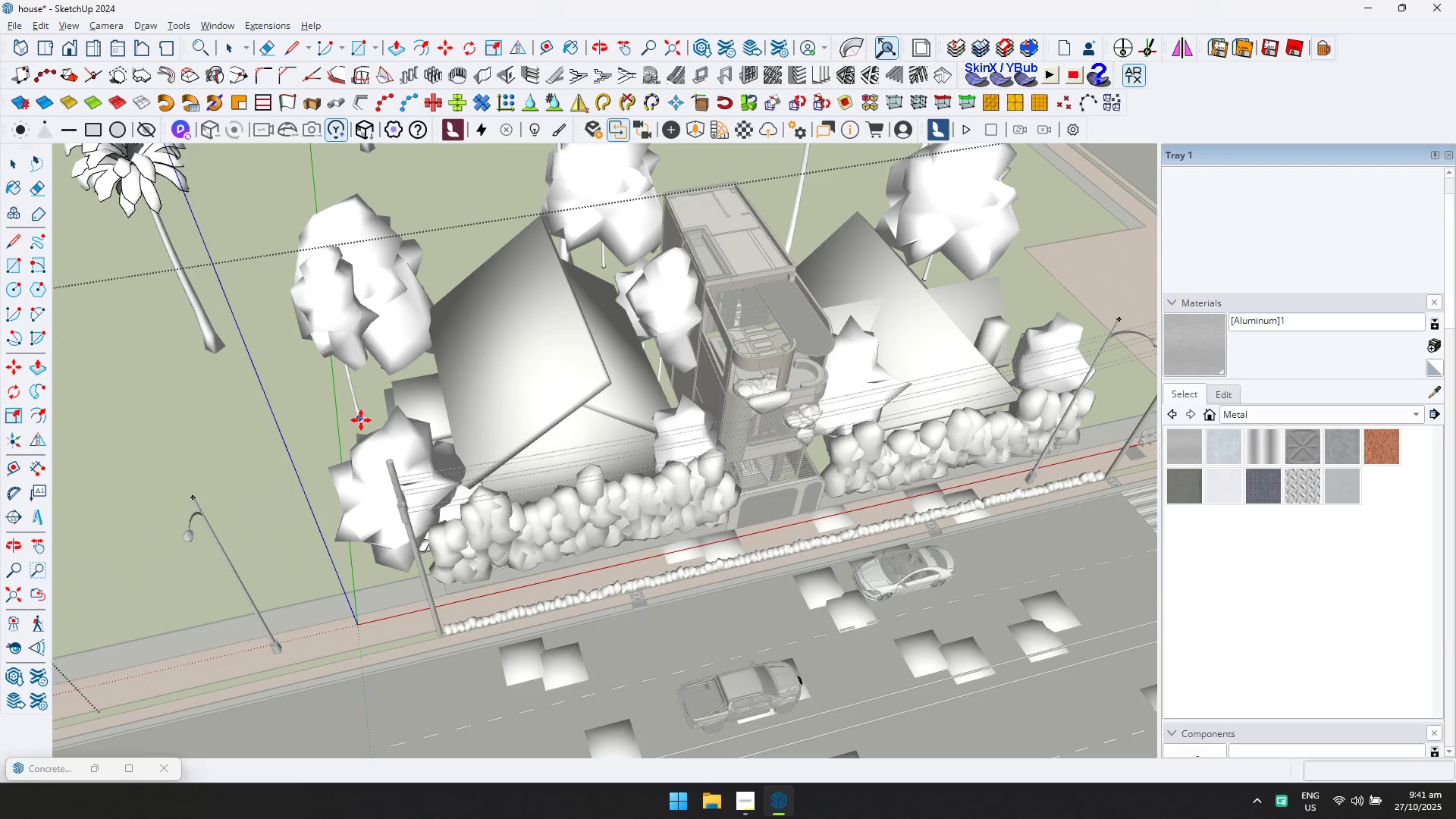 
key(Shift+ShiftLeft)
 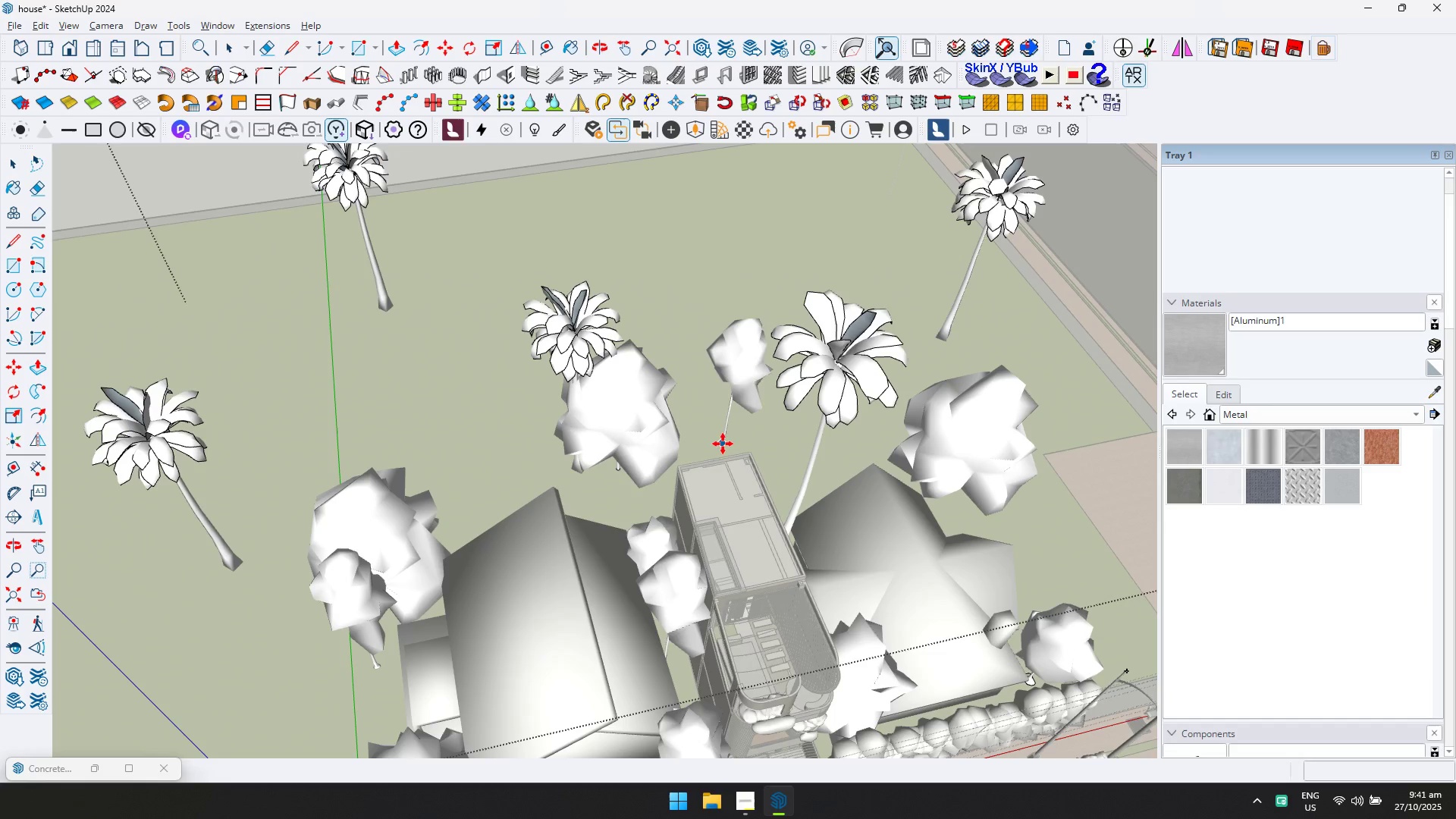 
left_click([725, 439])
 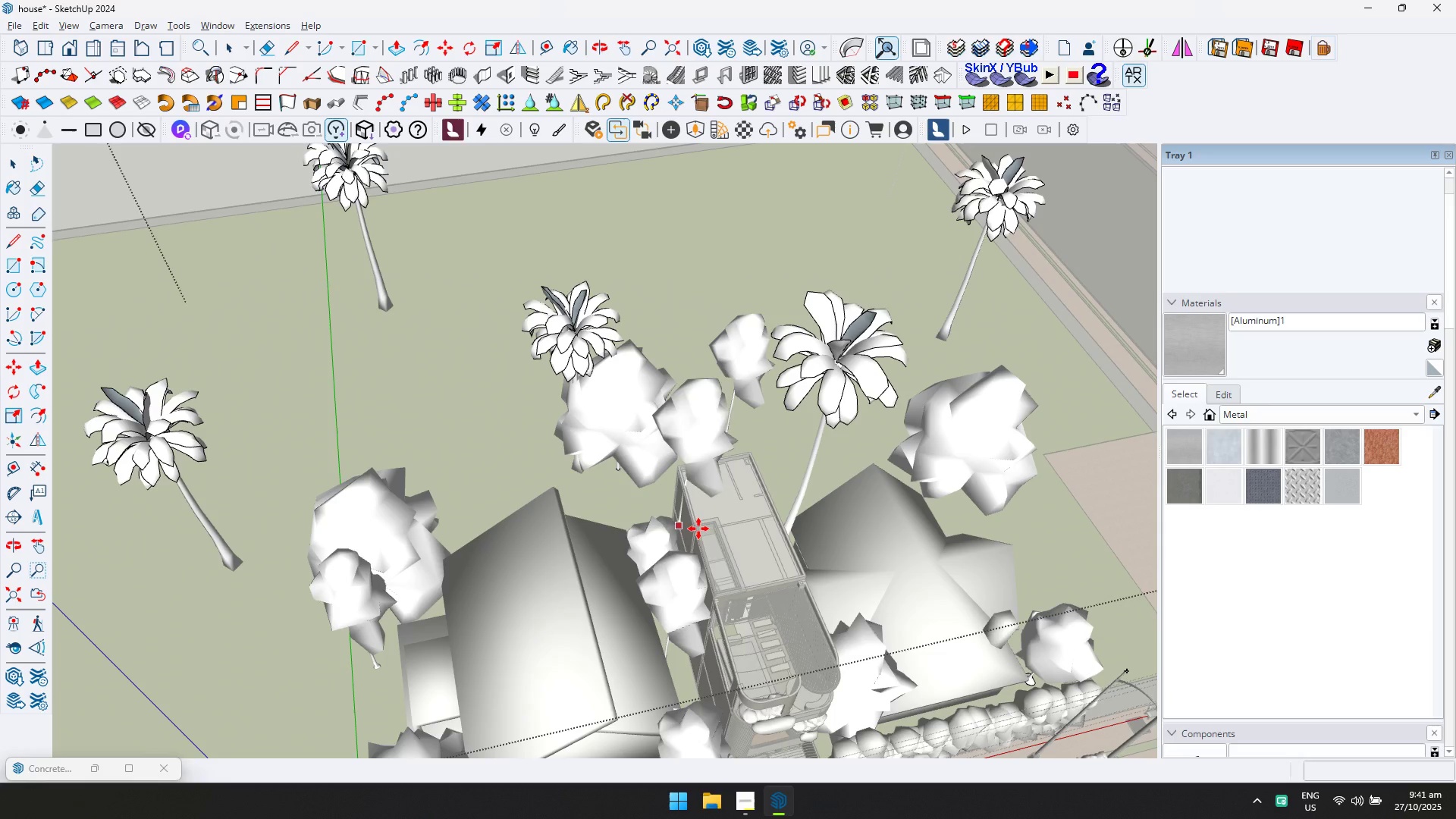 
key(Escape)
 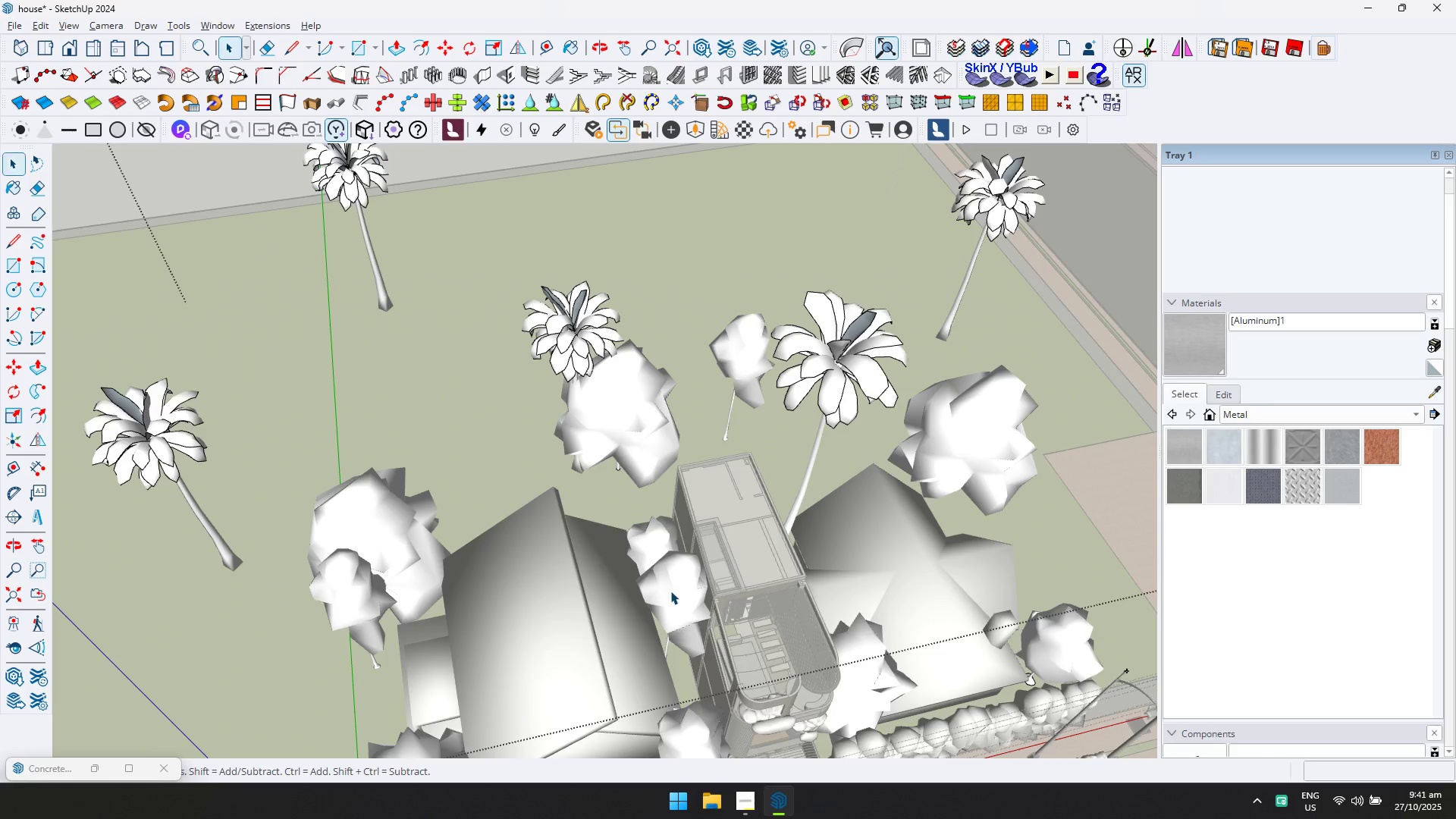 
left_click([670, 591])
 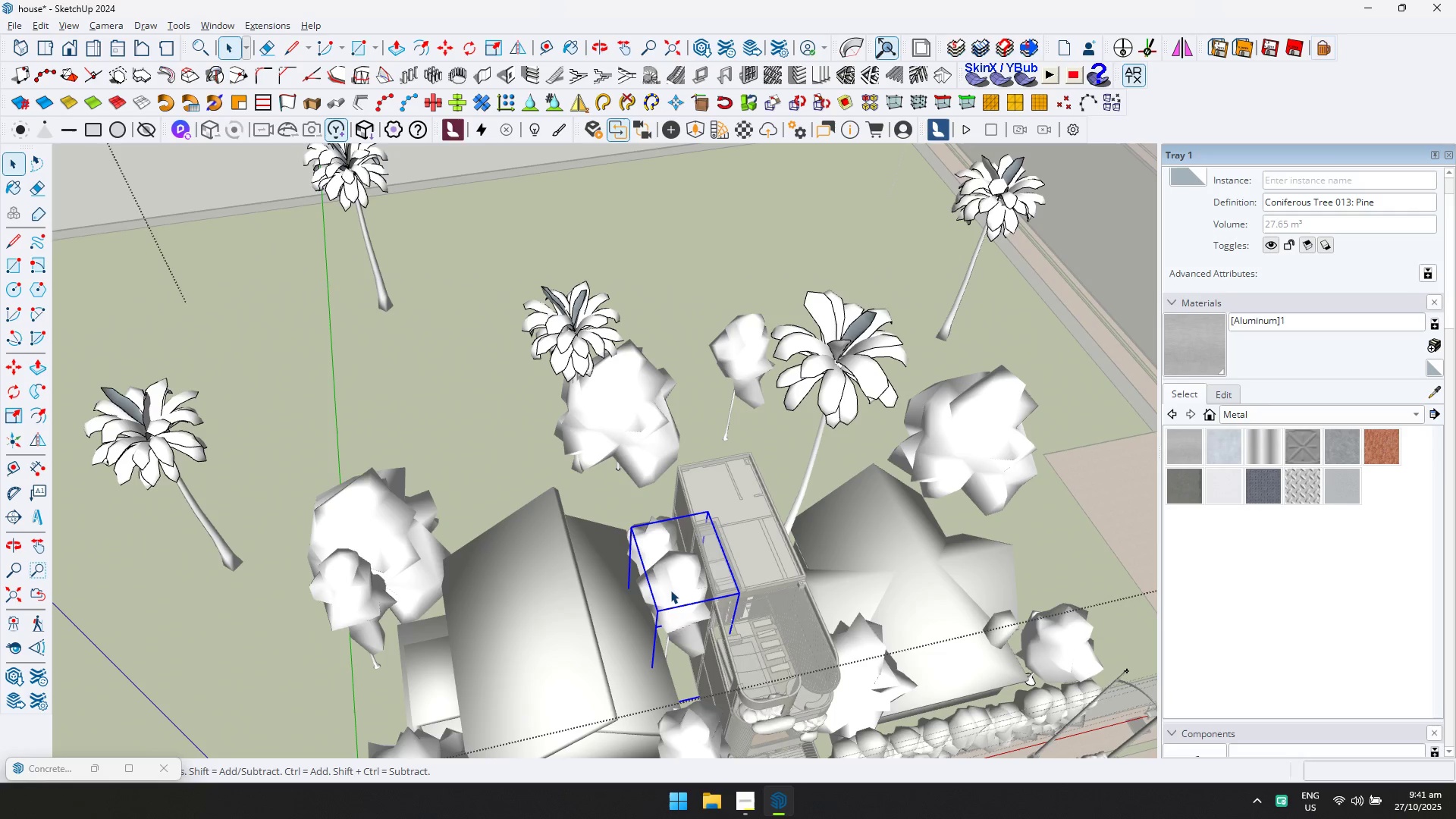 
key(Delete)
 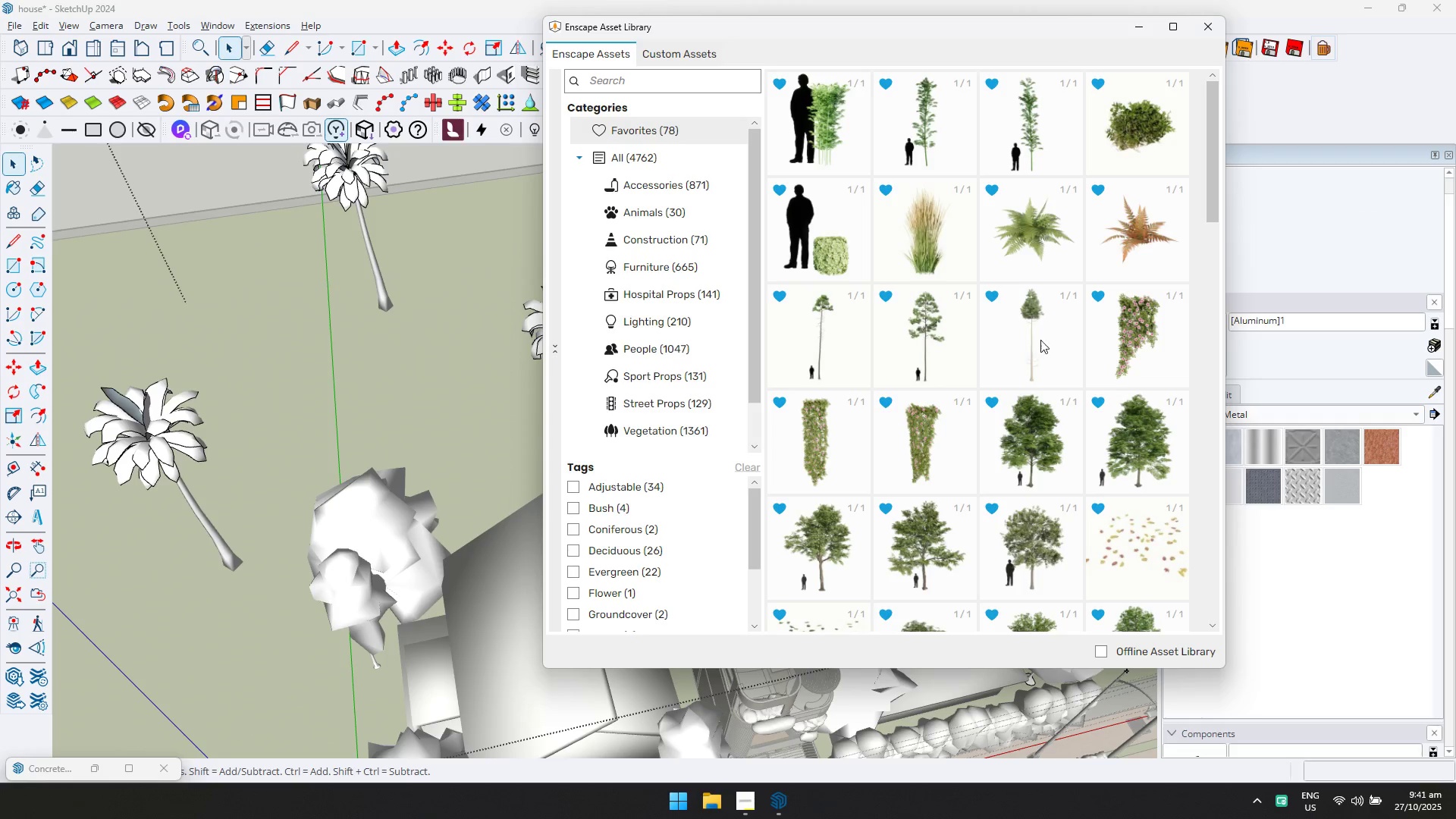 
double_click([1037, 348])
 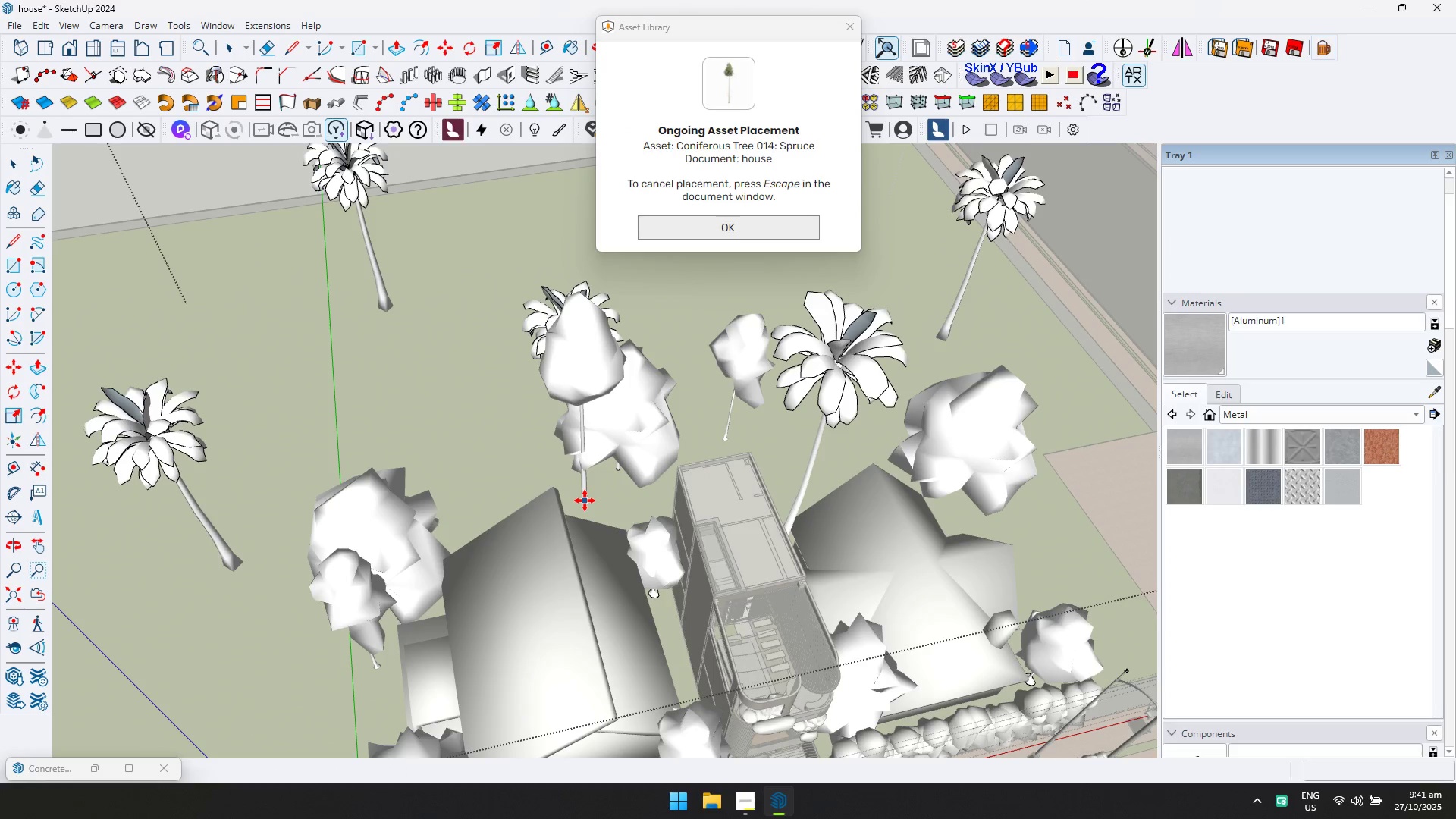 
left_click([582, 506])
 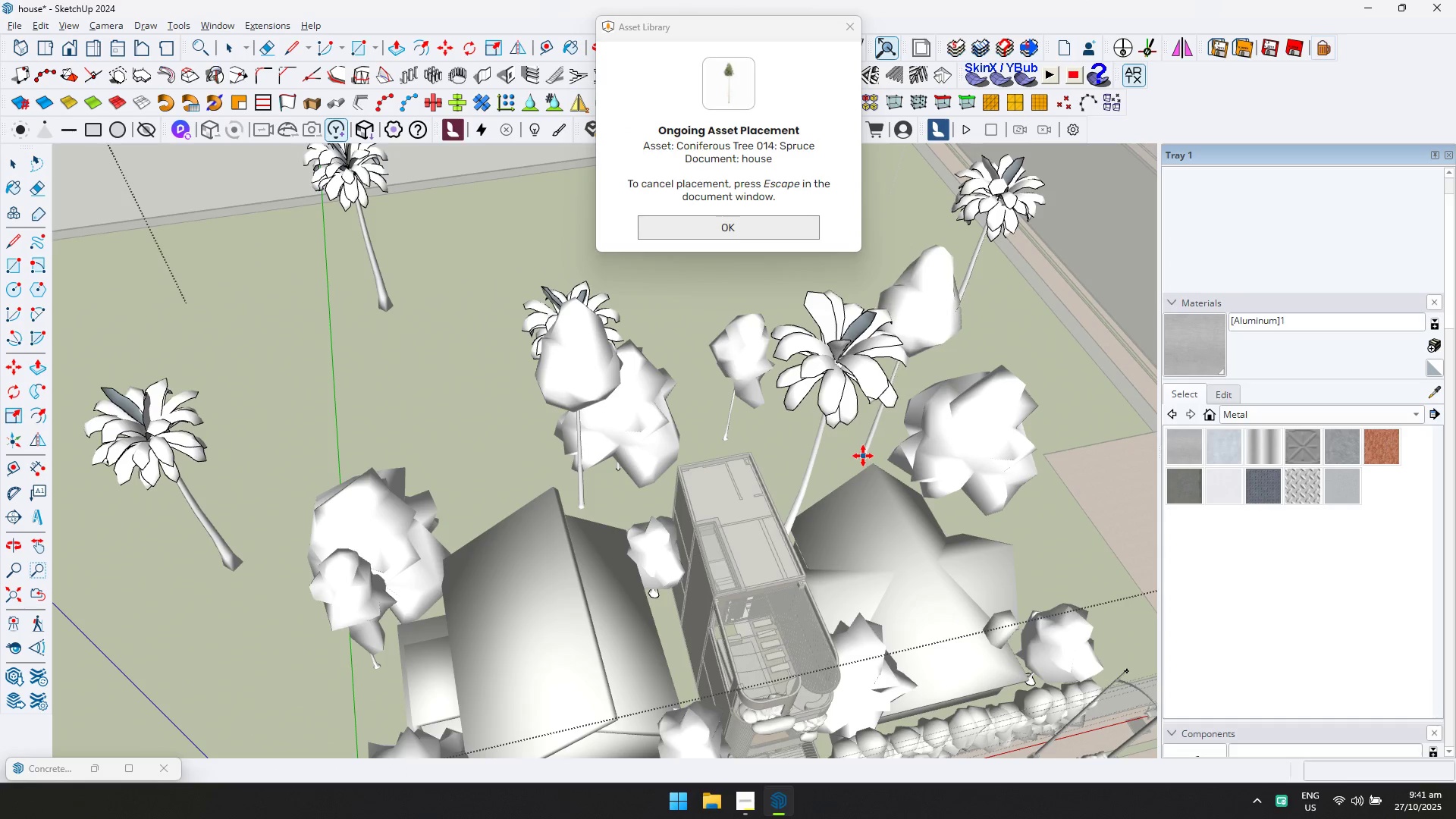 
left_click([857, 456])
 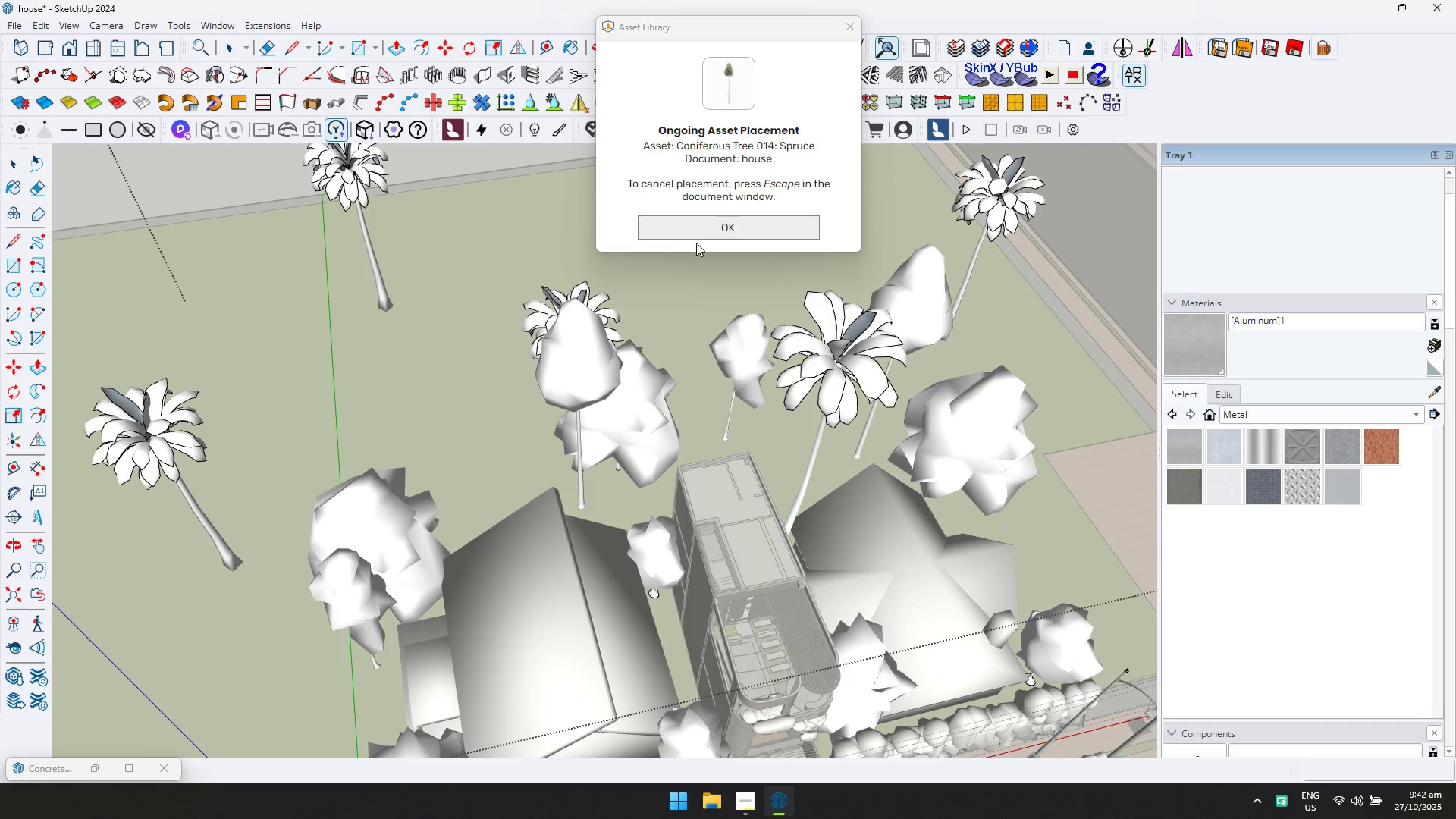 
key(Escape)
 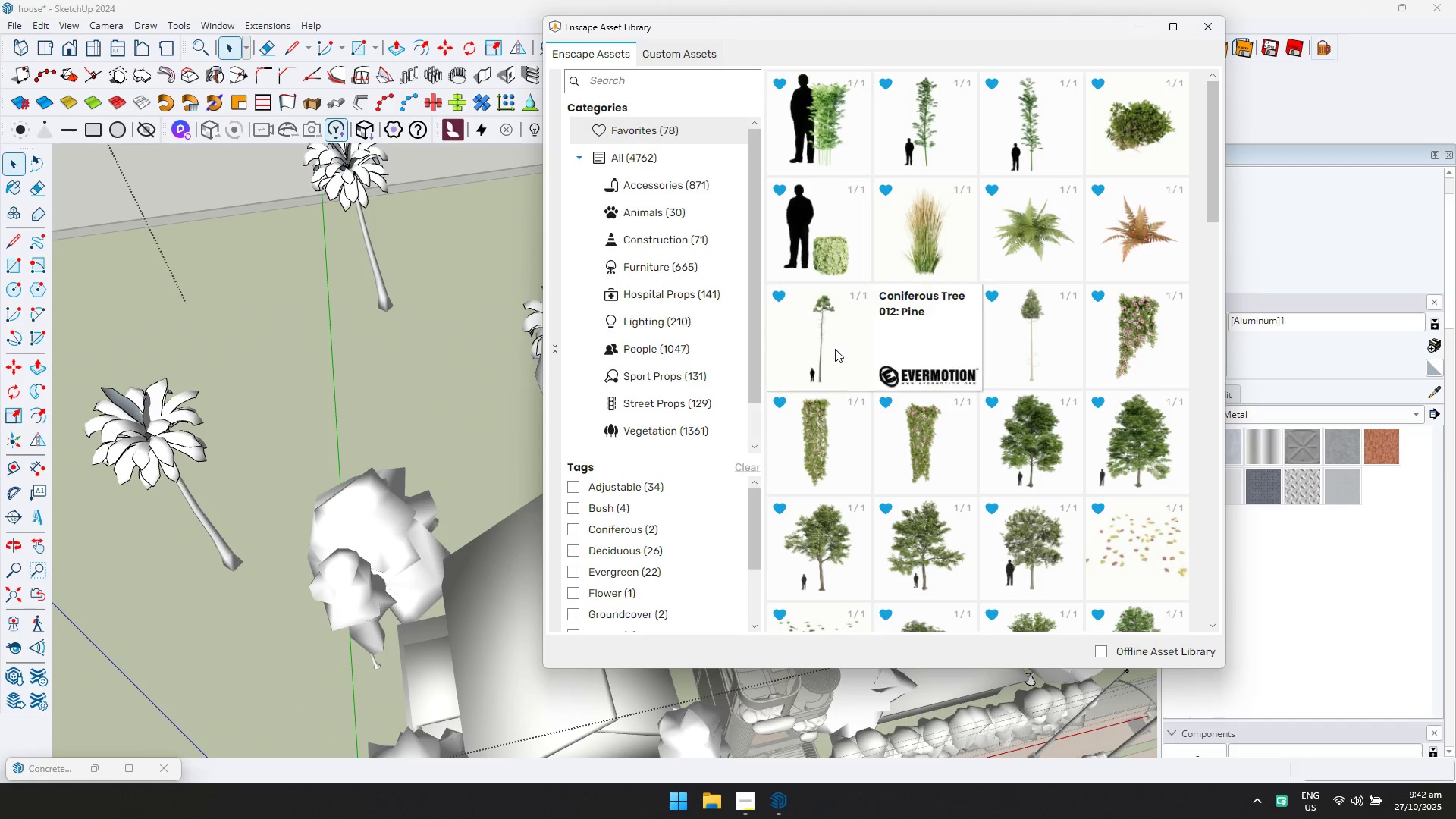 
double_click([820, 356])
 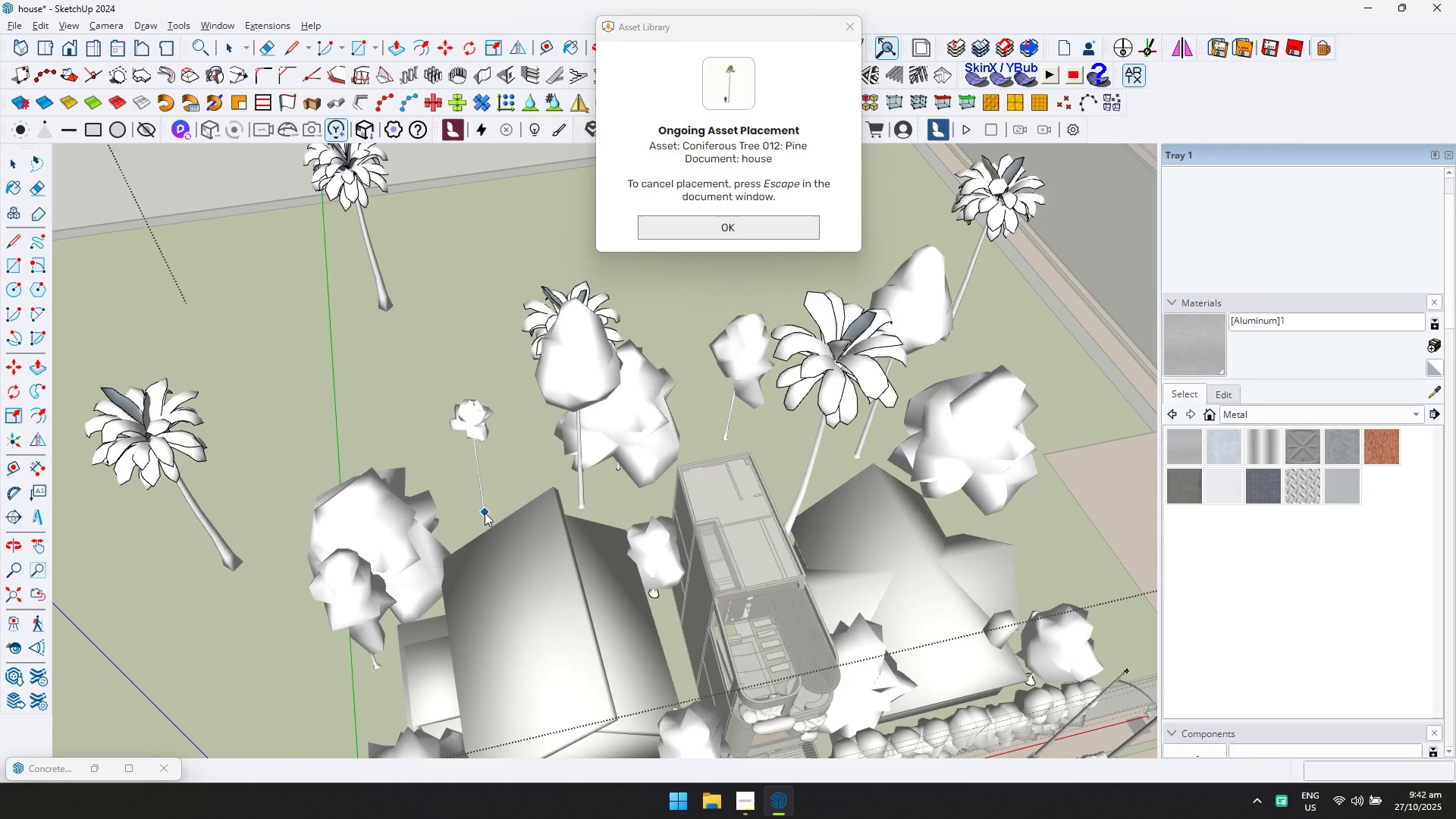 
left_click([485, 512])
 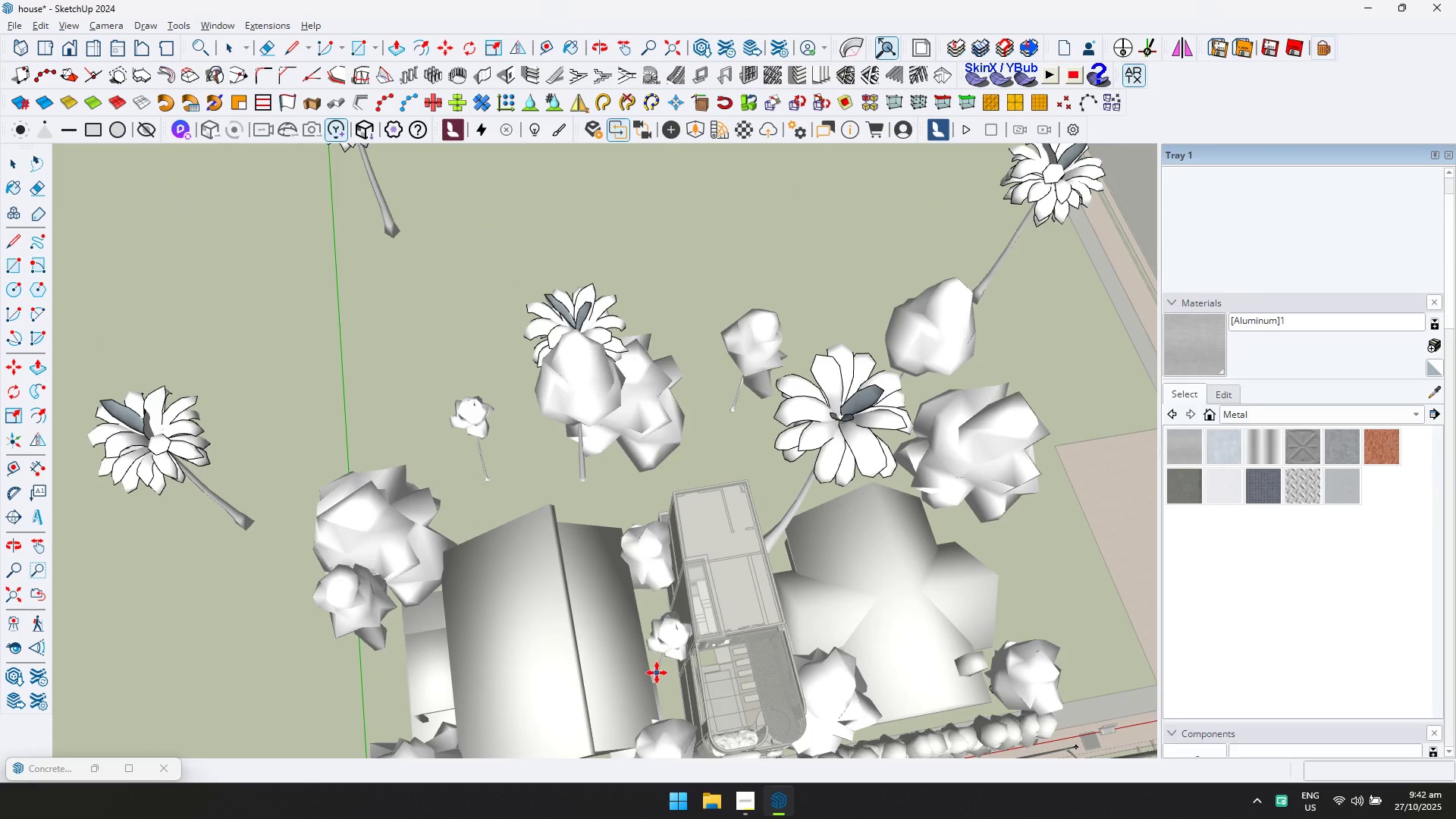 
left_click([659, 667])
 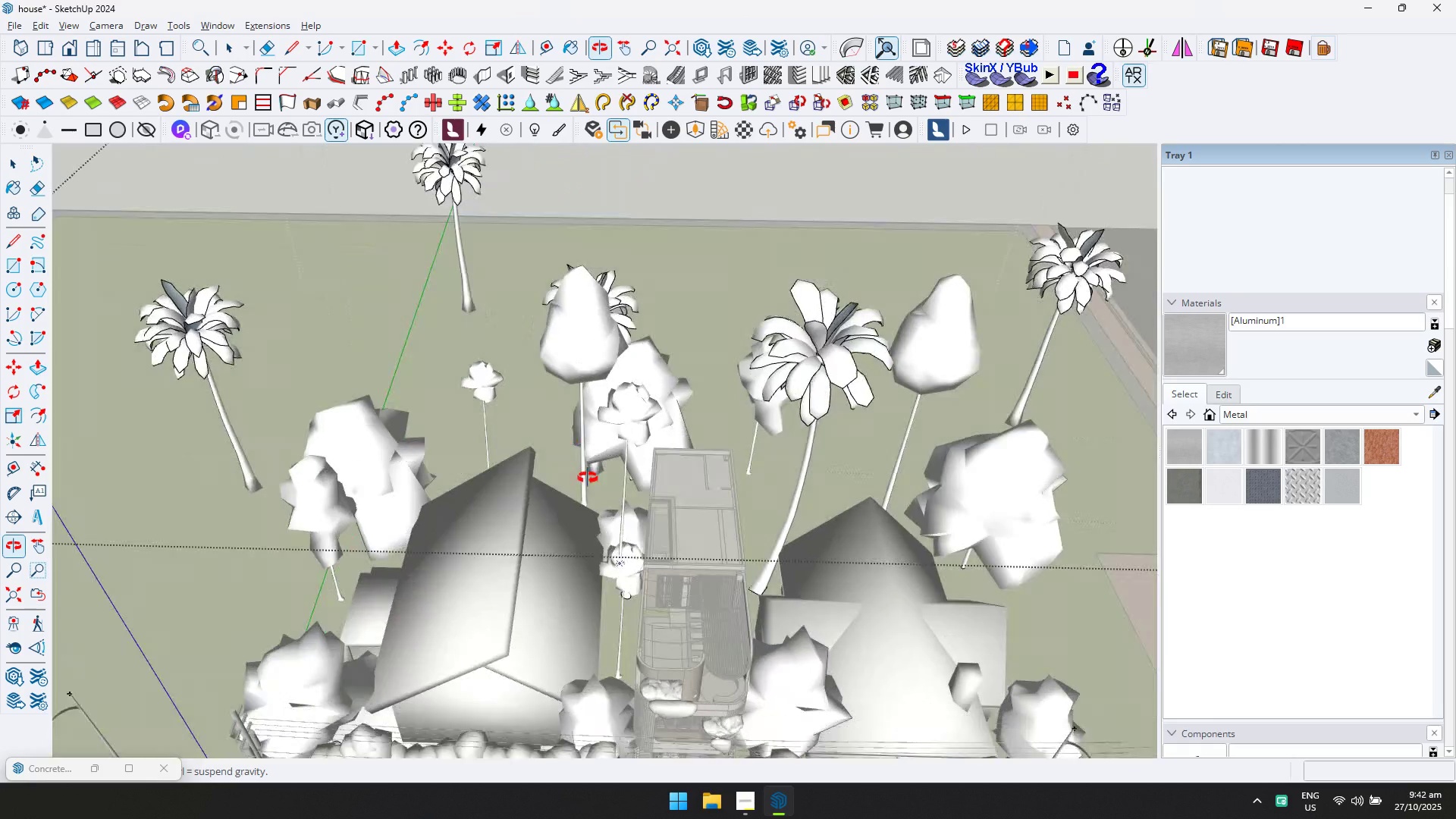 
key(Escape)
 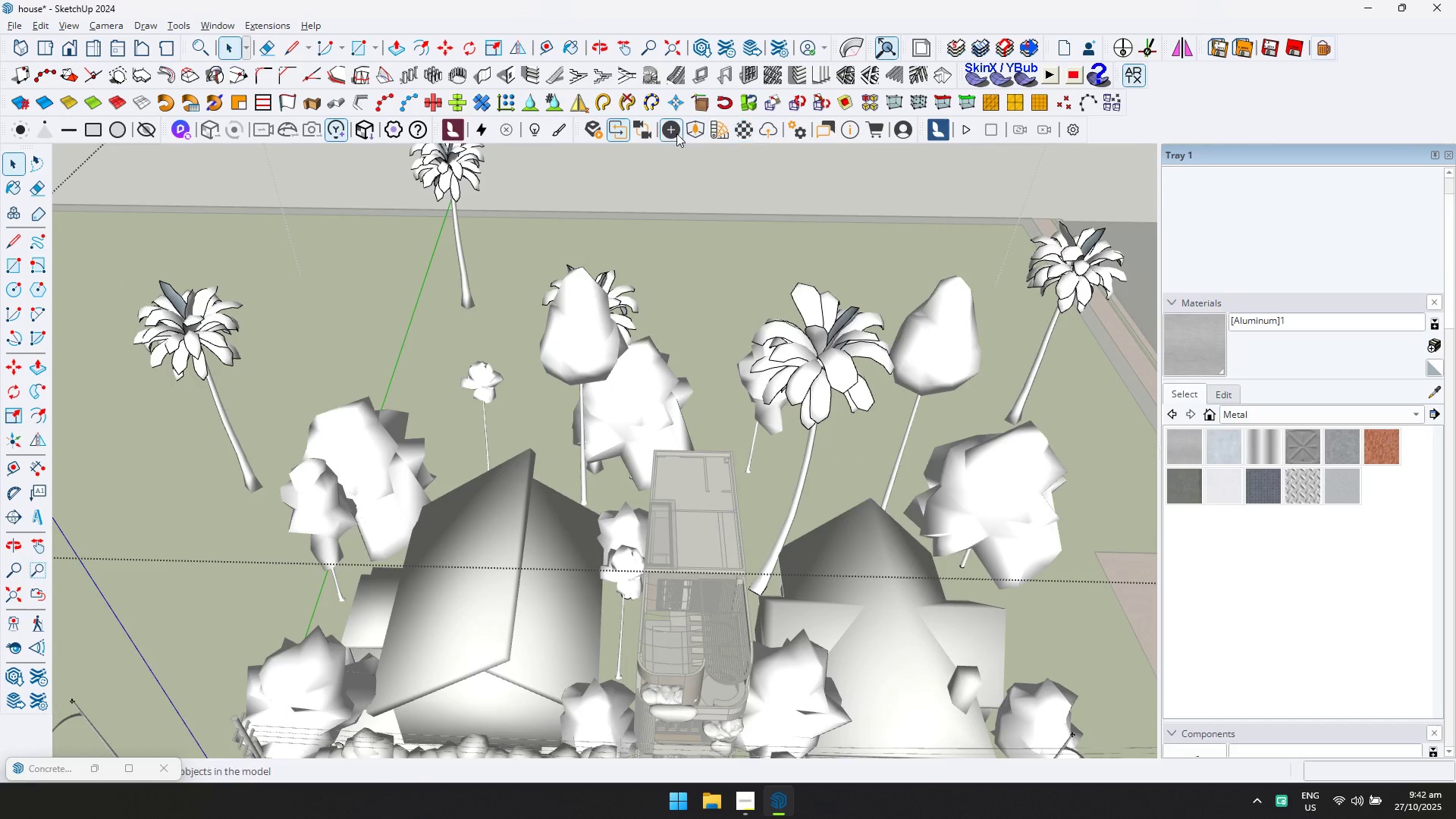 
left_click([698, 129])
 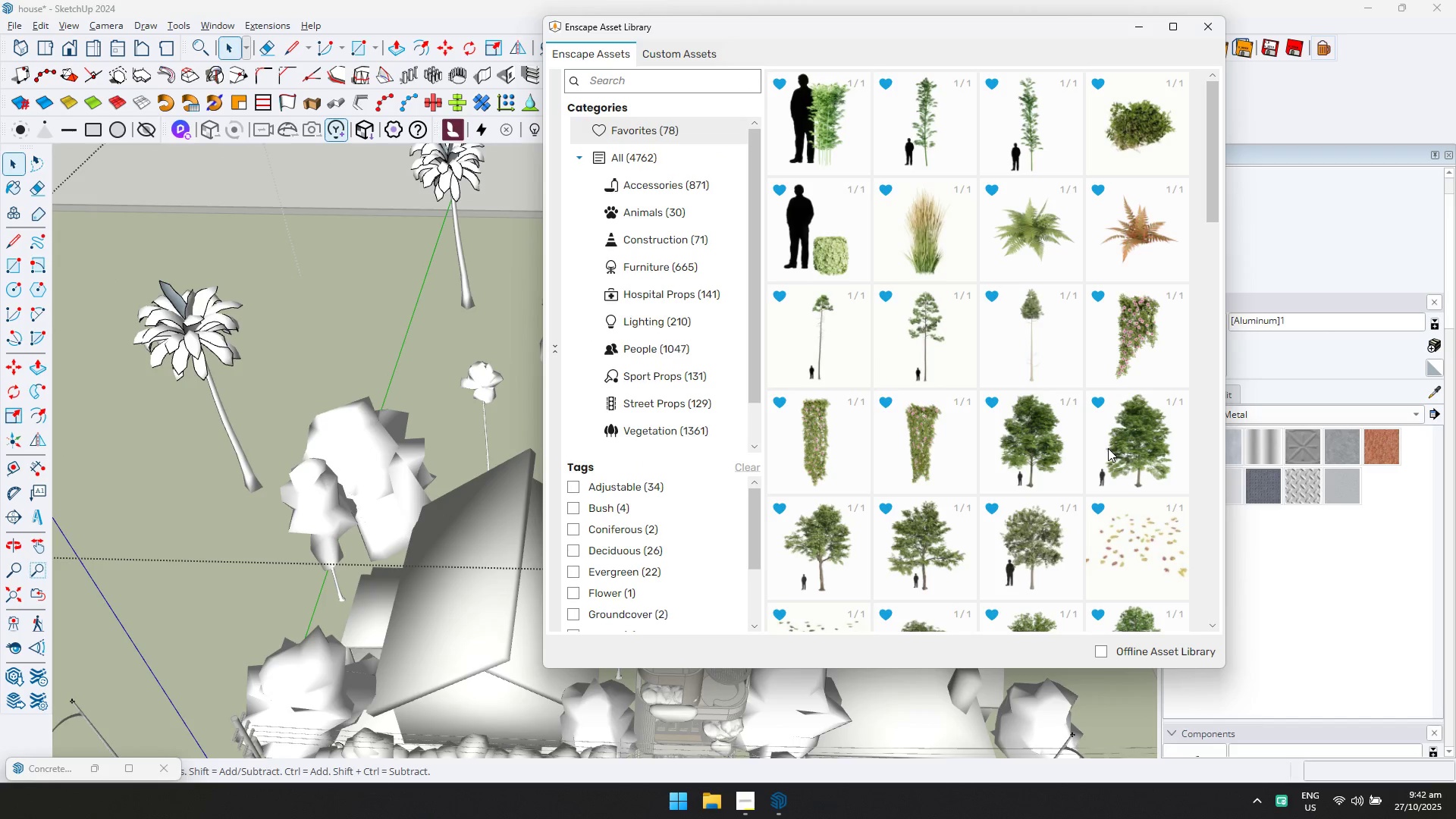 
double_click([1121, 448])
 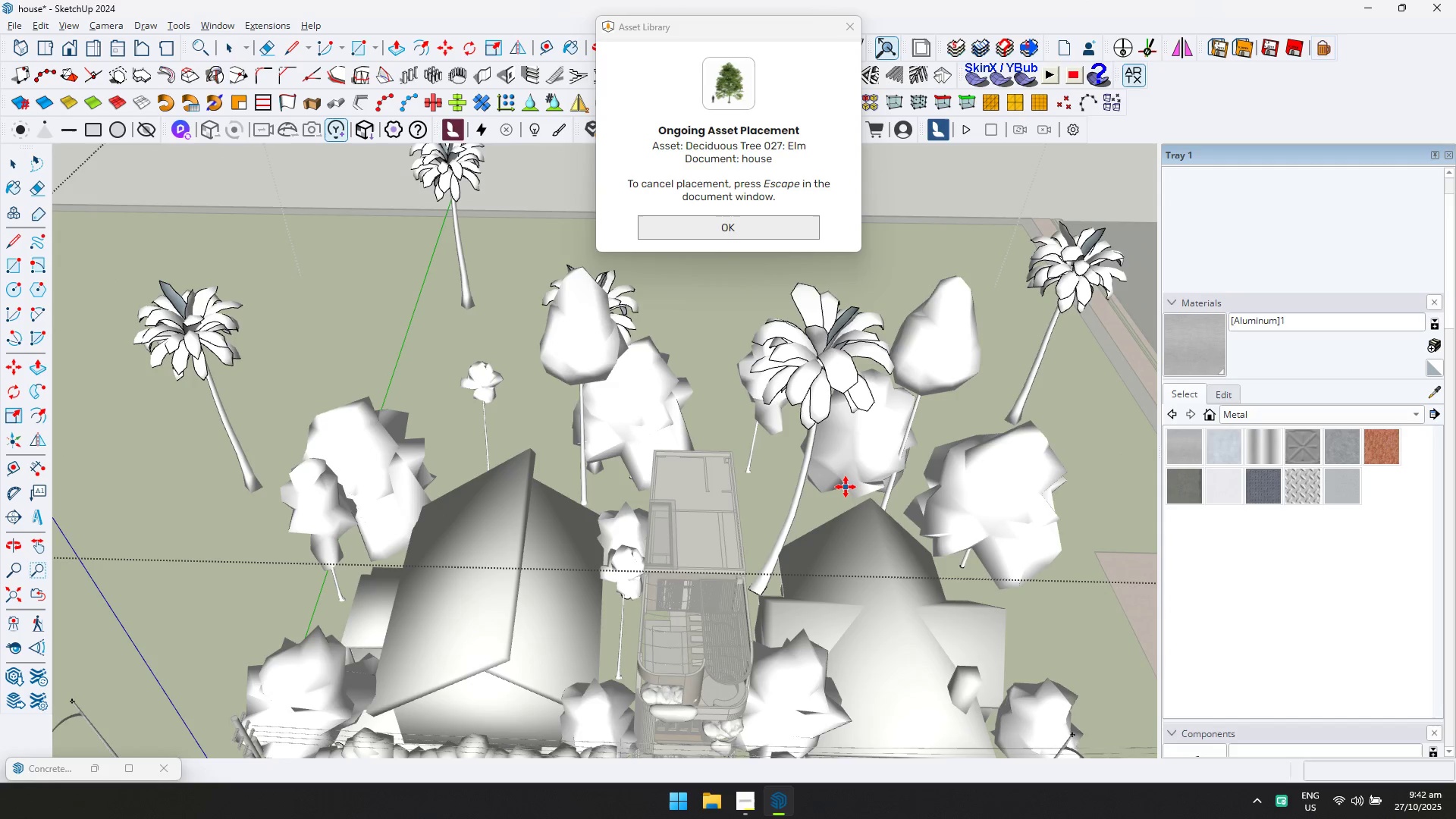 
left_click([846, 487])
 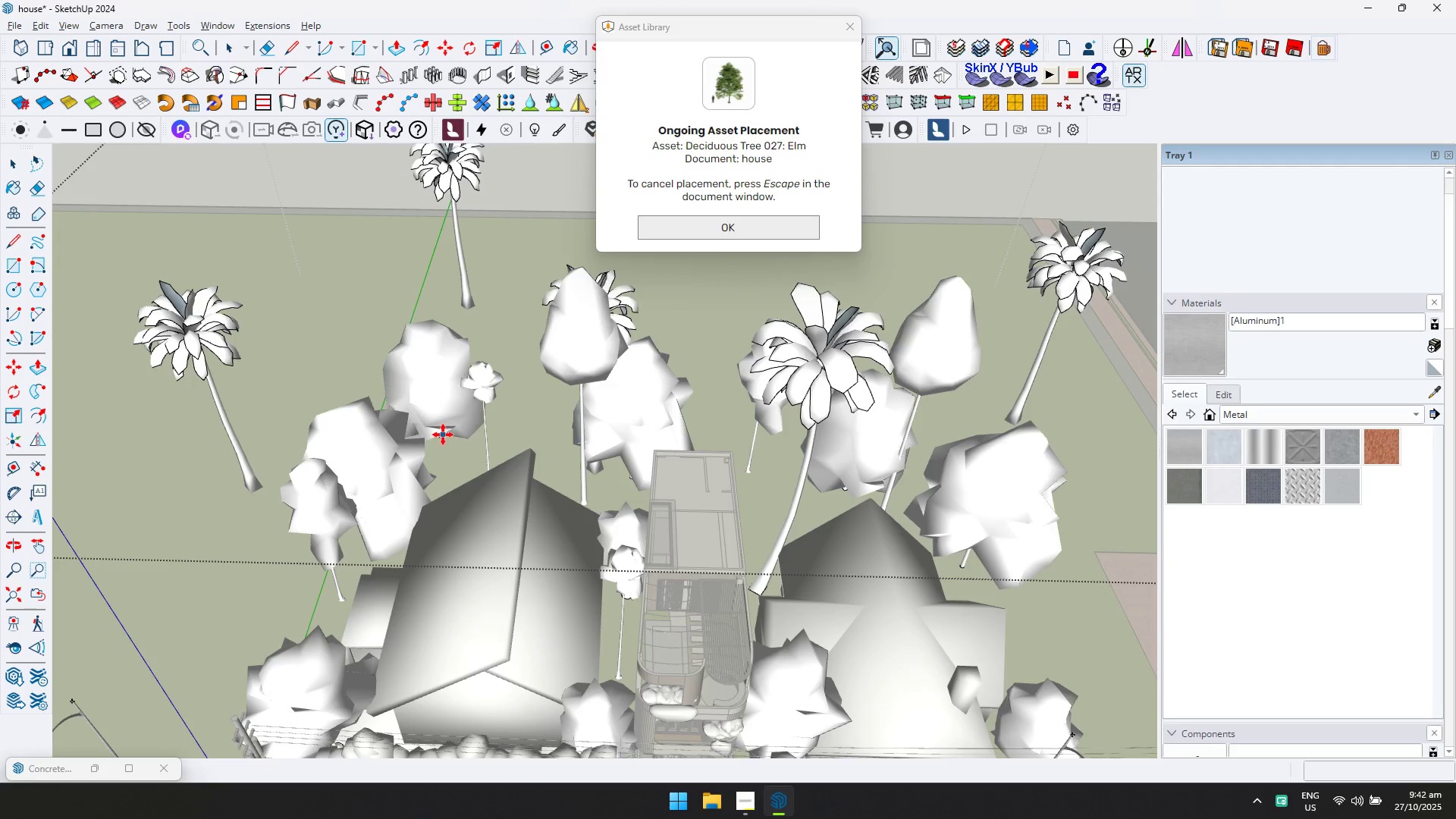 
scroll: coordinate [498, 454], scroll_direction: down, amount: 2.0
 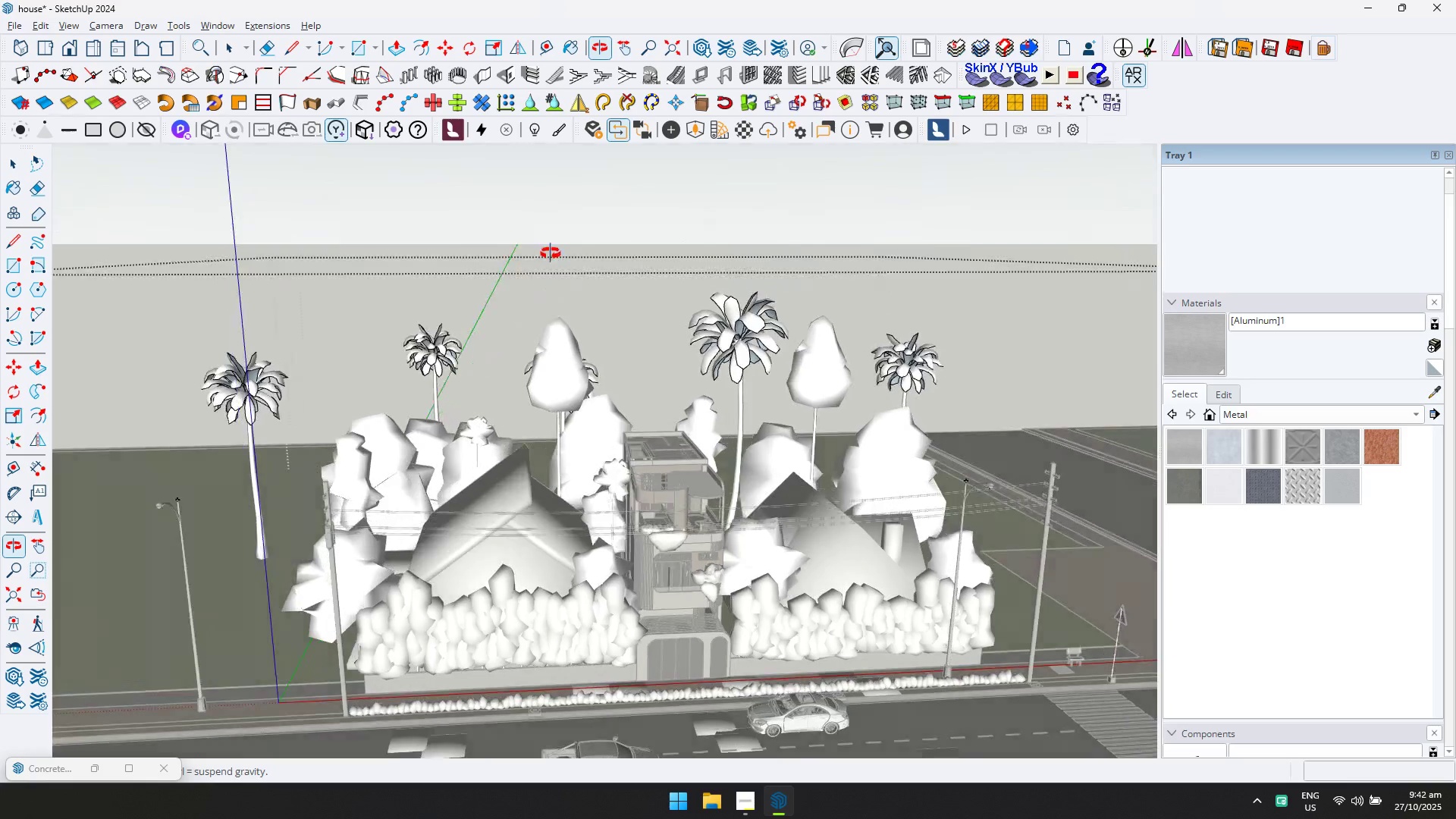 
key(Escape)
 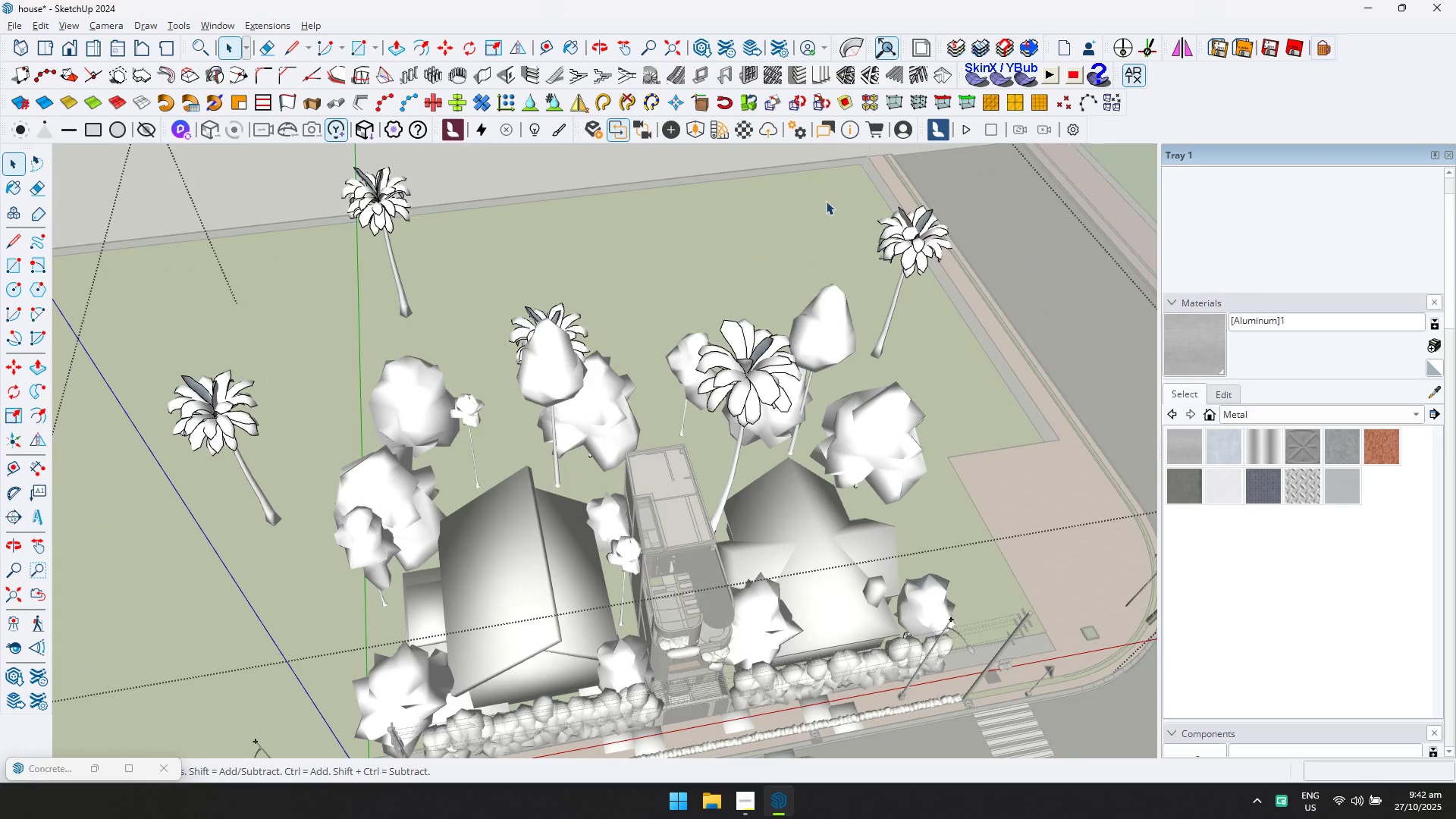 
key(Control+ControlLeft)
 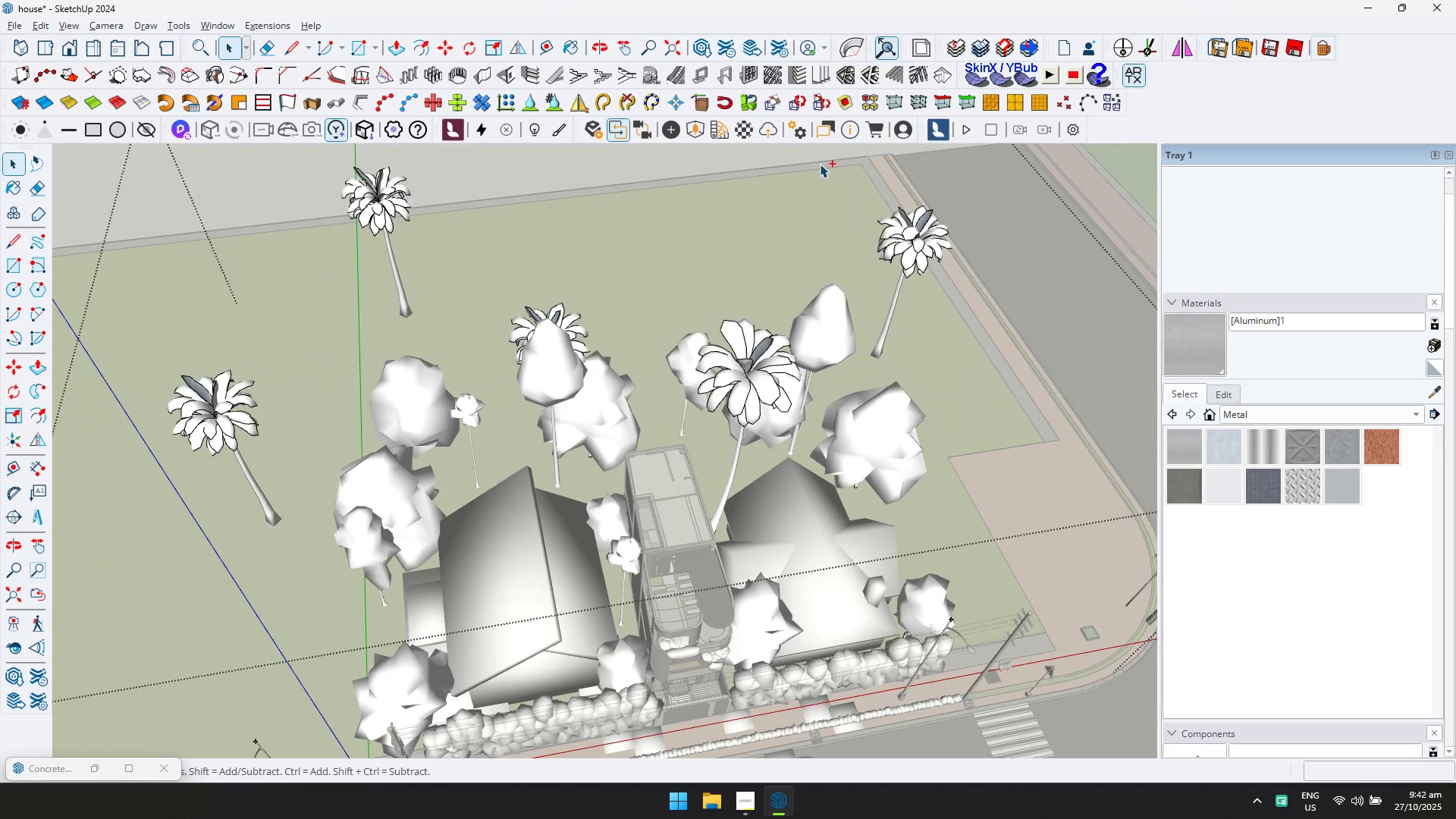 
key(Control+A)
 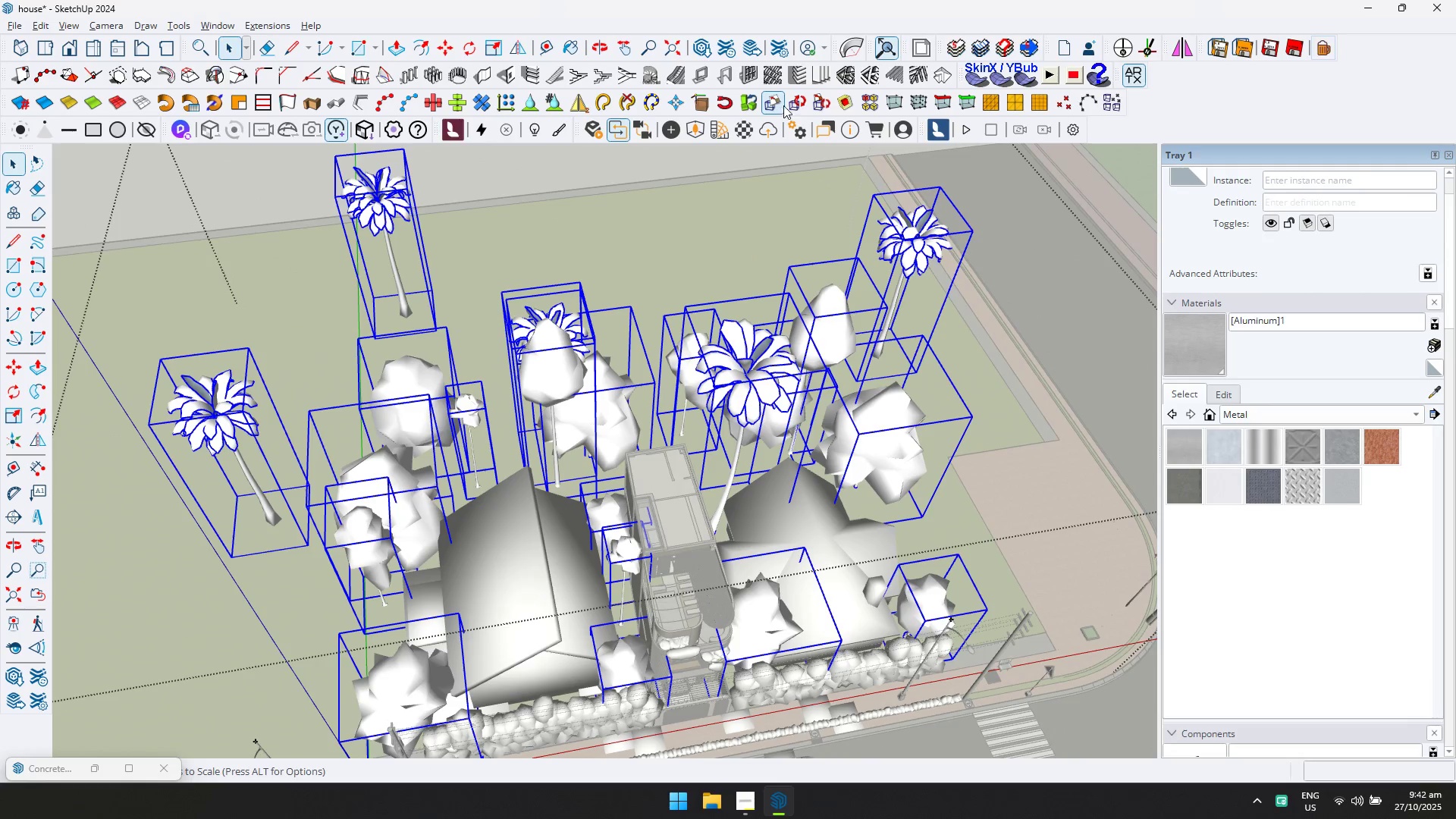 
left_click([767, 102])
 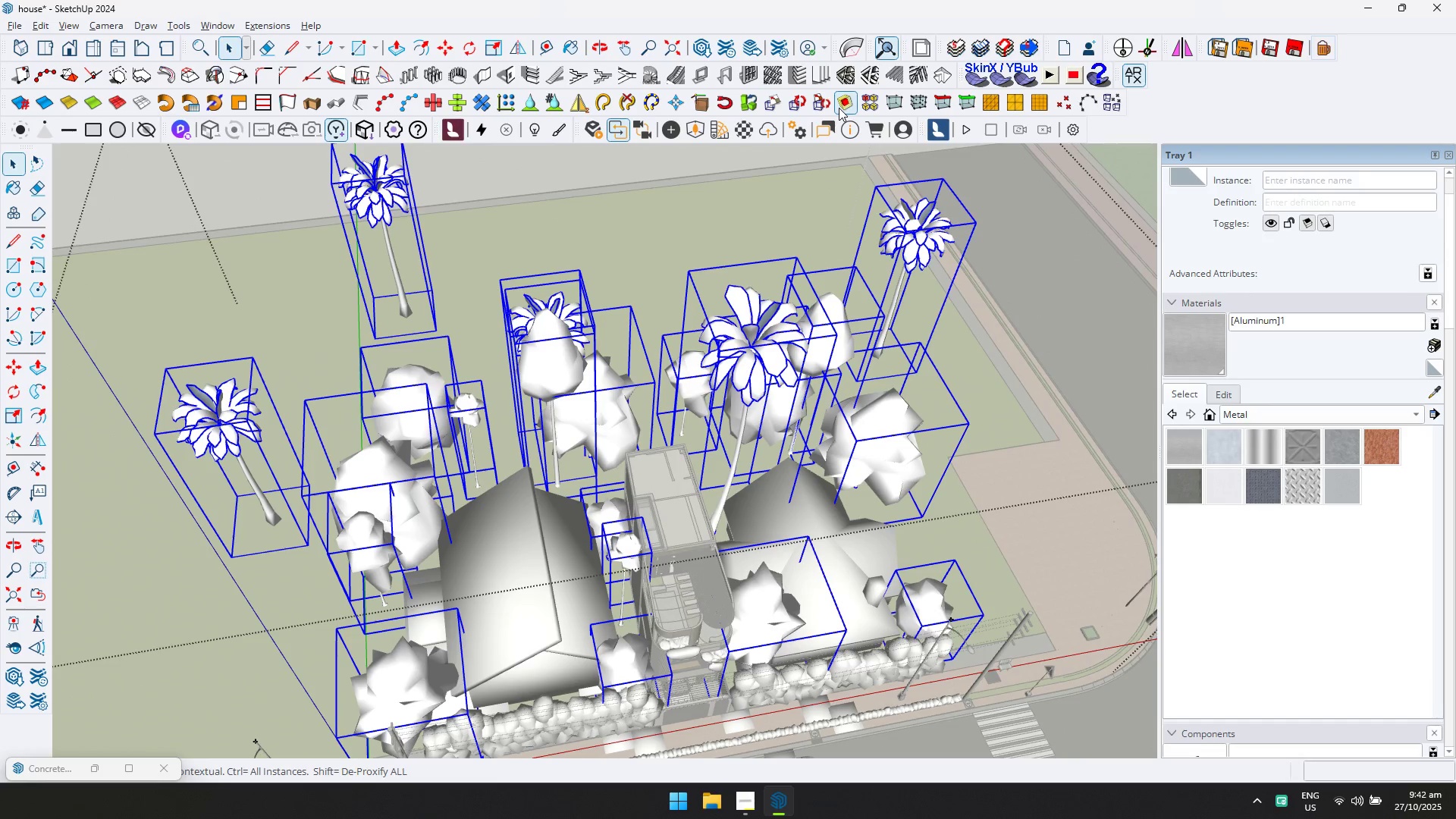 
left_click([814, 103])
 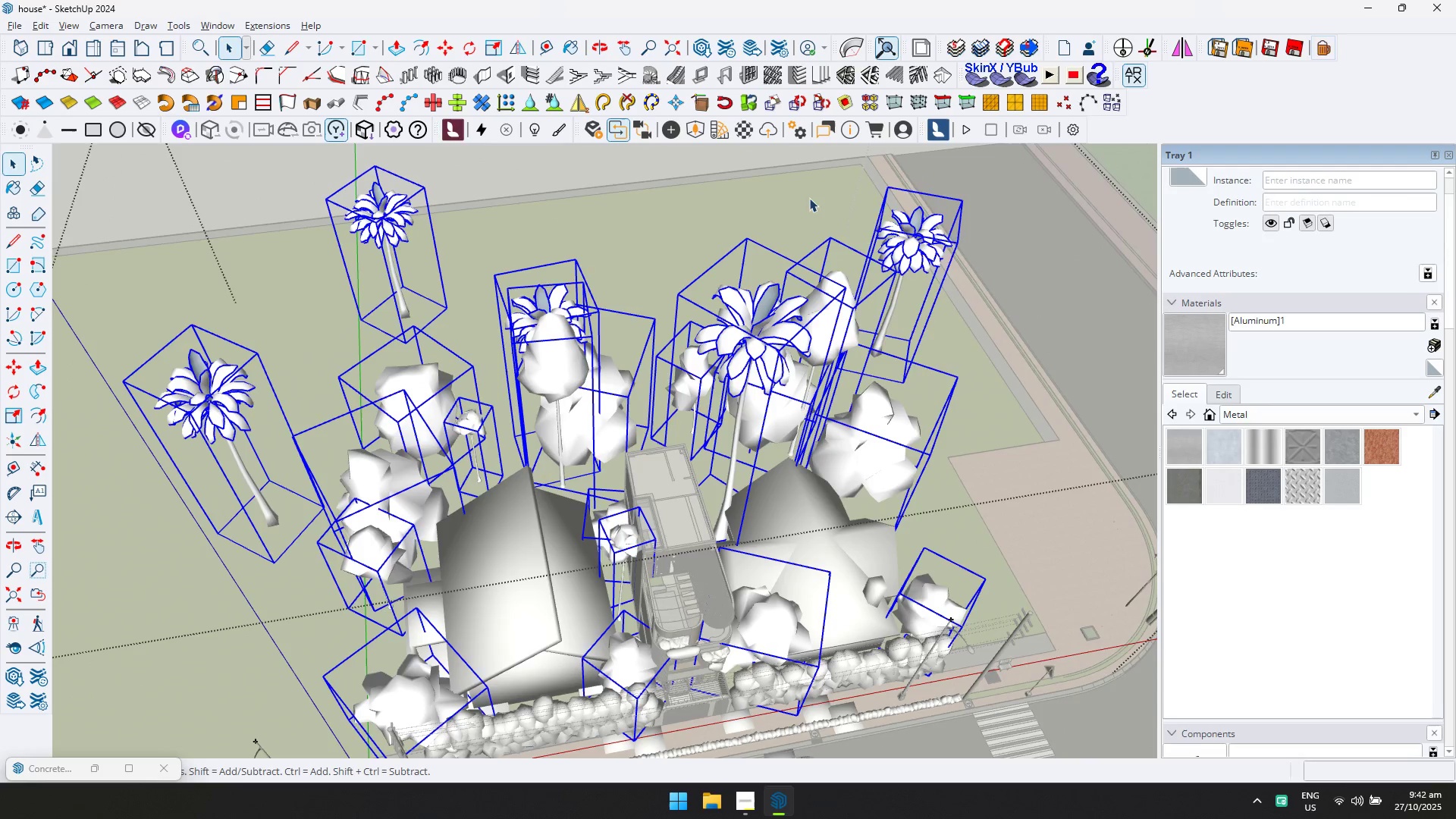 
key(Escape)
 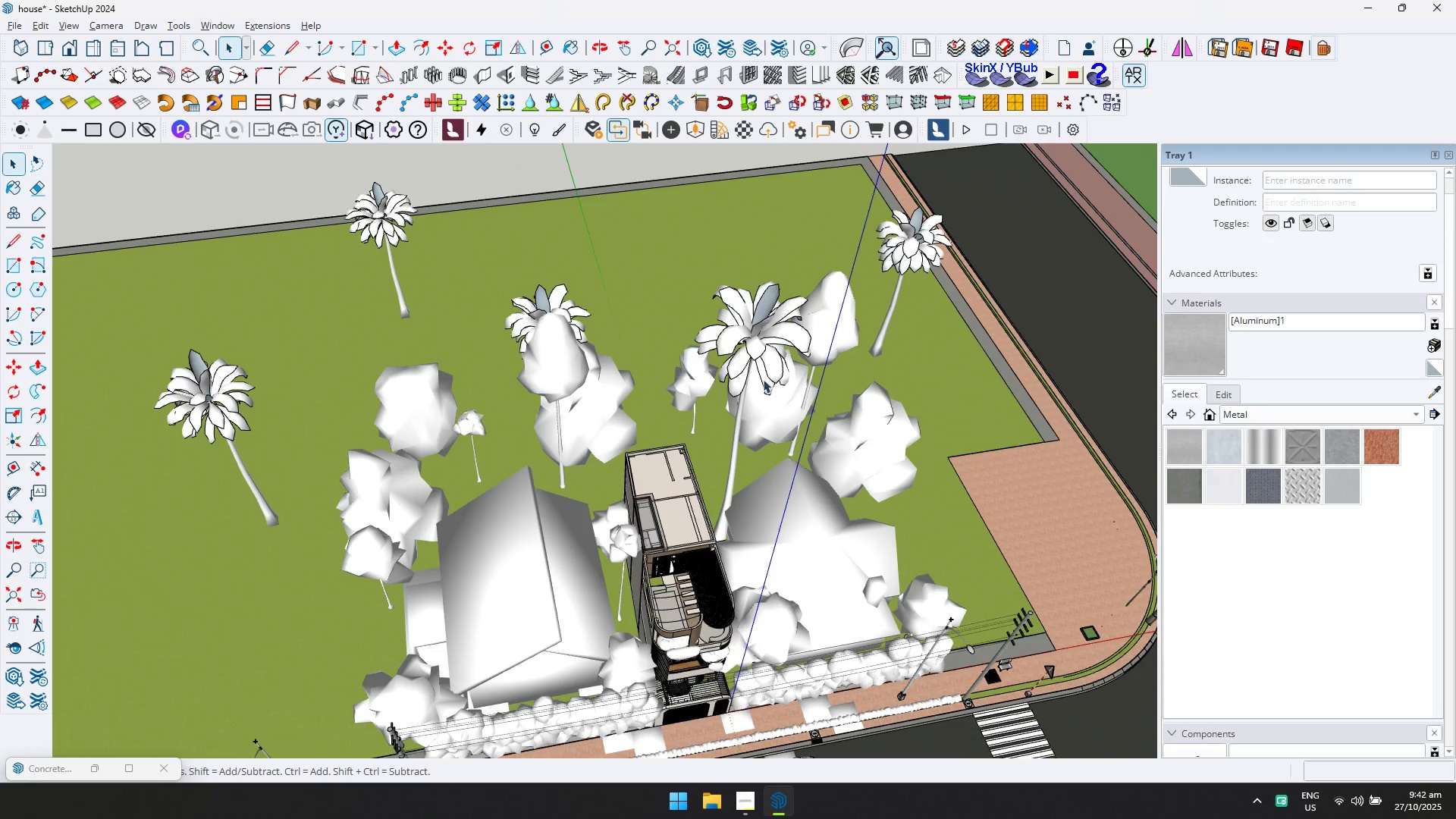 
scroll: coordinate [750, 416], scroll_direction: down, amount: 1.0
 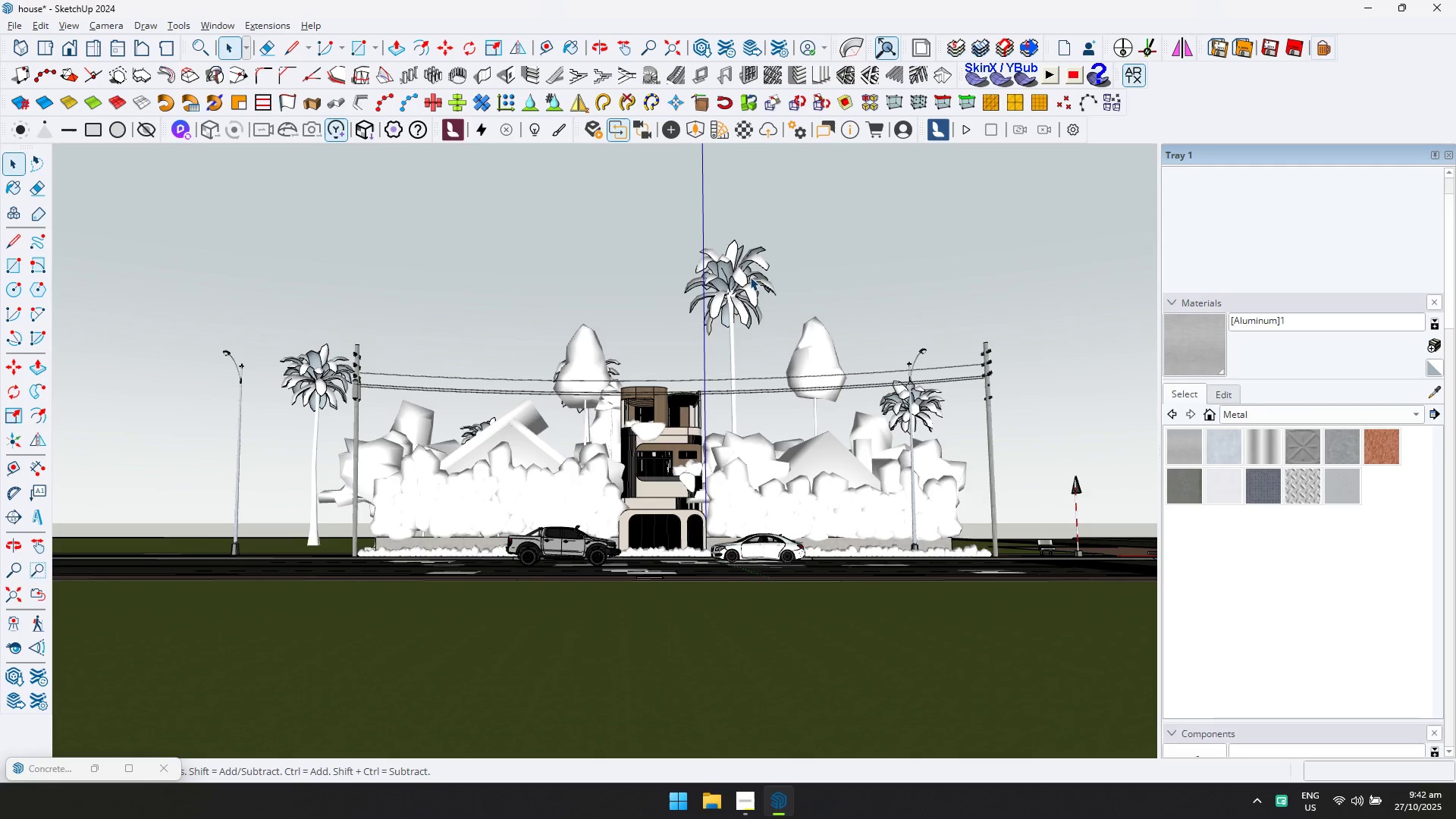 
wait(6.72)
 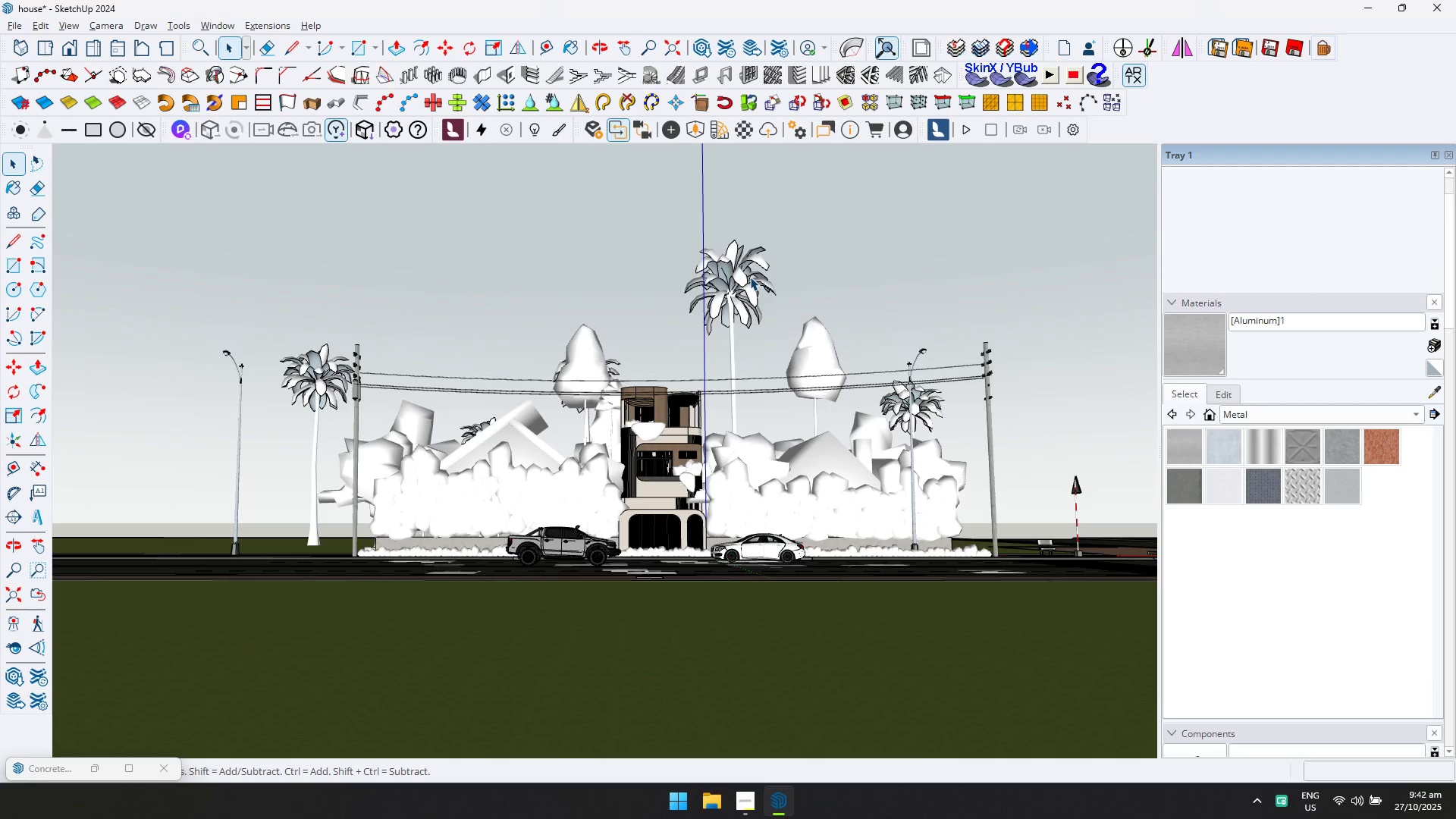 
key(Alt+AltLeft)
 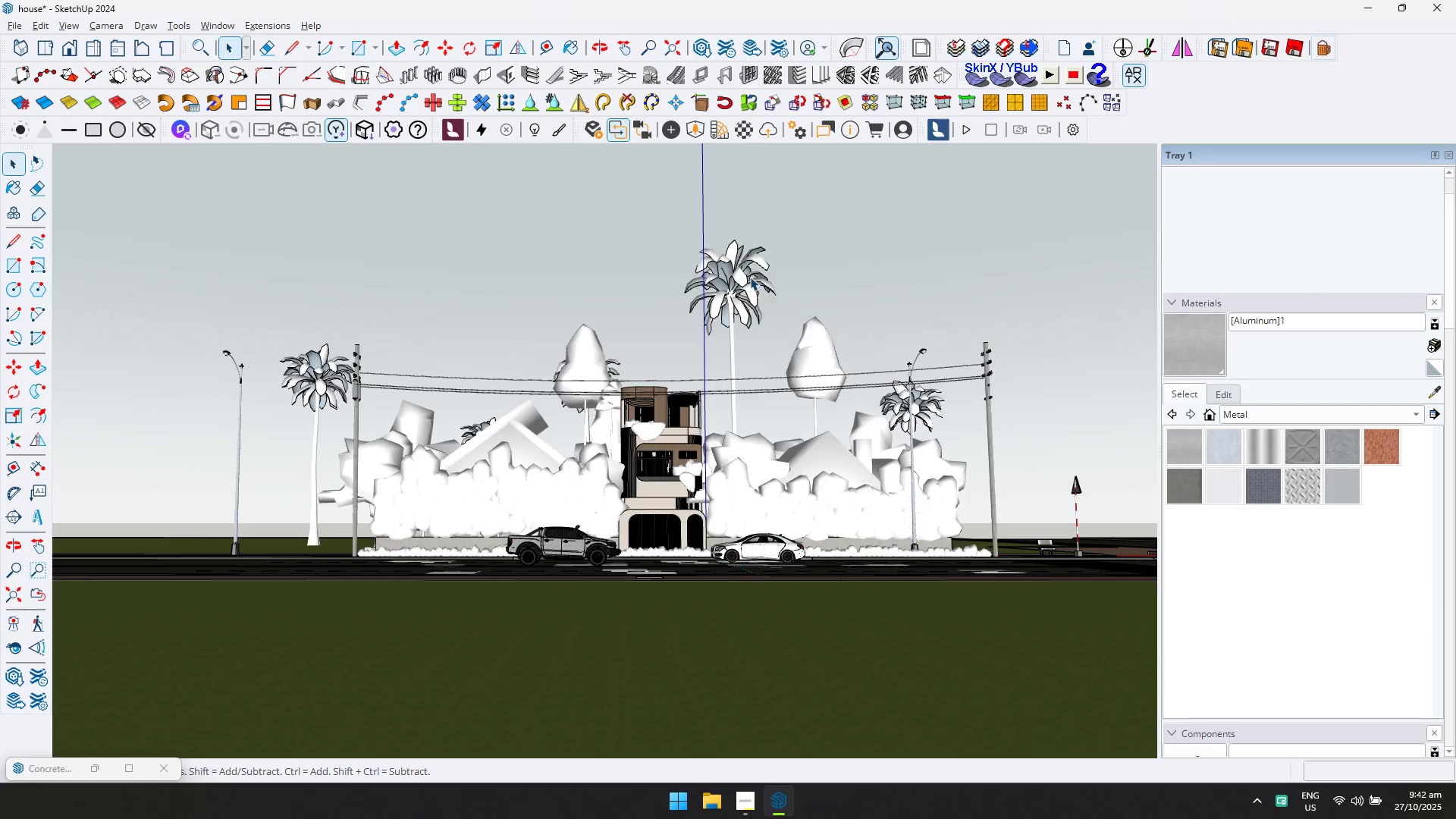 
key(Alt+Tab)